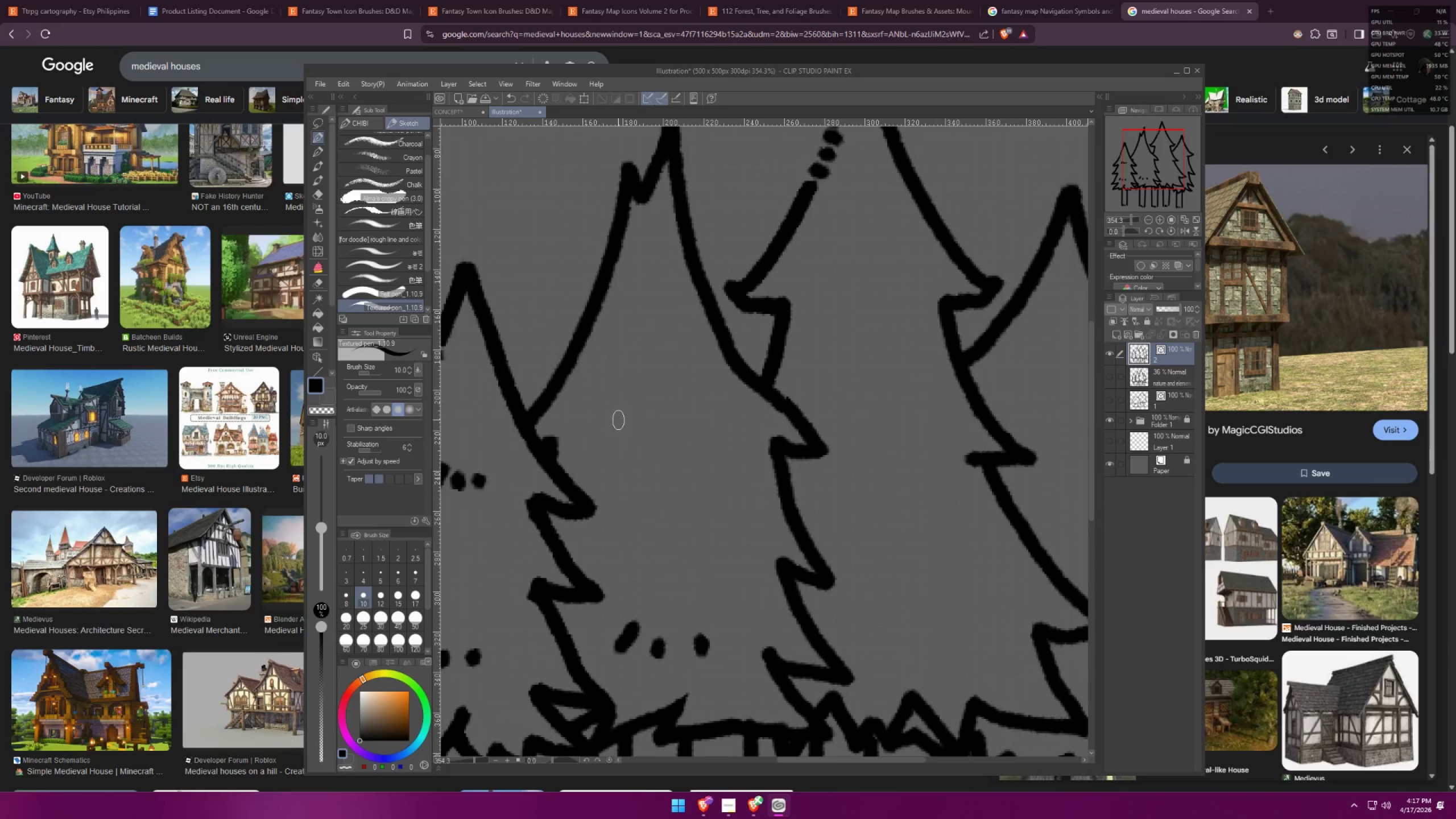 
left_click_drag(start_coordinate=[618, 408], to_coordinate=[603, 427])
 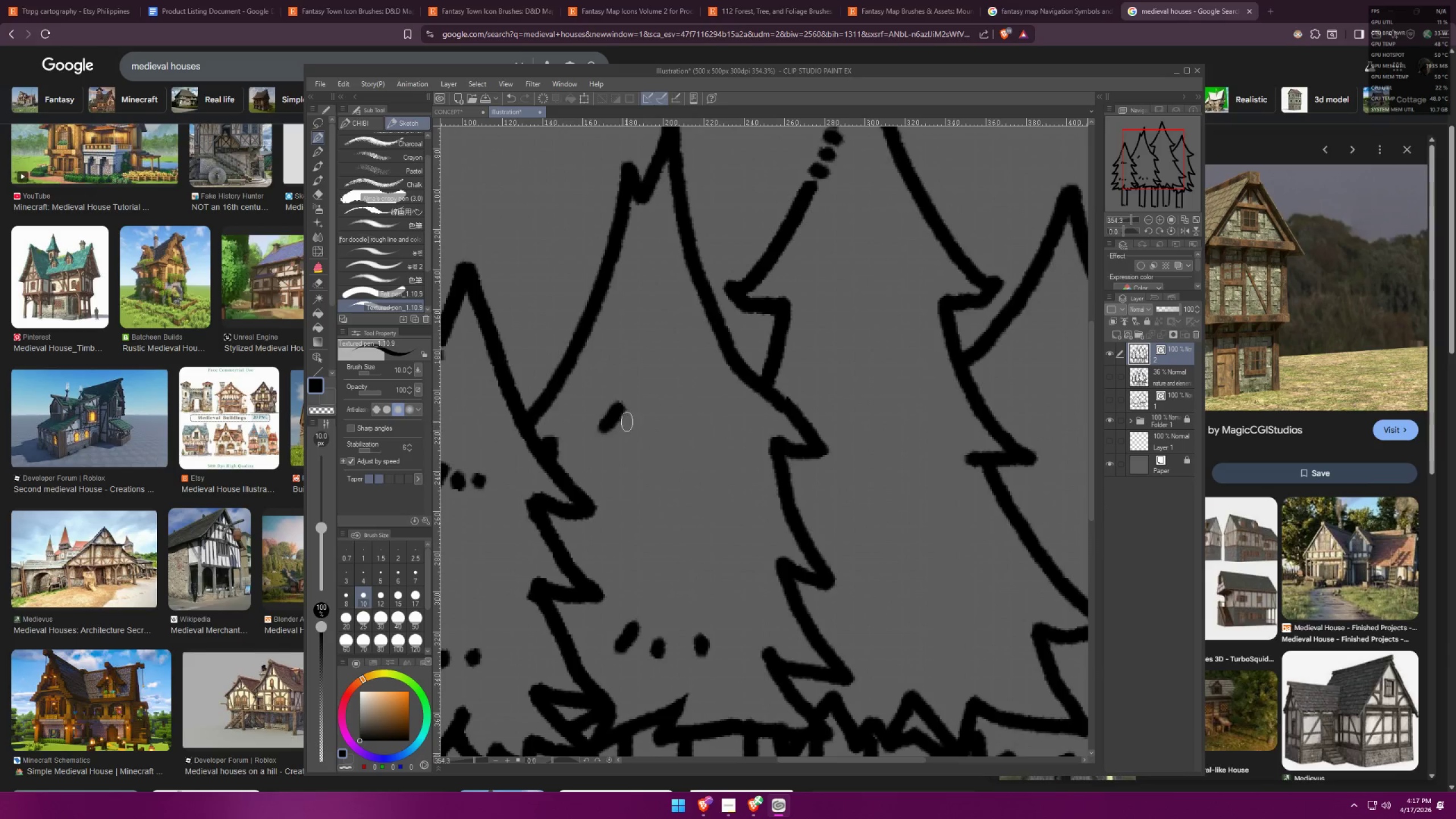 
left_click_drag(start_coordinate=[628, 420], to_coordinate=[627, 432])
 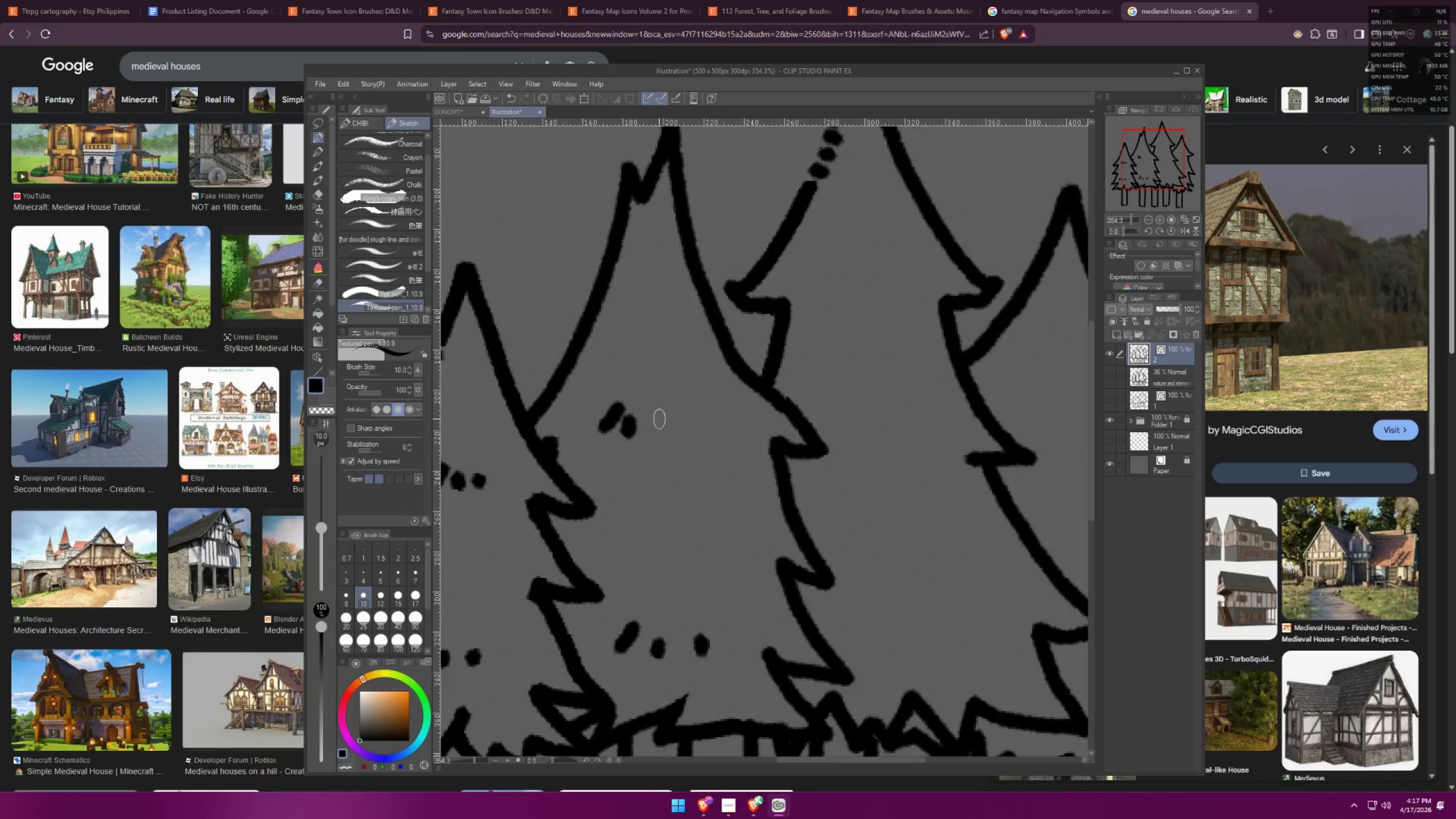 
left_click_drag(start_coordinate=[661, 419], to_coordinate=[662, 429])
 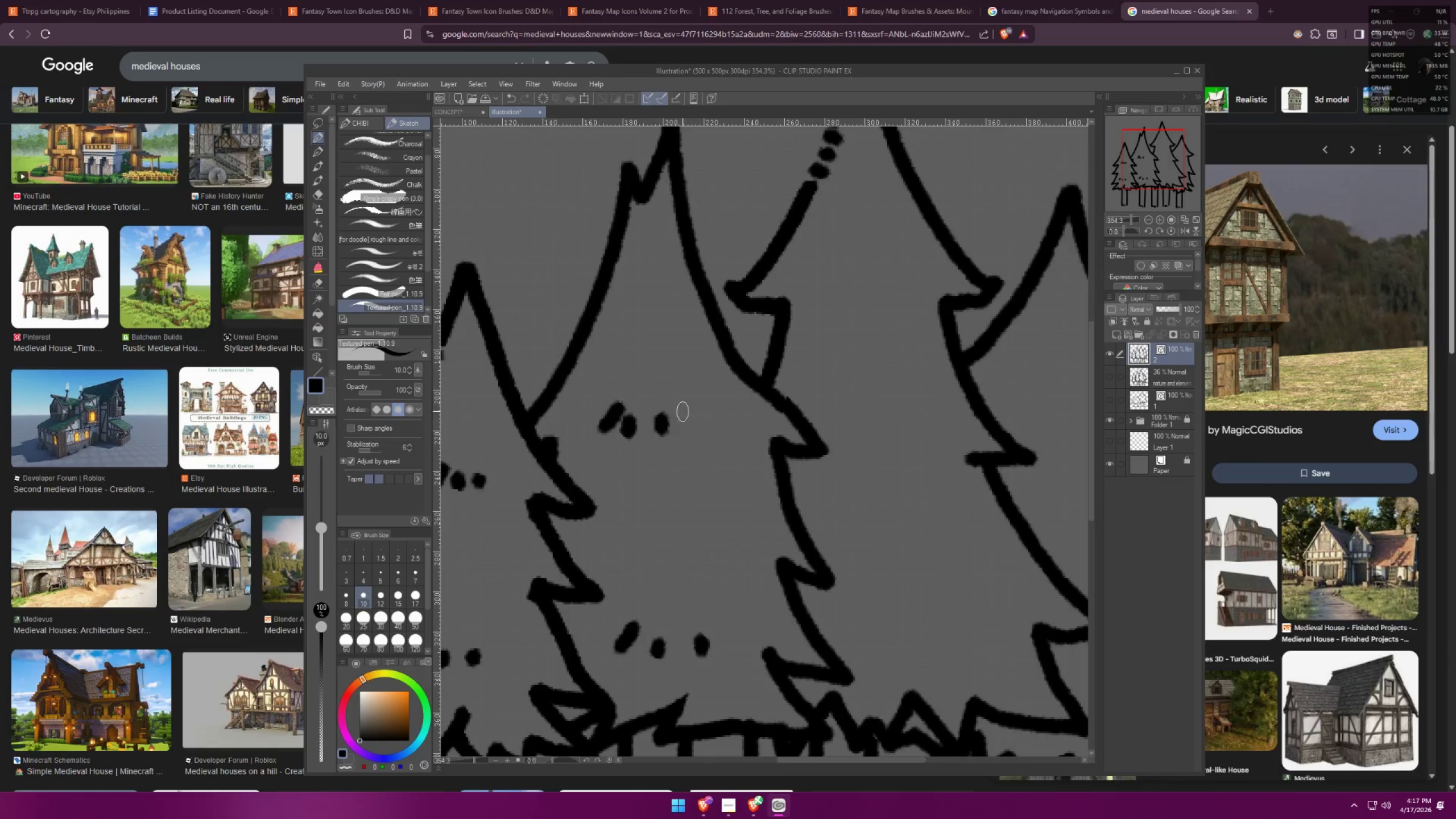 
left_click_drag(start_coordinate=[692, 409], to_coordinate=[708, 429])
 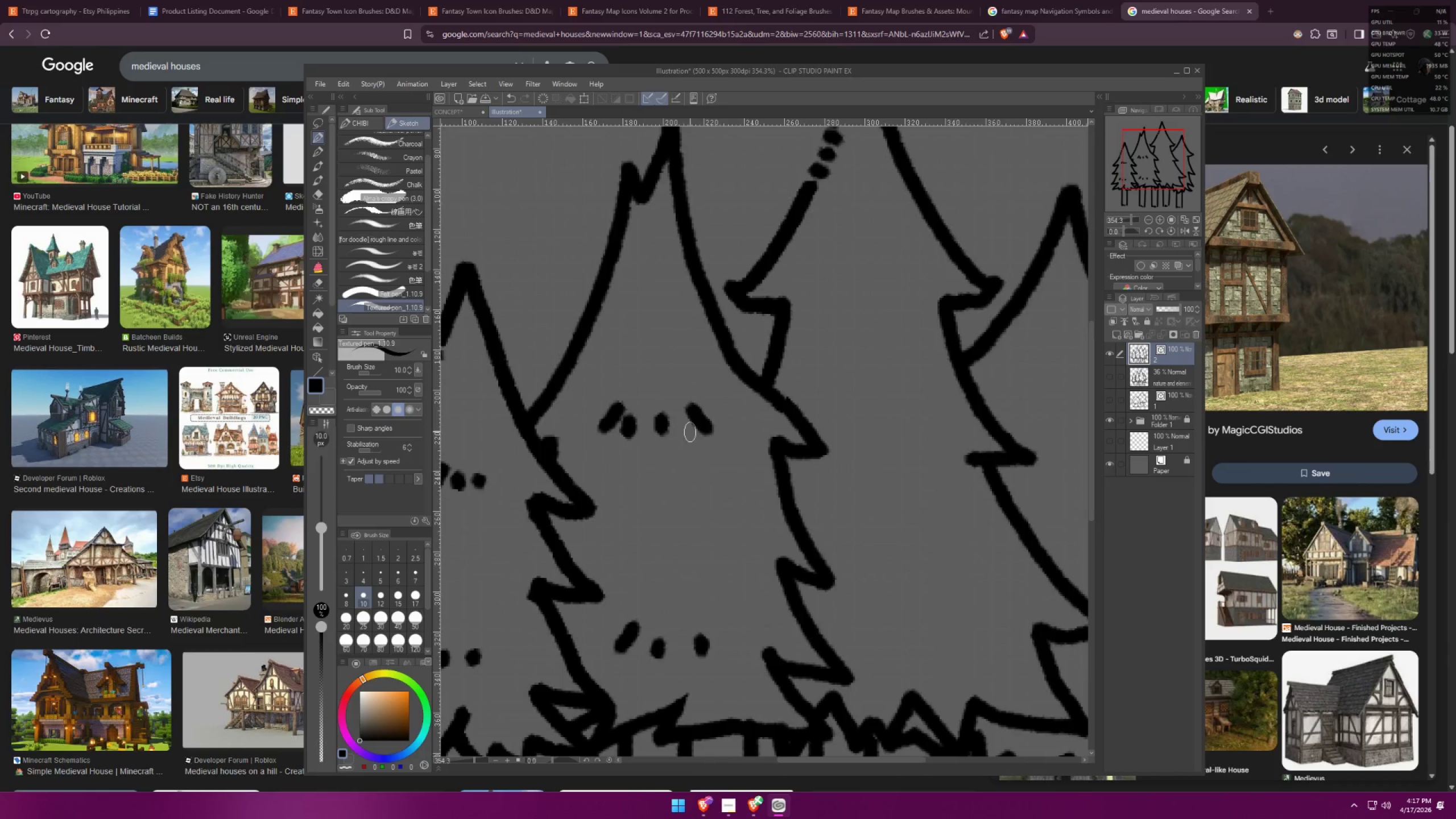 
hold_key(key=Space, duration=0.57)
 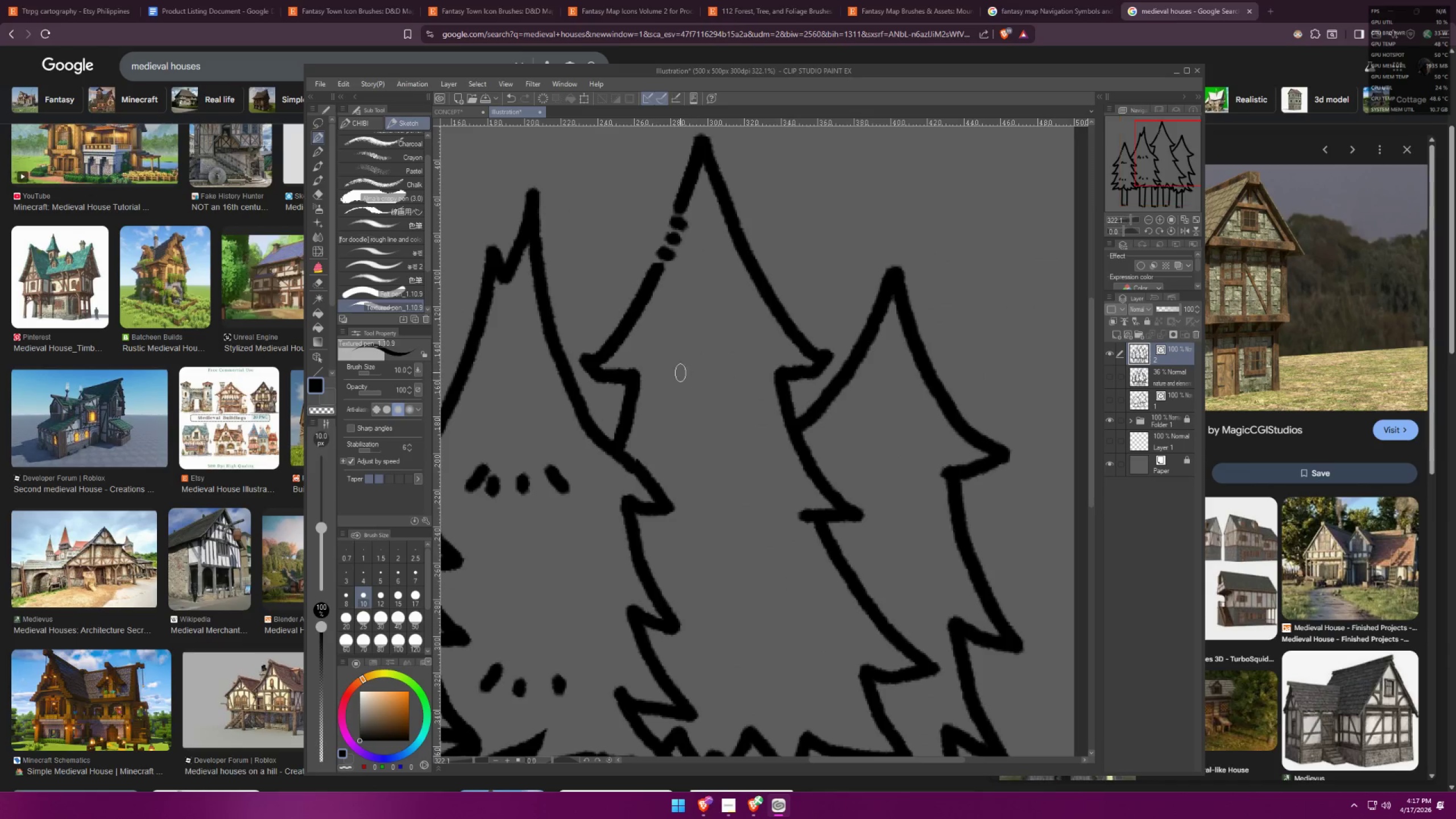 
left_click_drag(start_coordinate=[743, 446], to_coordinate=[686, 461])
 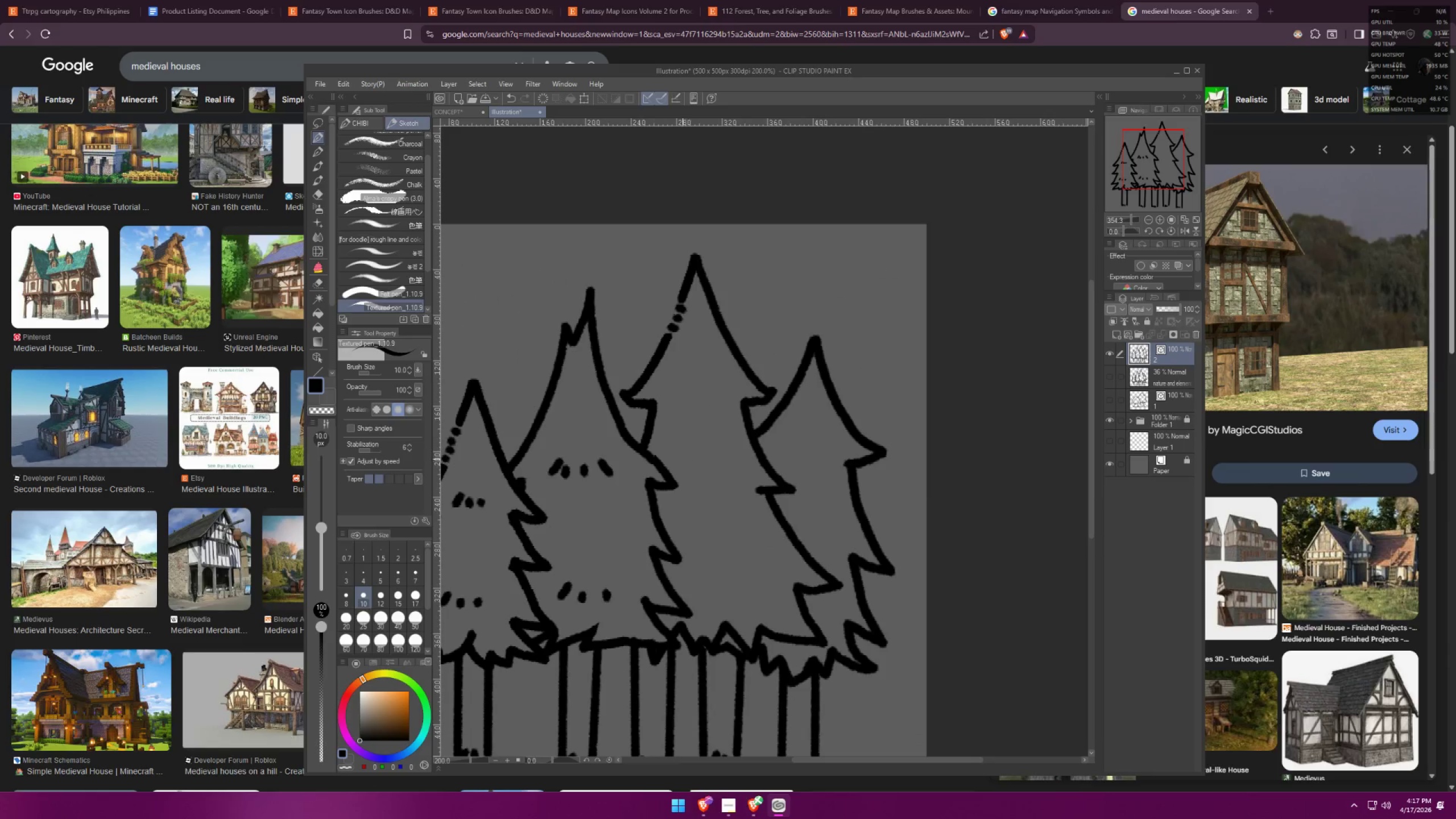 
scroll: coordinate [629, 475], scroll_direction: down, amount: 6.0
 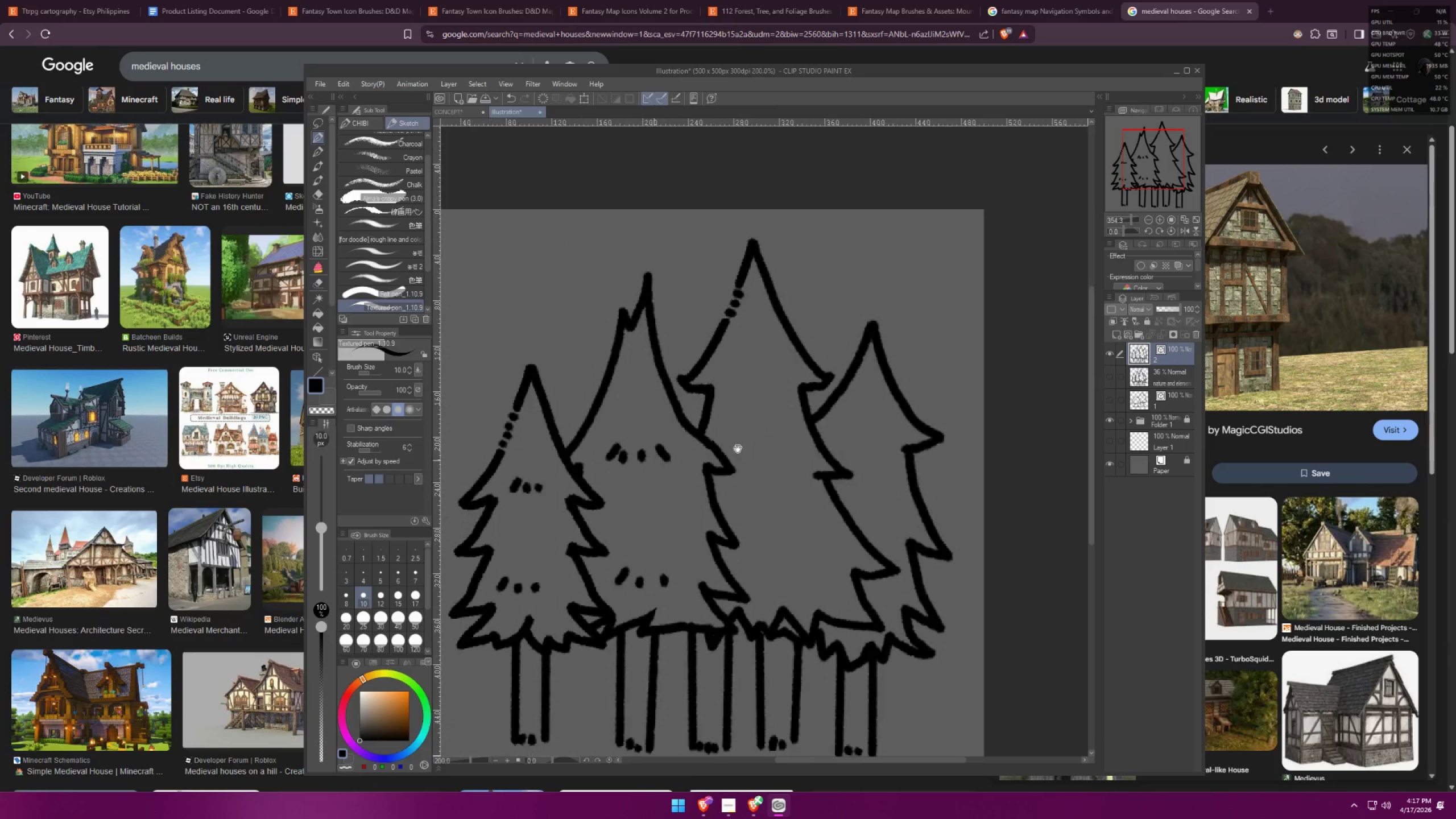 
left_click_drag(start_coordinate=[677, 362], to_coordinate=[664, 370])
 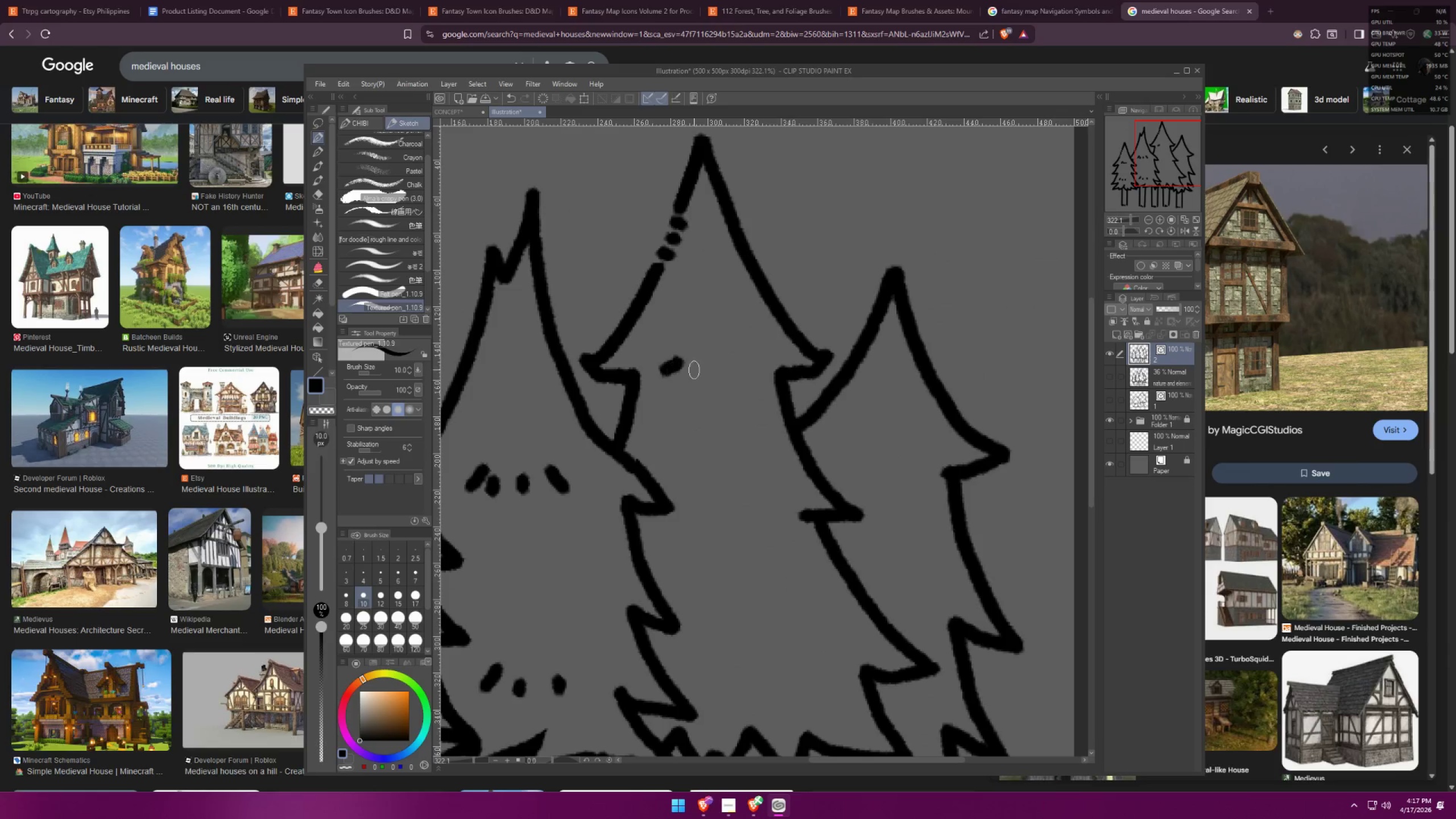 
scroll: coordinate [690, 441], scroll_direction: up, amount: 5.0
 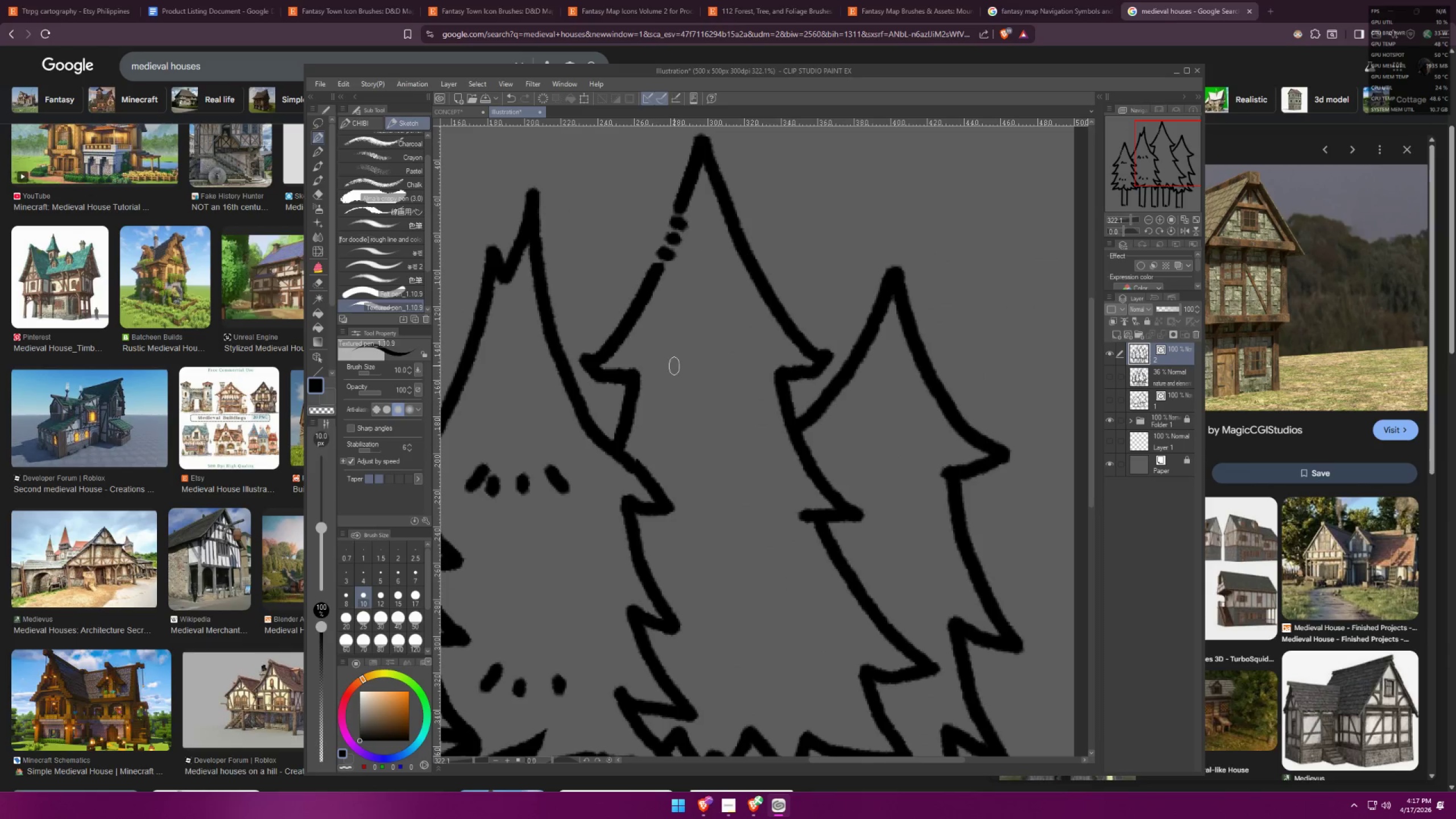 
left_click_drag(start_coordinate=[702, 366], to_coordinate=[704, 374])
 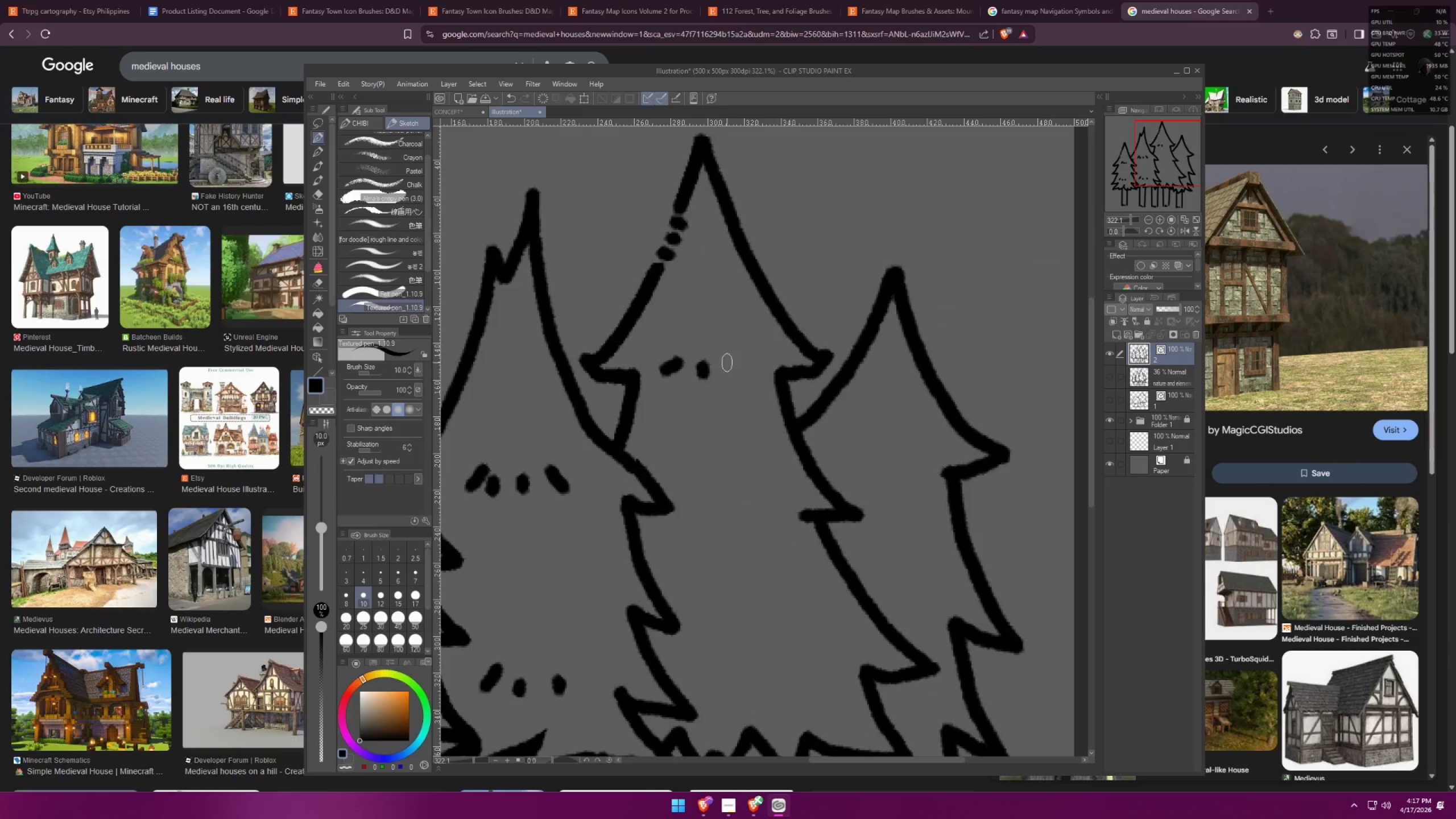 
left_click_drag(start_coordinate=[727, 361], to_coordinate=[729, 365])
 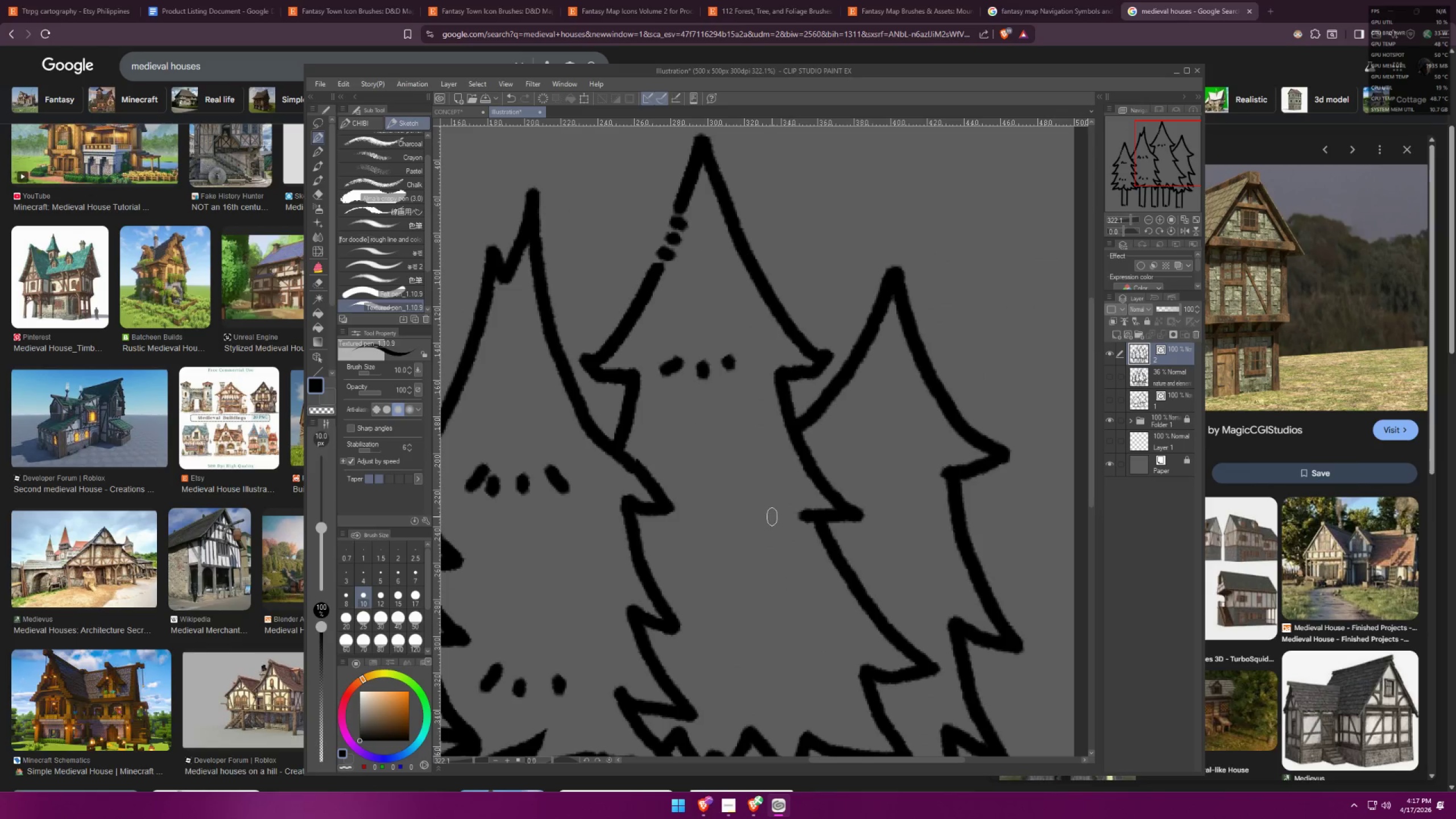 
left_click_drag(start_coordinate=[771, 494], to_coordinate=[780, 517])
 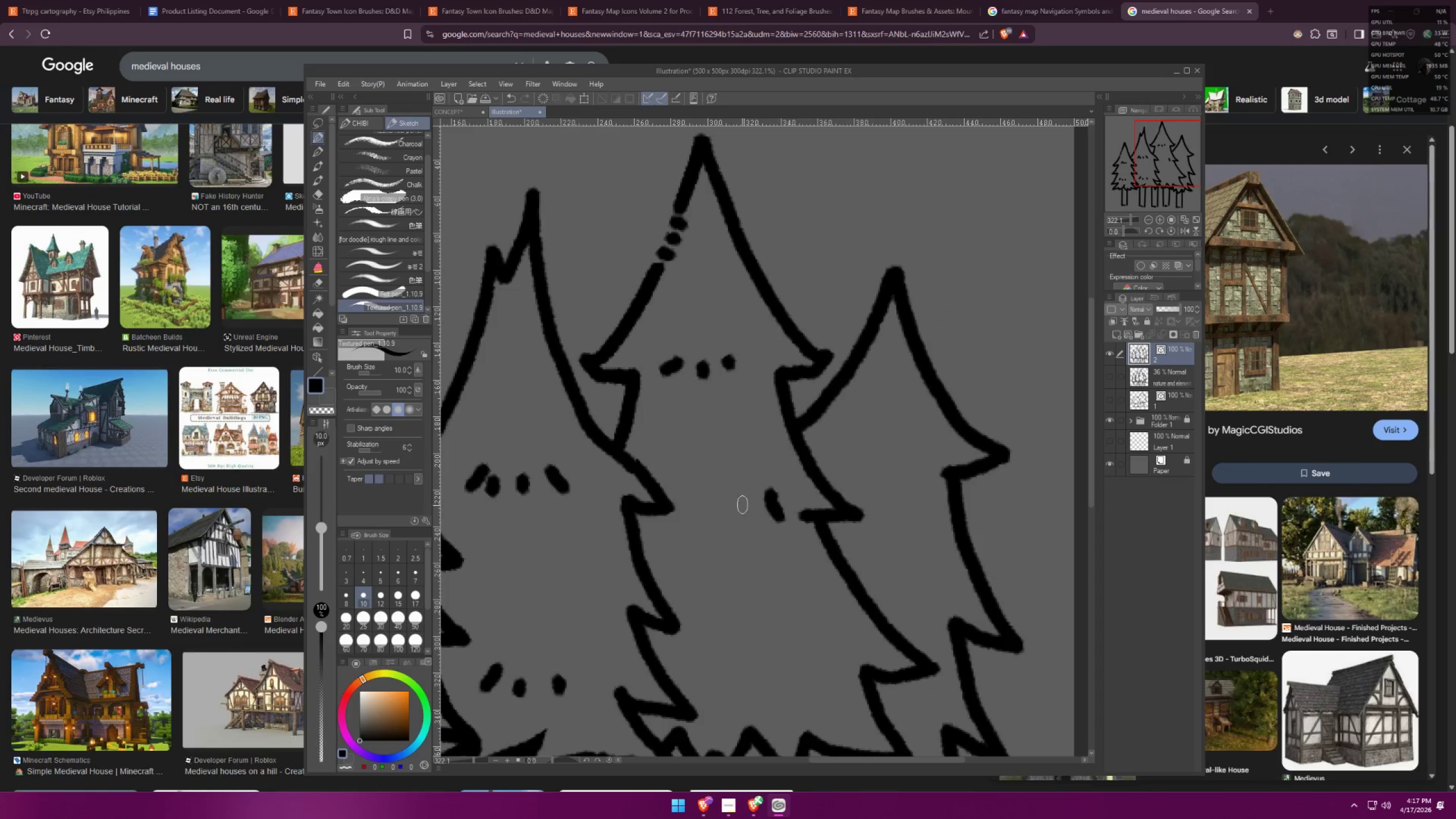 
left_click_drag(start_coordinate=[736, 502], to_coordinate=[734, 516])
 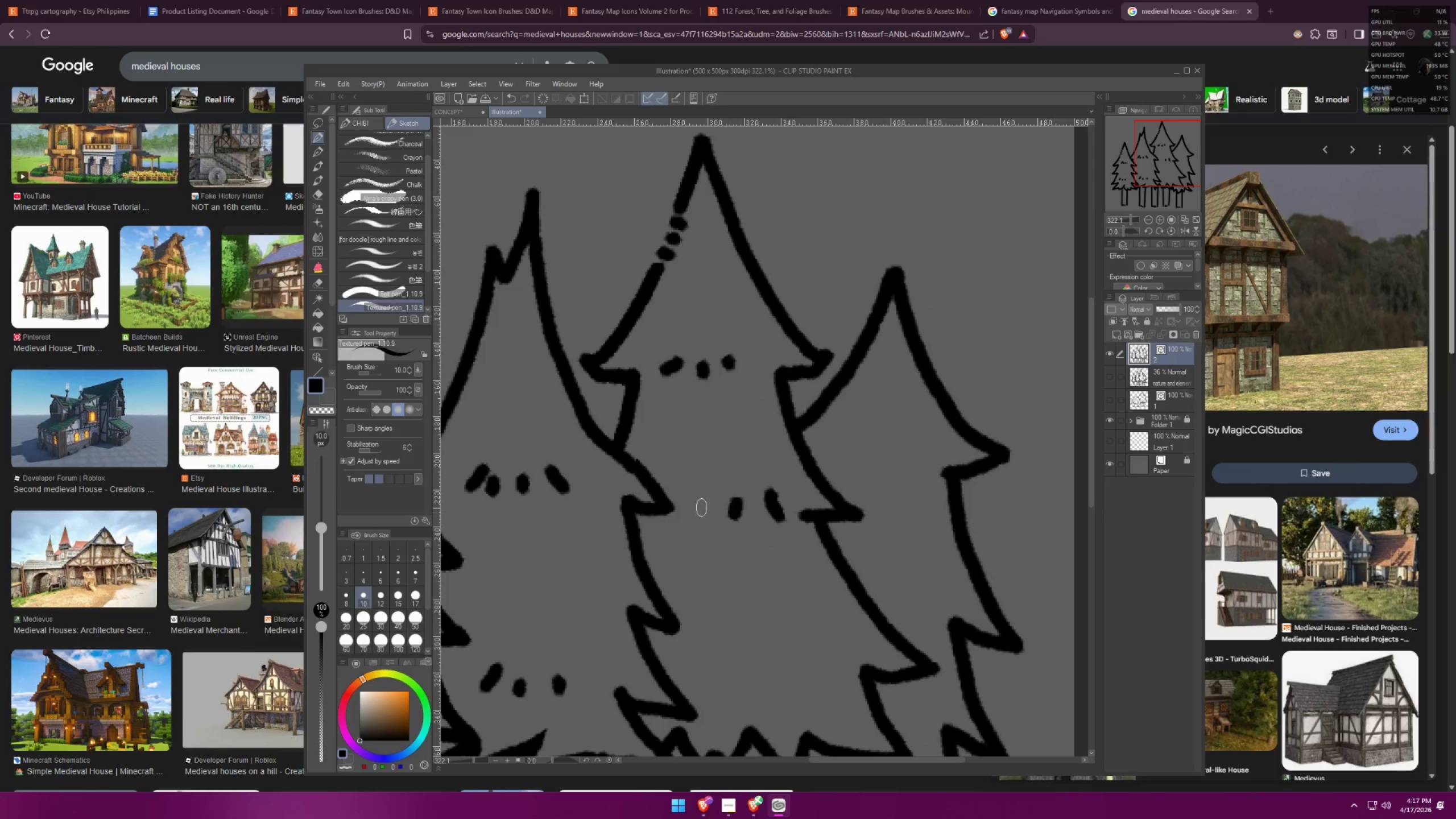 
left_click_drag(start_coordinate=[692, 507], to_coordinate=[693, 516])
 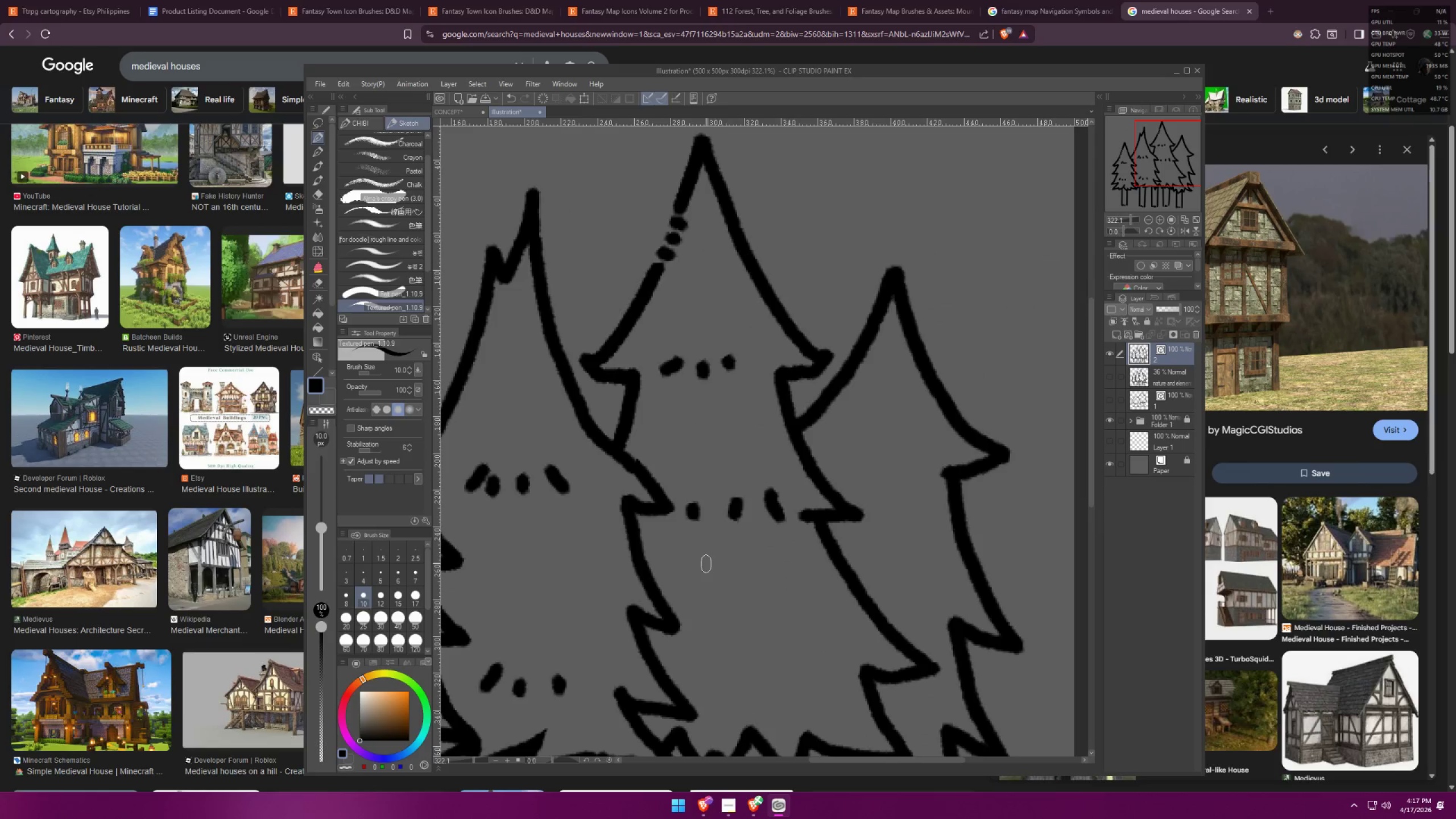 
hold_key(key=Space, duration=0.3)
 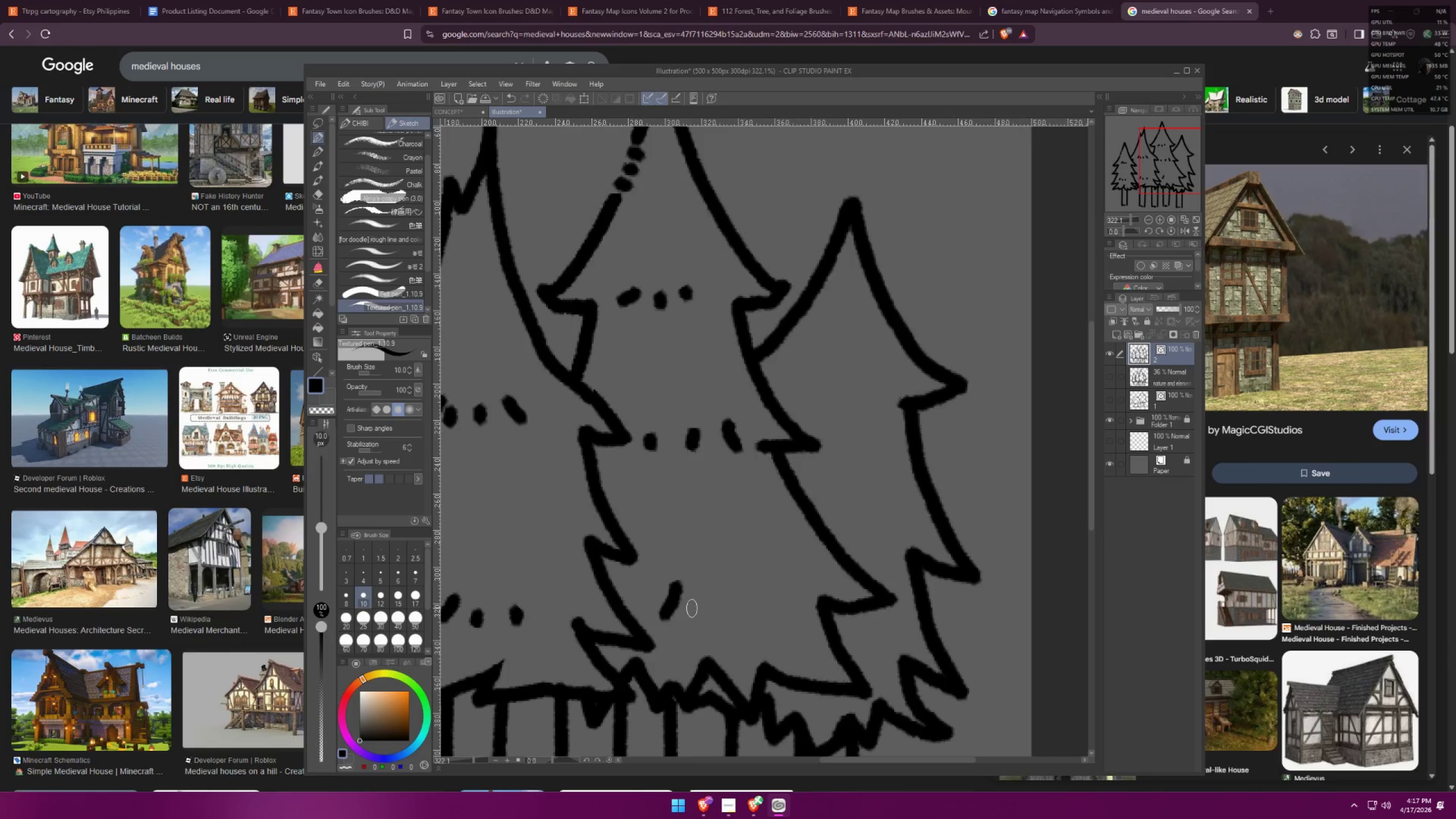 
left_click_drag(start_coordinate=[730, 649], to_coordinate=[688, 580])
 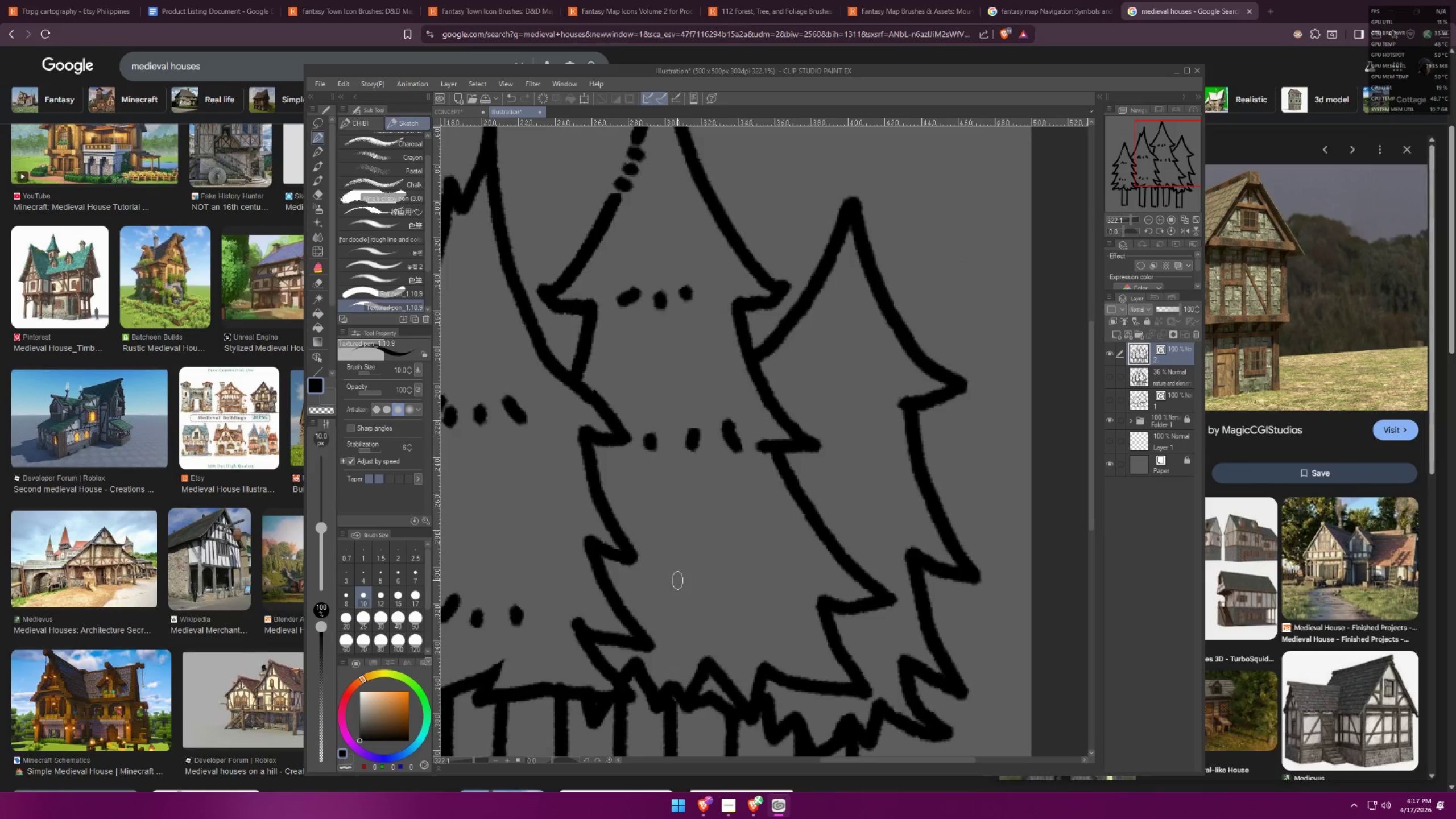 
left_click_drag(start_coordinate=[676, 586], to_coordinate=[665, 615])
 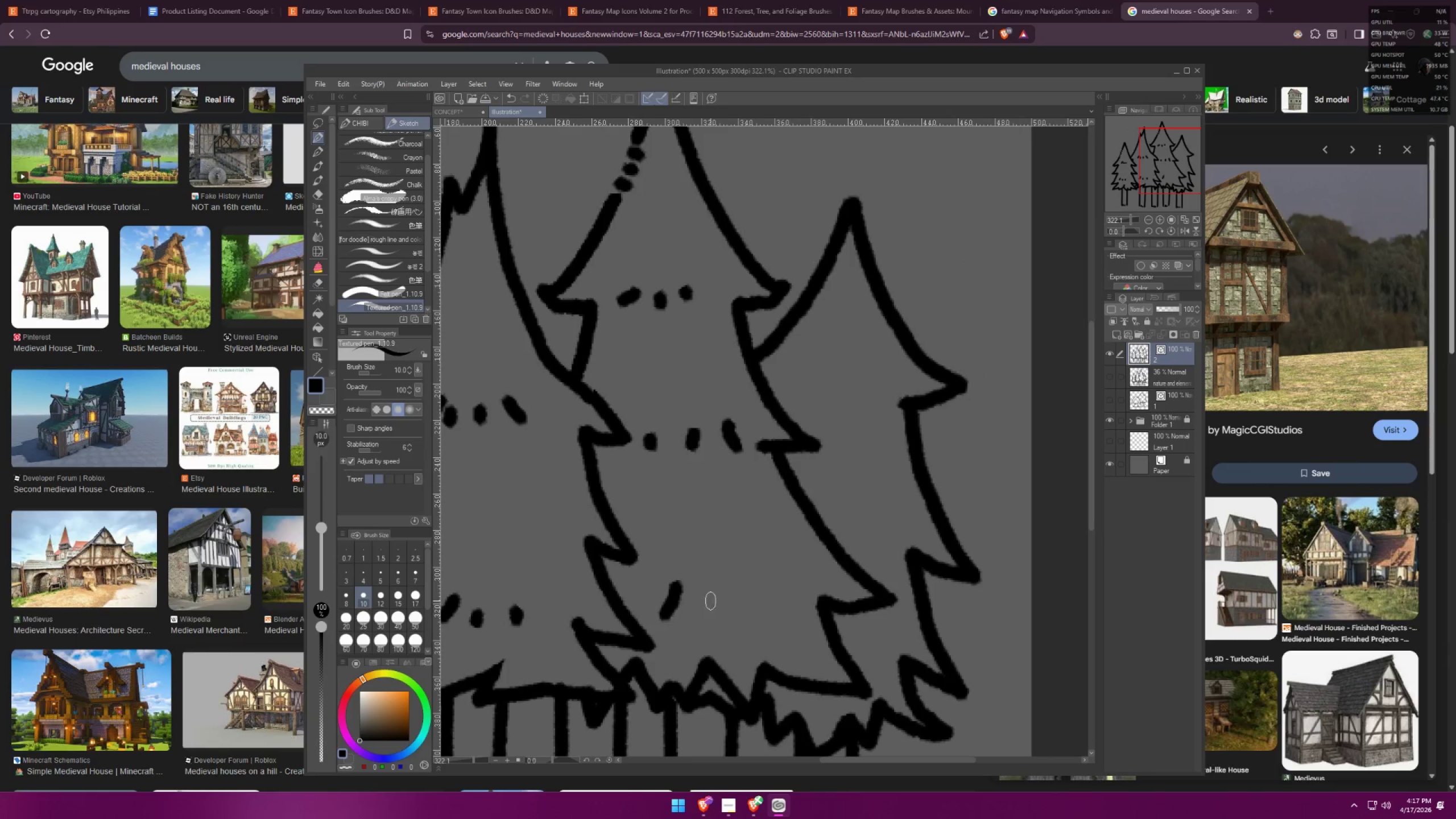 
left_click_drag(start_coordinate=[710, 601], to_coordinate=[711, 612])
 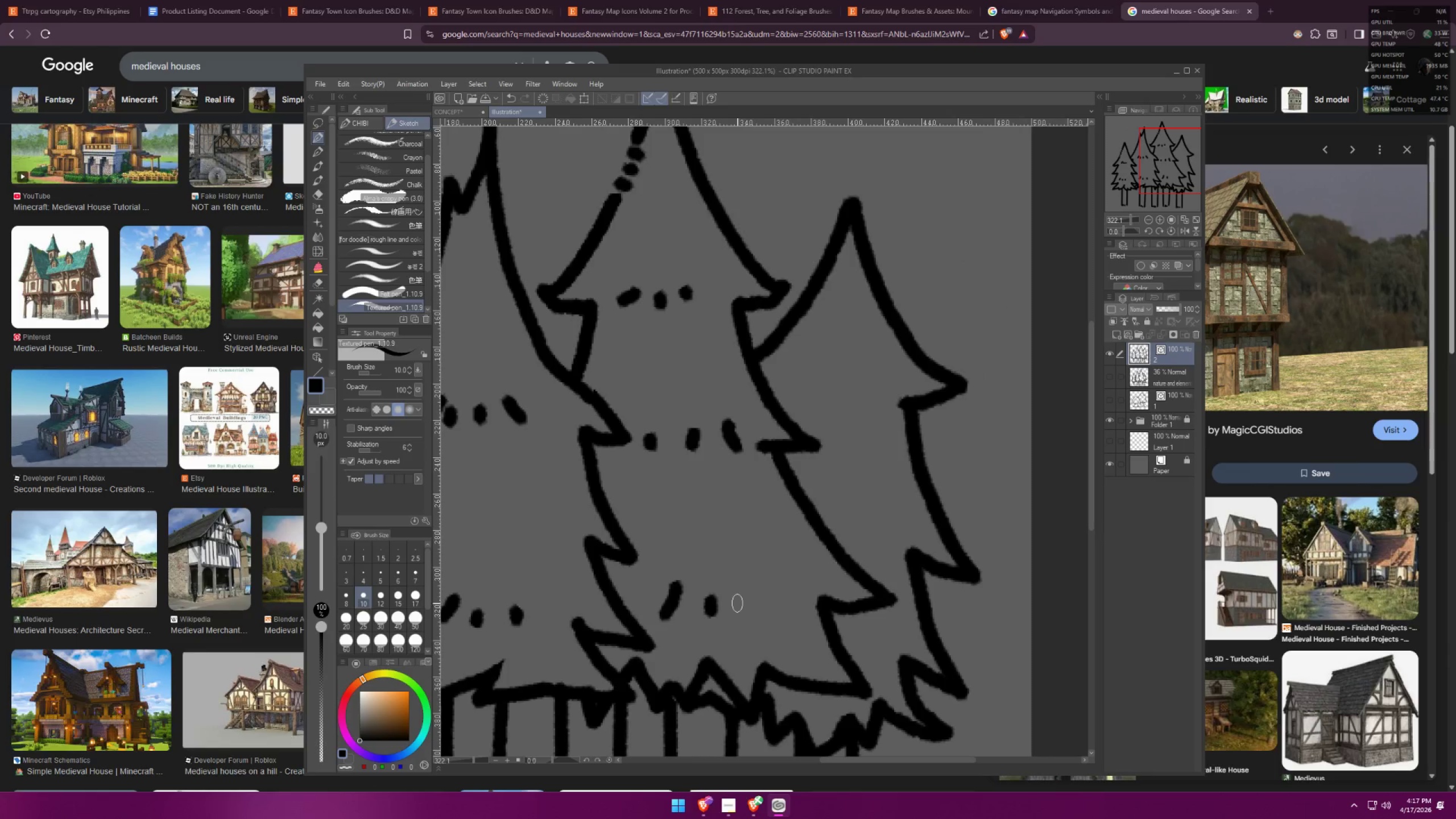 
left_click_drag(start_coordinate=[737, 602], to_coordinate=[737, 605])
 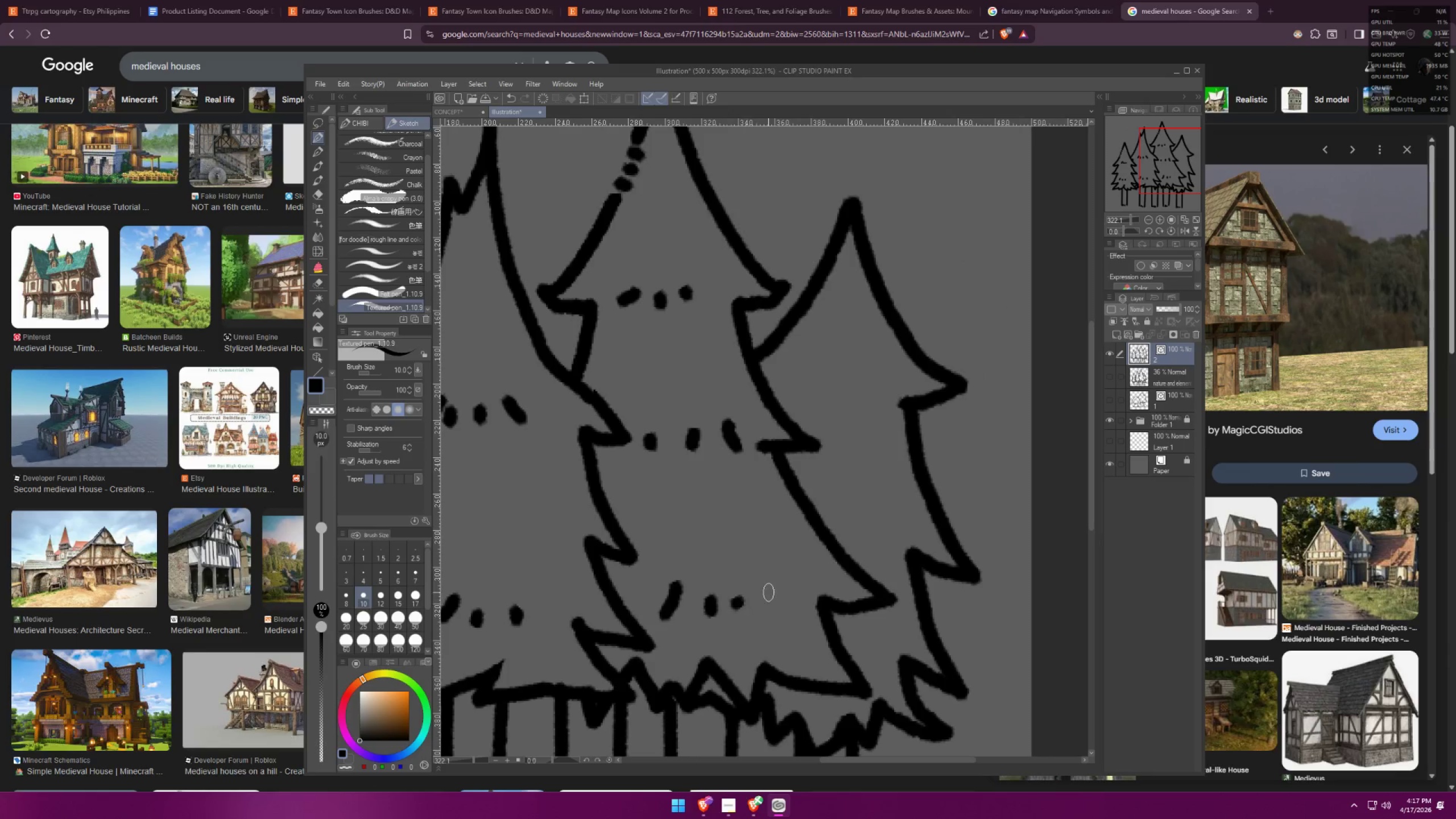 
left_click_drag(start_coordinate=[771, 588], to_coordinate=[771, 592])
 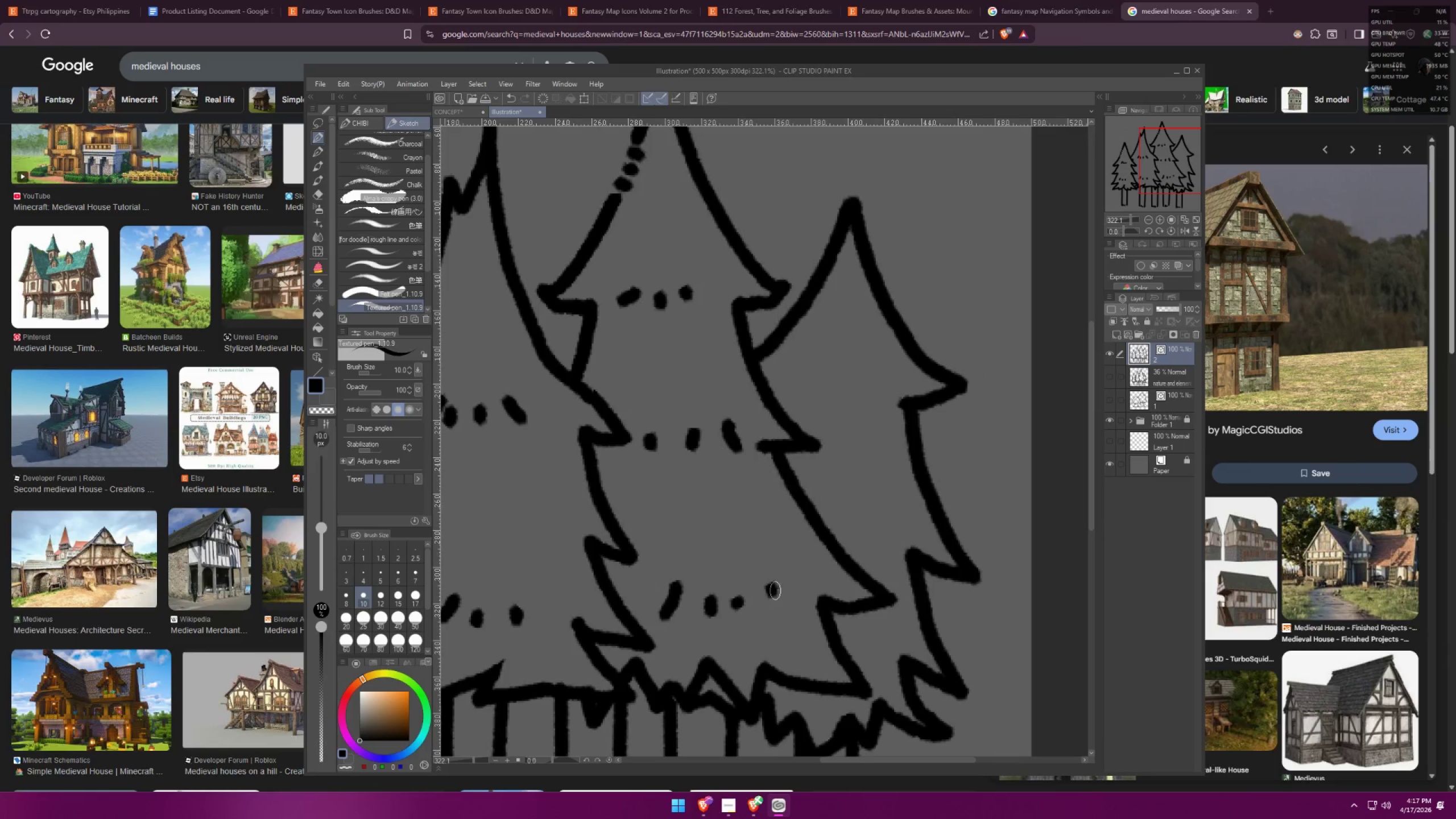 
hold_key(key=Space, duration=0.35)
 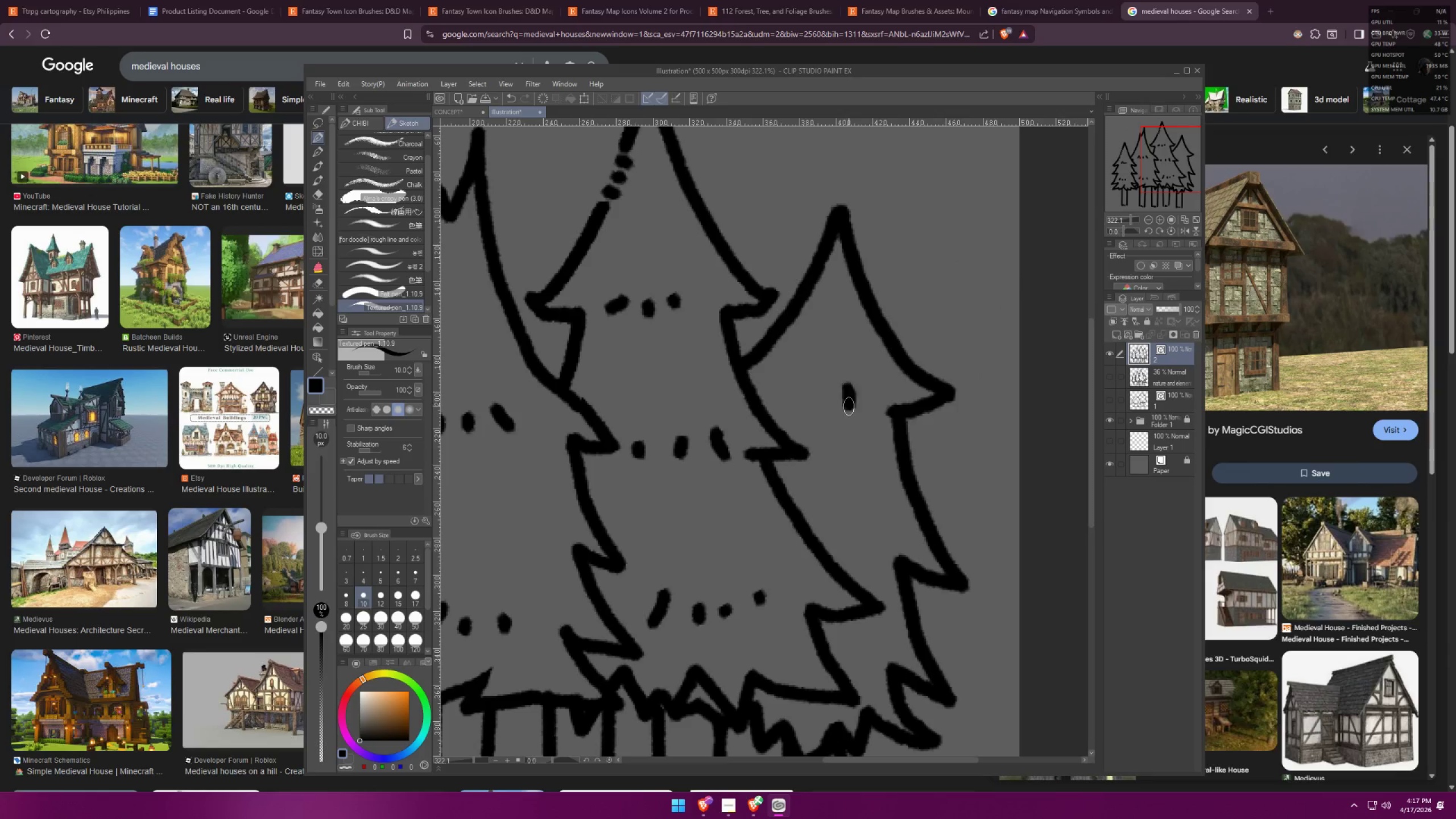 
left_click_drag(start_coordinate=[809, 507], to_coordinate=[797, 515])
 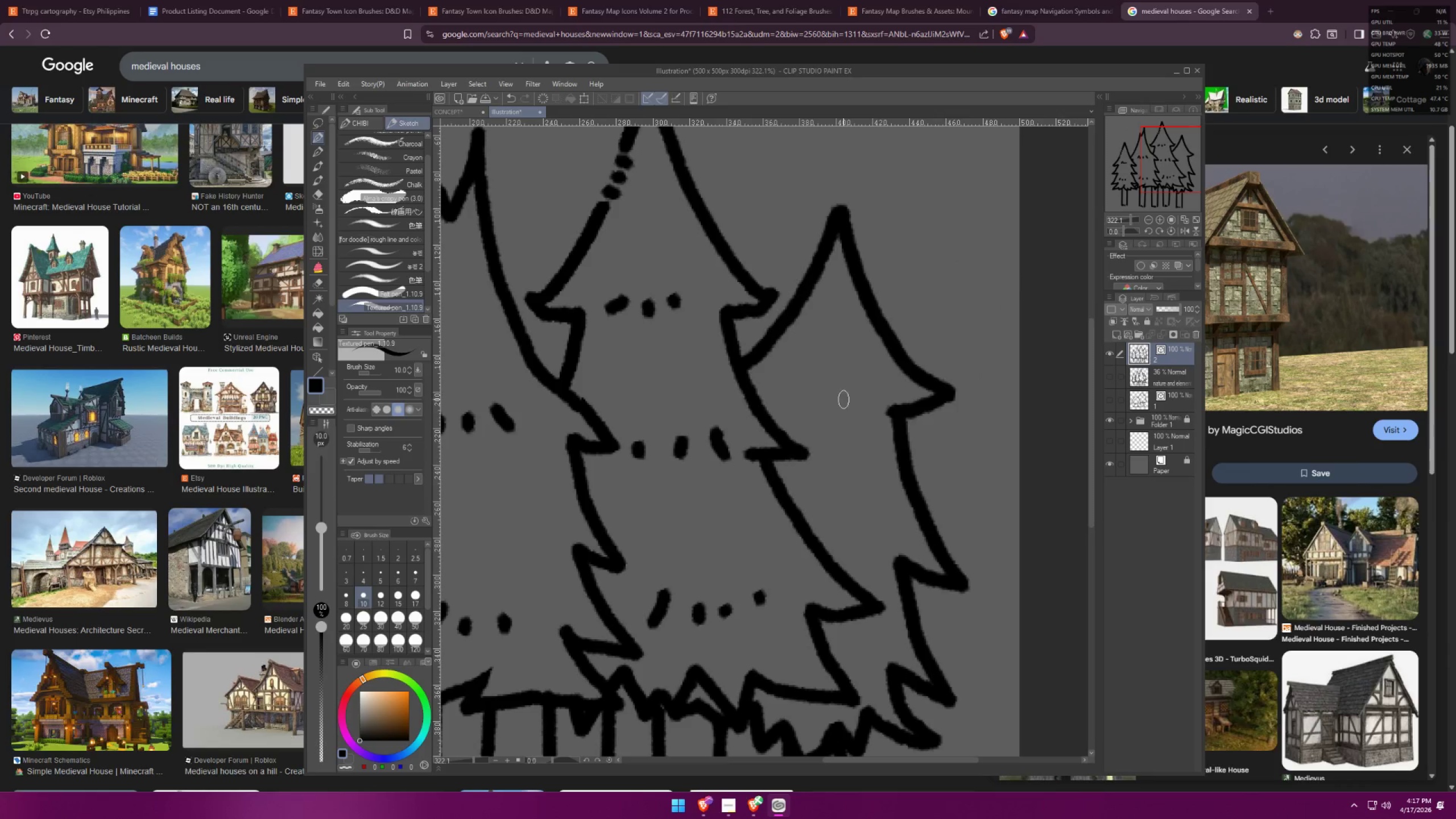 
left_click_drag(start_coordinate=[847, 388], to_coordinate=[849, 407])
 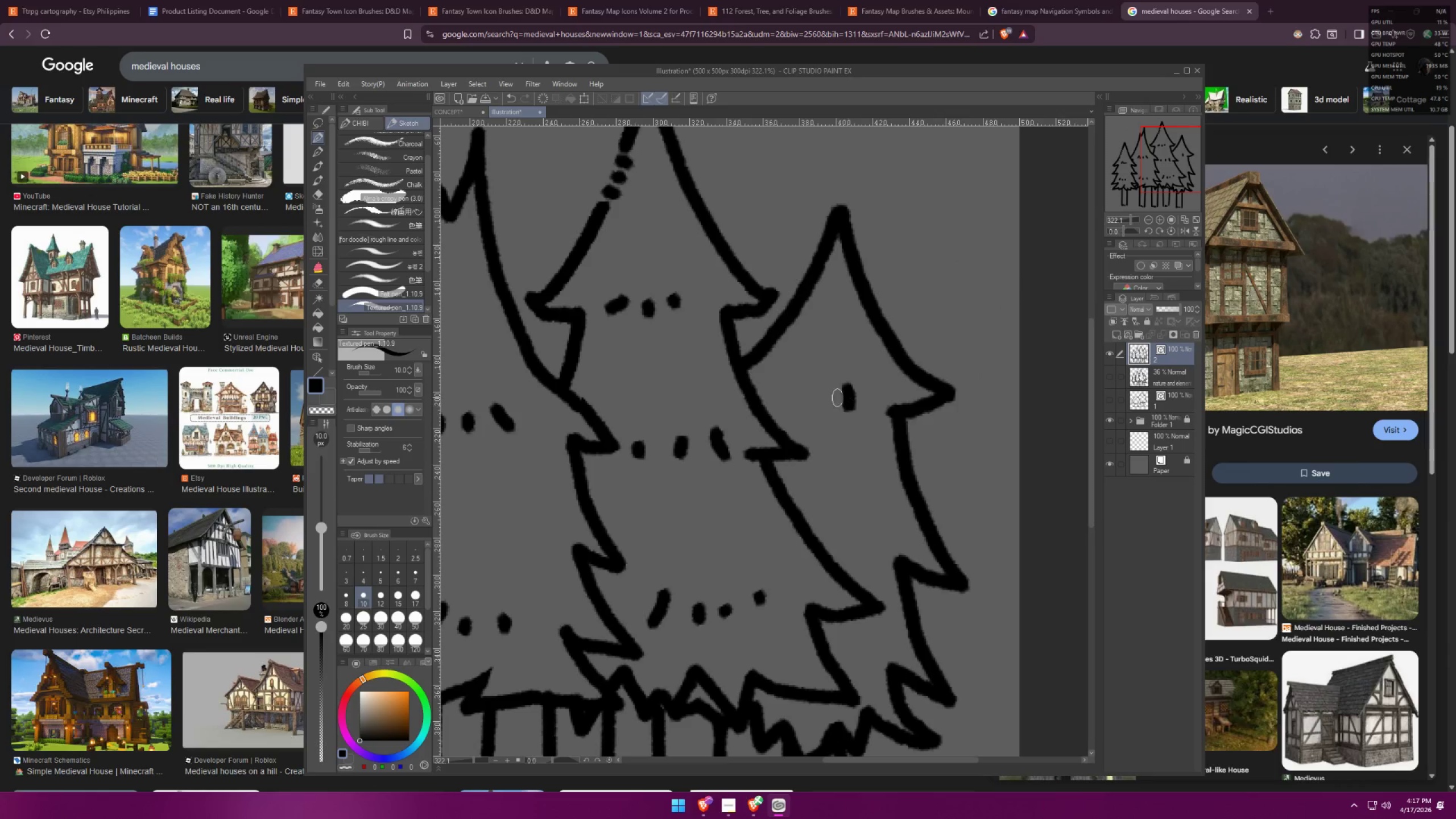 
left_click_drag(start_coordinate=[824, 392], to_coordinate=[820, 403])
 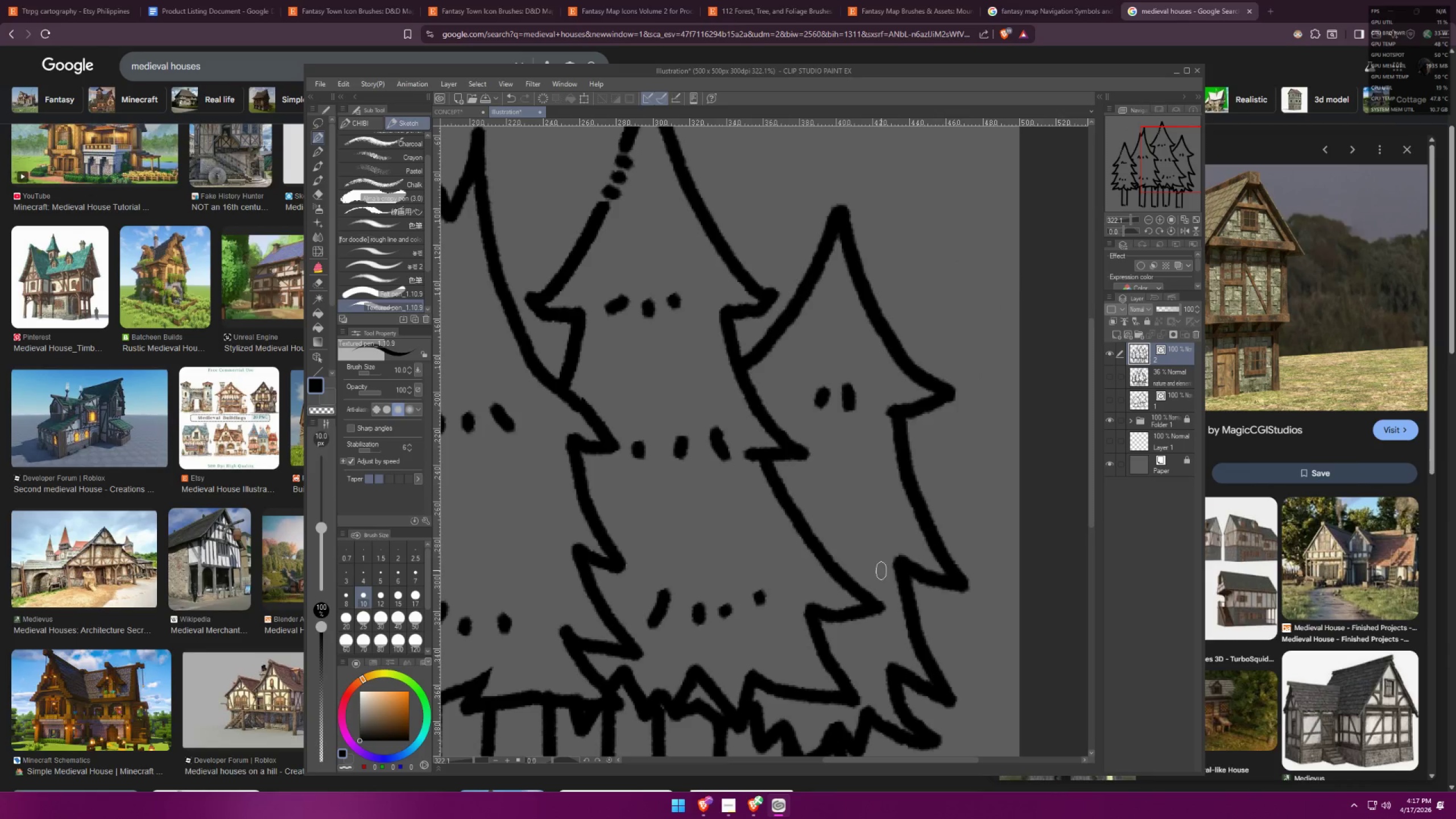 
left_click_drag(start_coordinate=[861, 551], to_coordinate=[866, 562])
 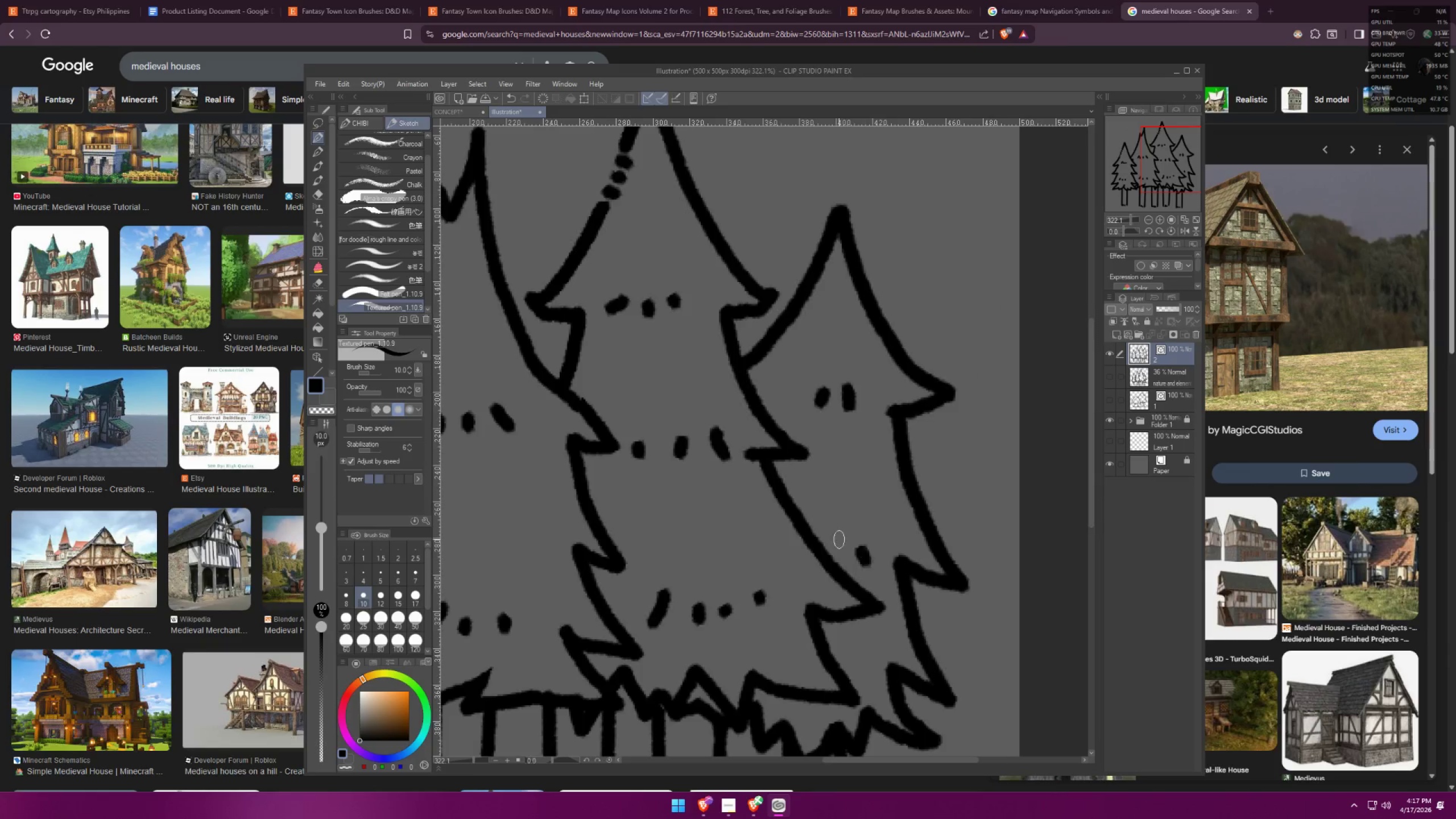 
scroll: coordinate [873, 434], scroll_direction: down, amount: 13.0
 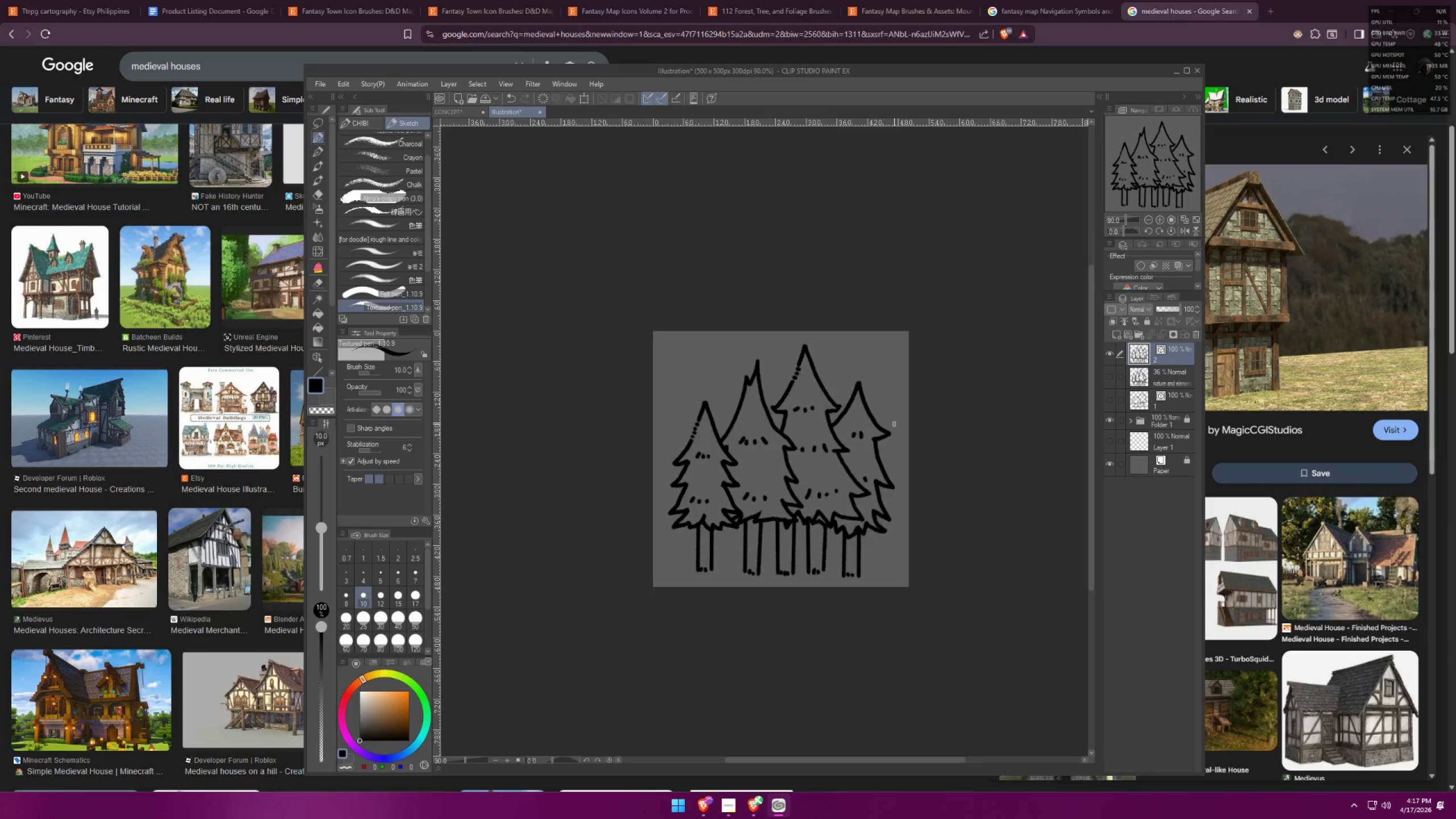 
left_click_drag(start_coordinate=[671, 490], to_coordinate=[713, 483])
 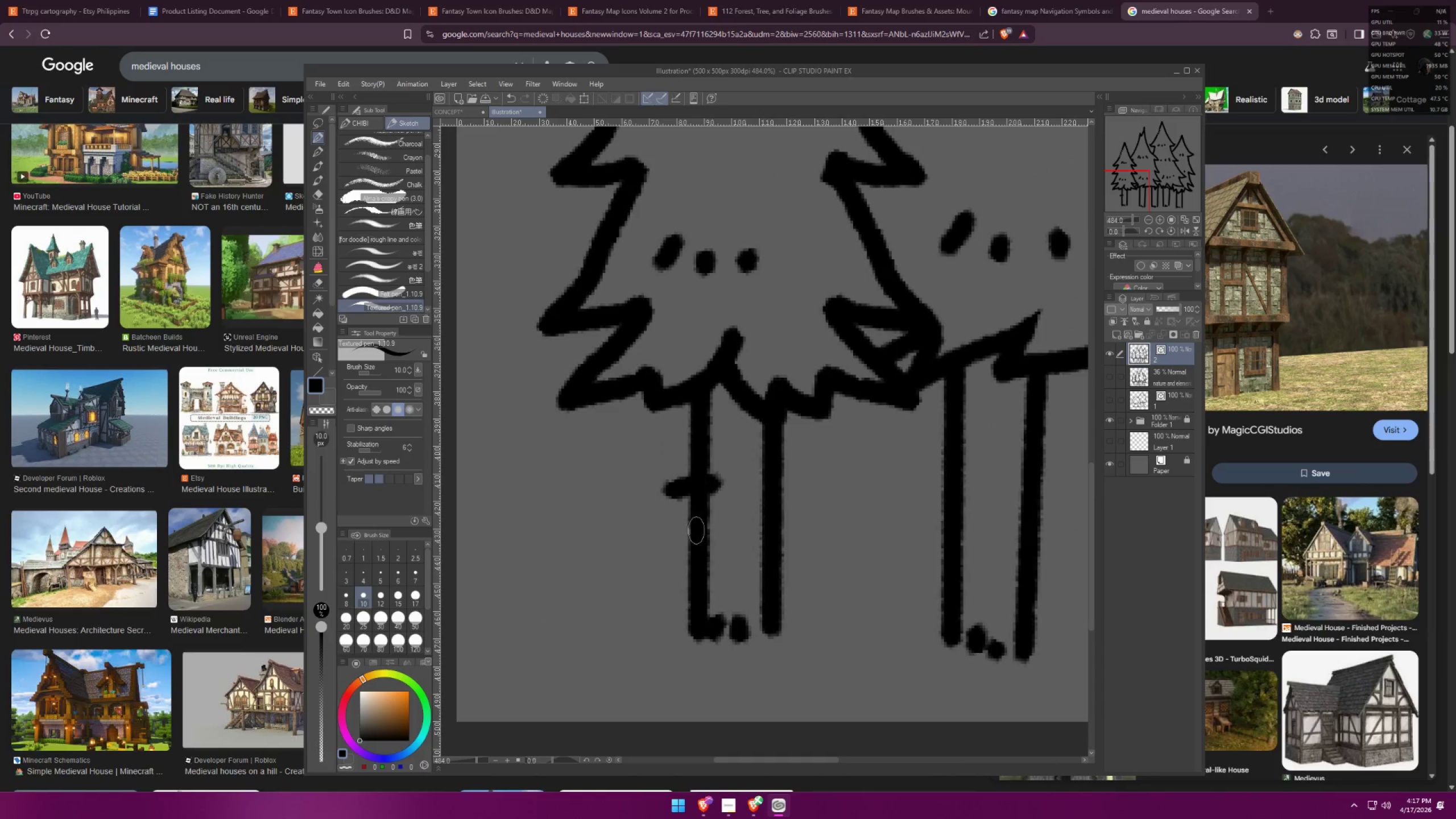 
scroll: coordinate [677, 526], scroll_direction: up, amount: 21.0
 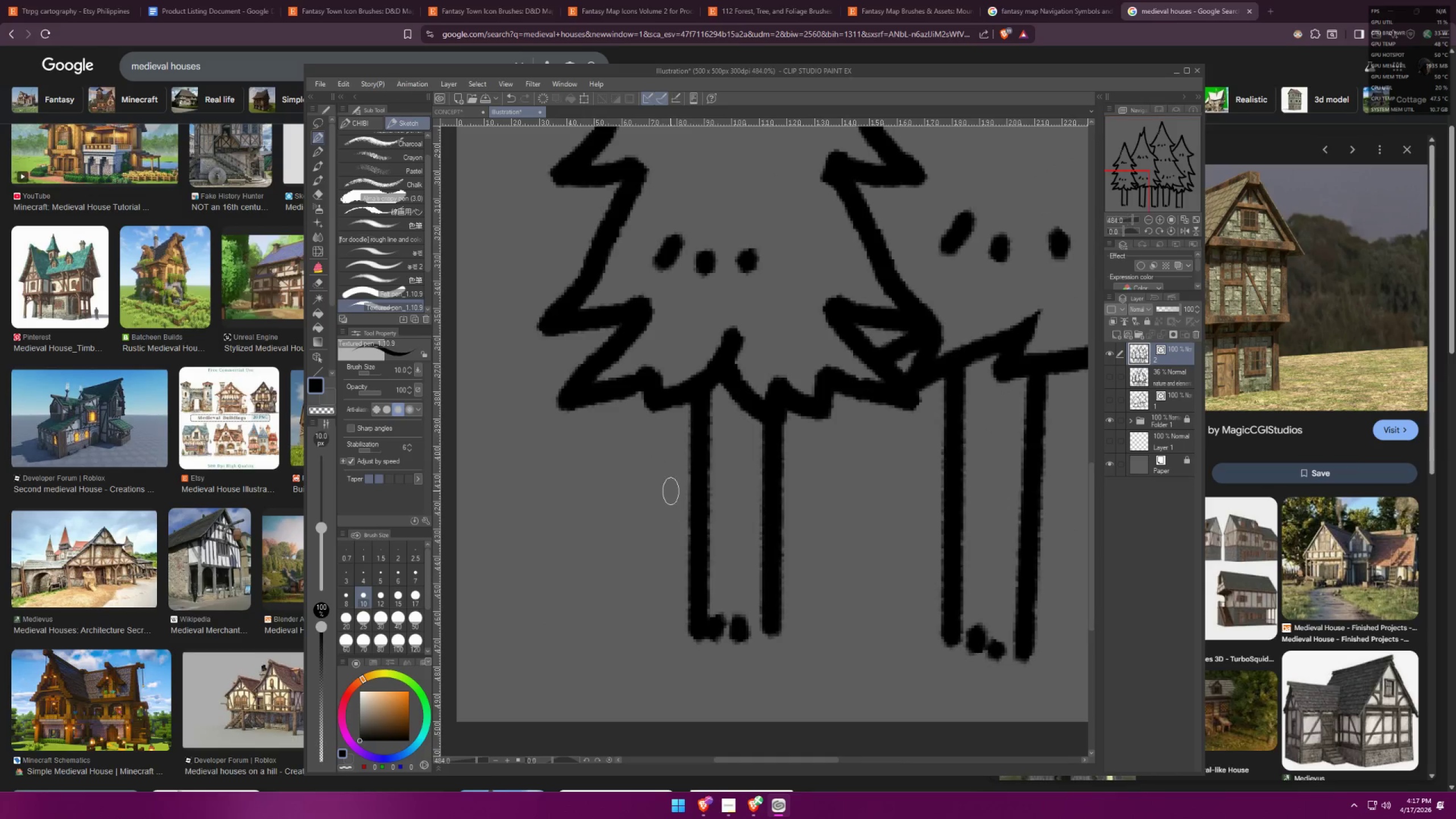 
left_click_drag(start_coordinate=[689, 539], to_coordinate=[721, 540])
 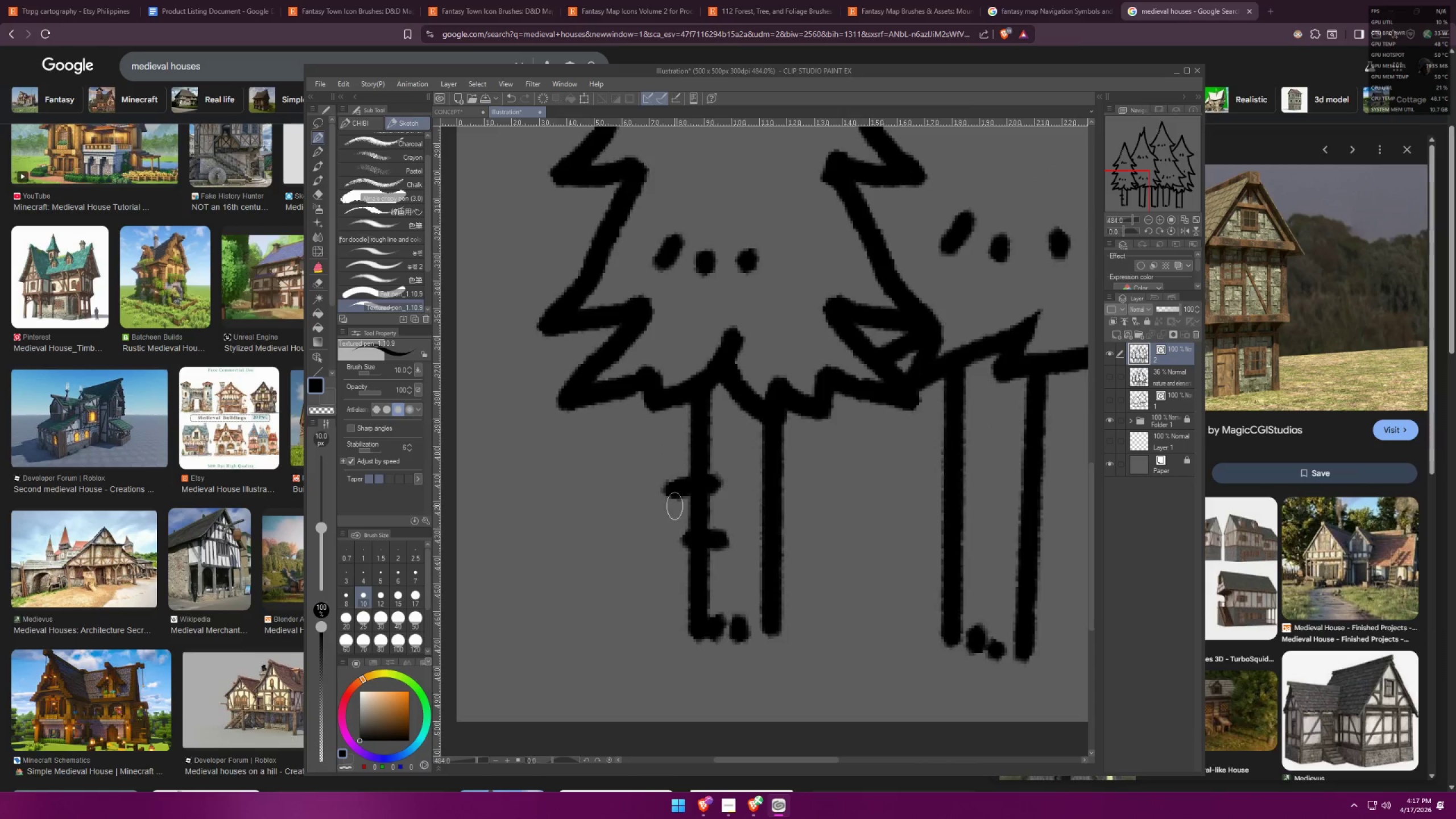 
key(E)
 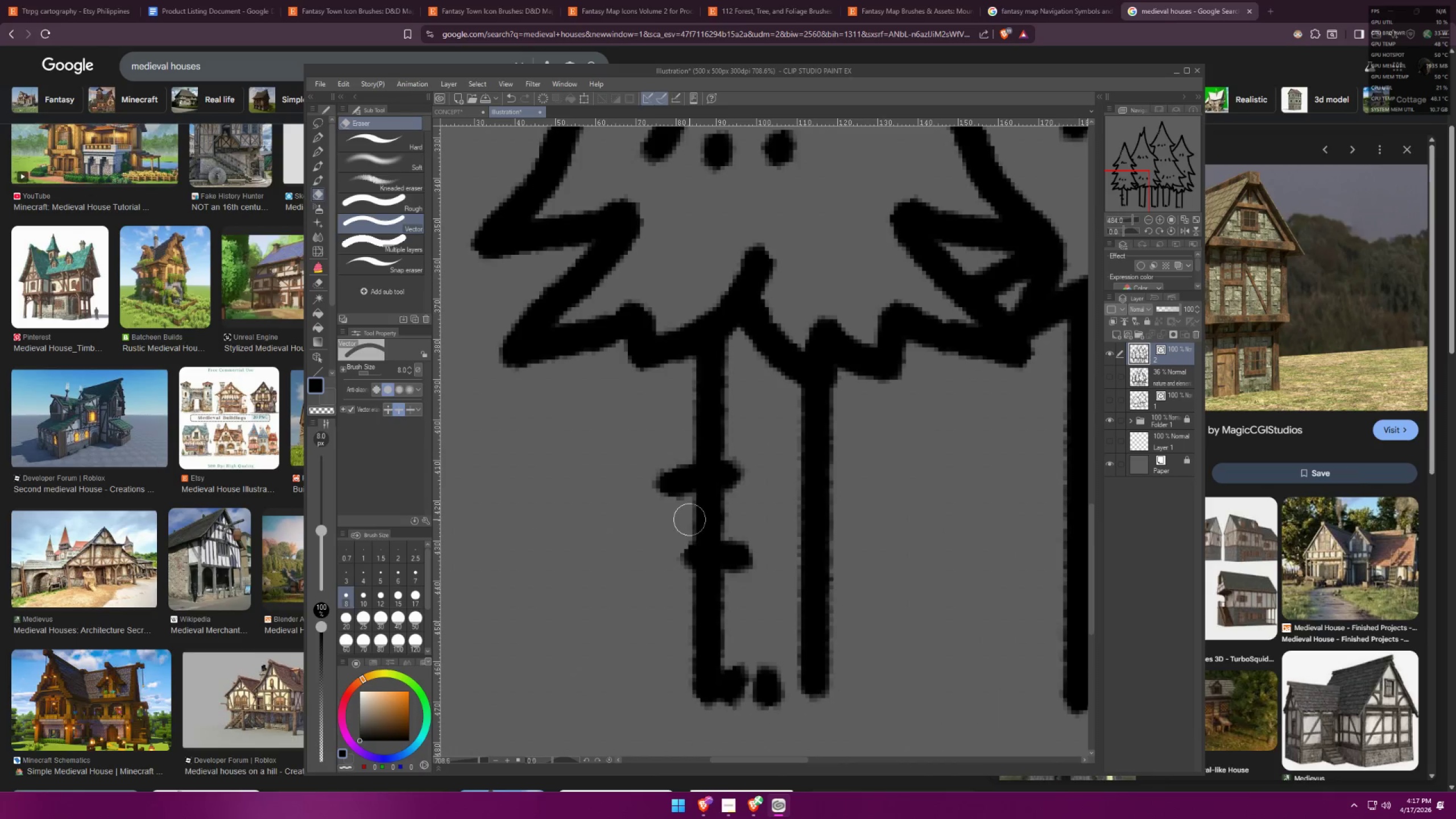 
left_click_drag(start_coordinate=[692, 520], to_coordinate=[721, 519])
 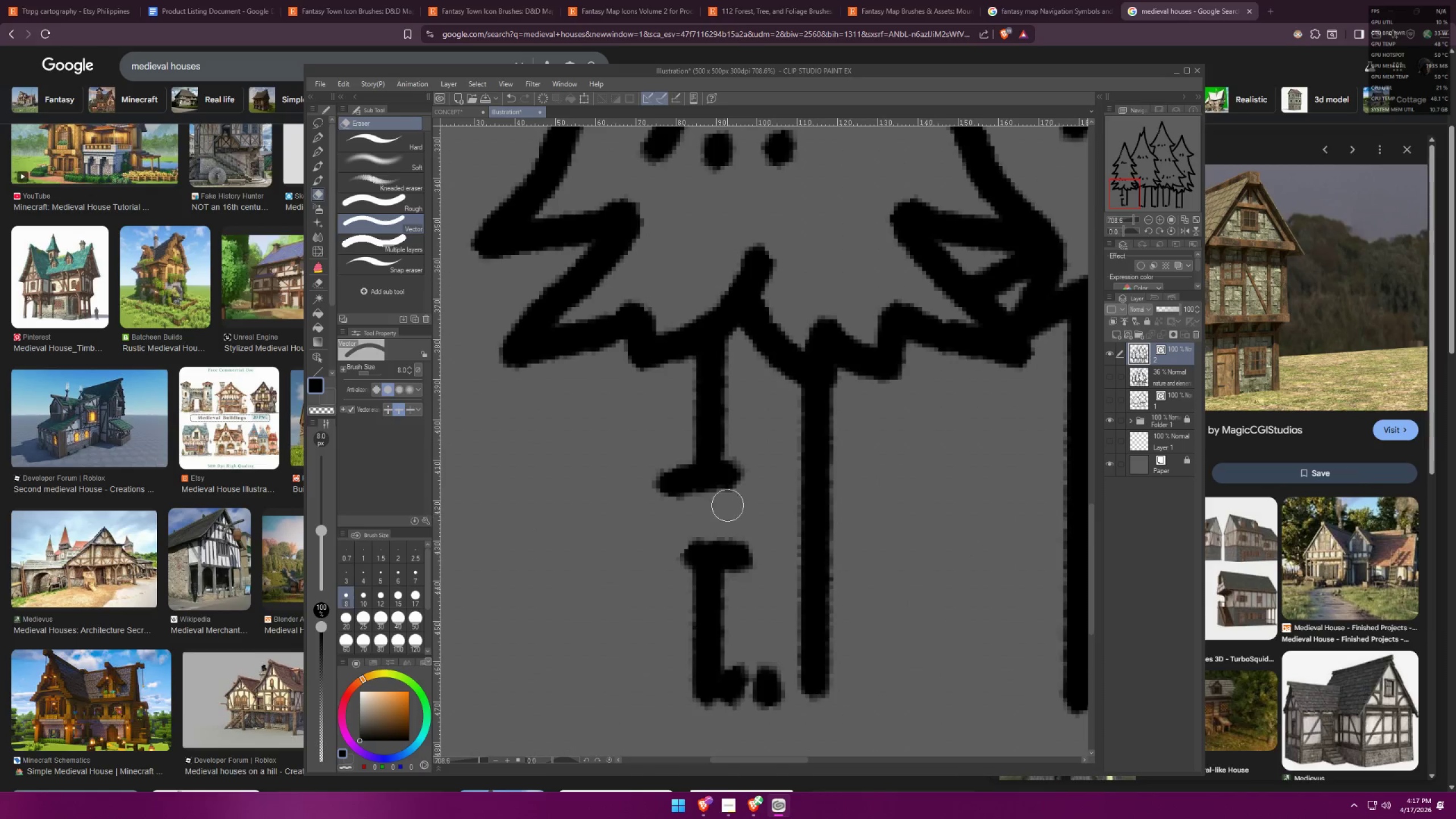 
scroll: coordinate [679, 502], scroll_direction: up, amount: 4.0
 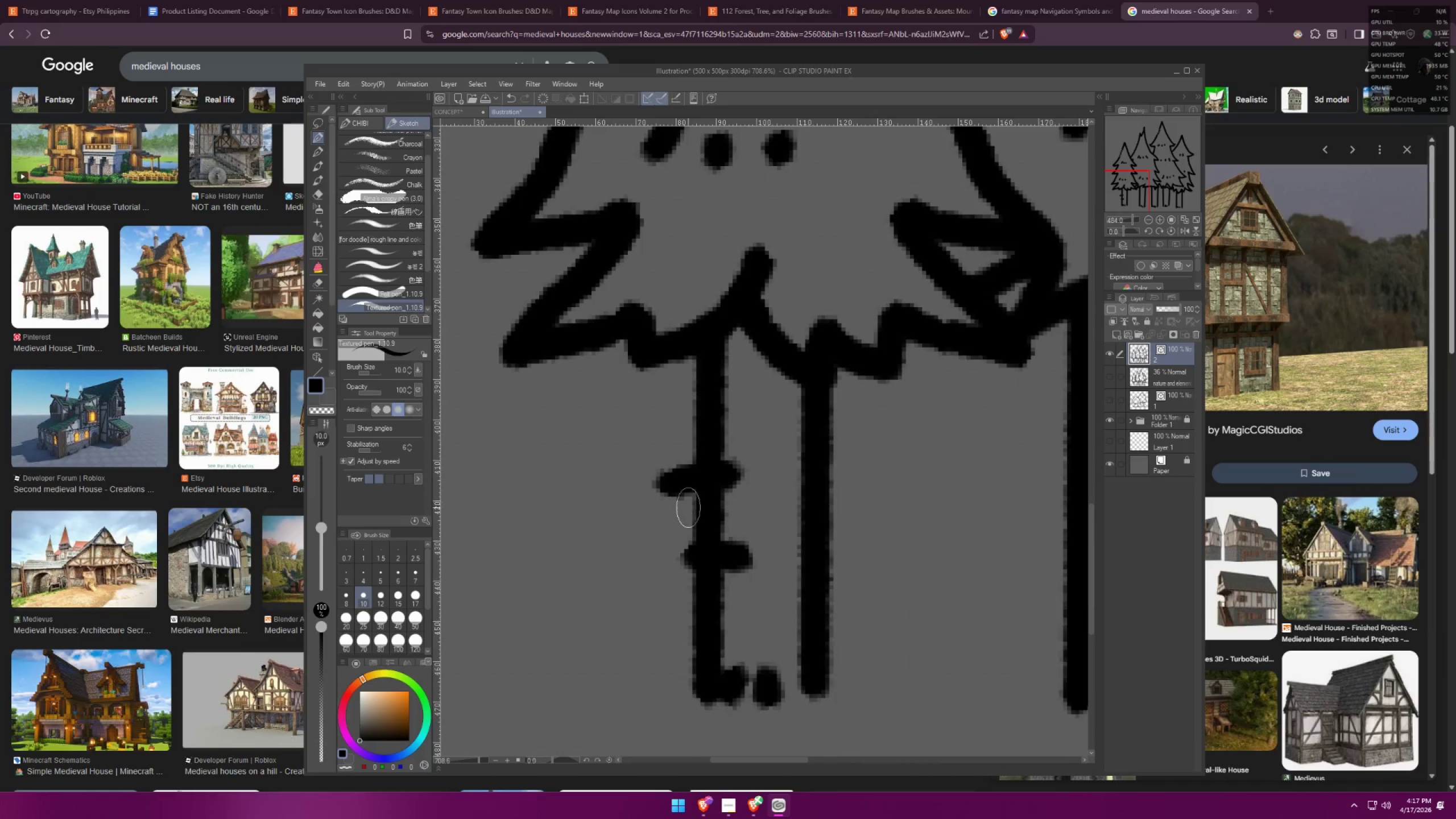 
key(Control+X)
 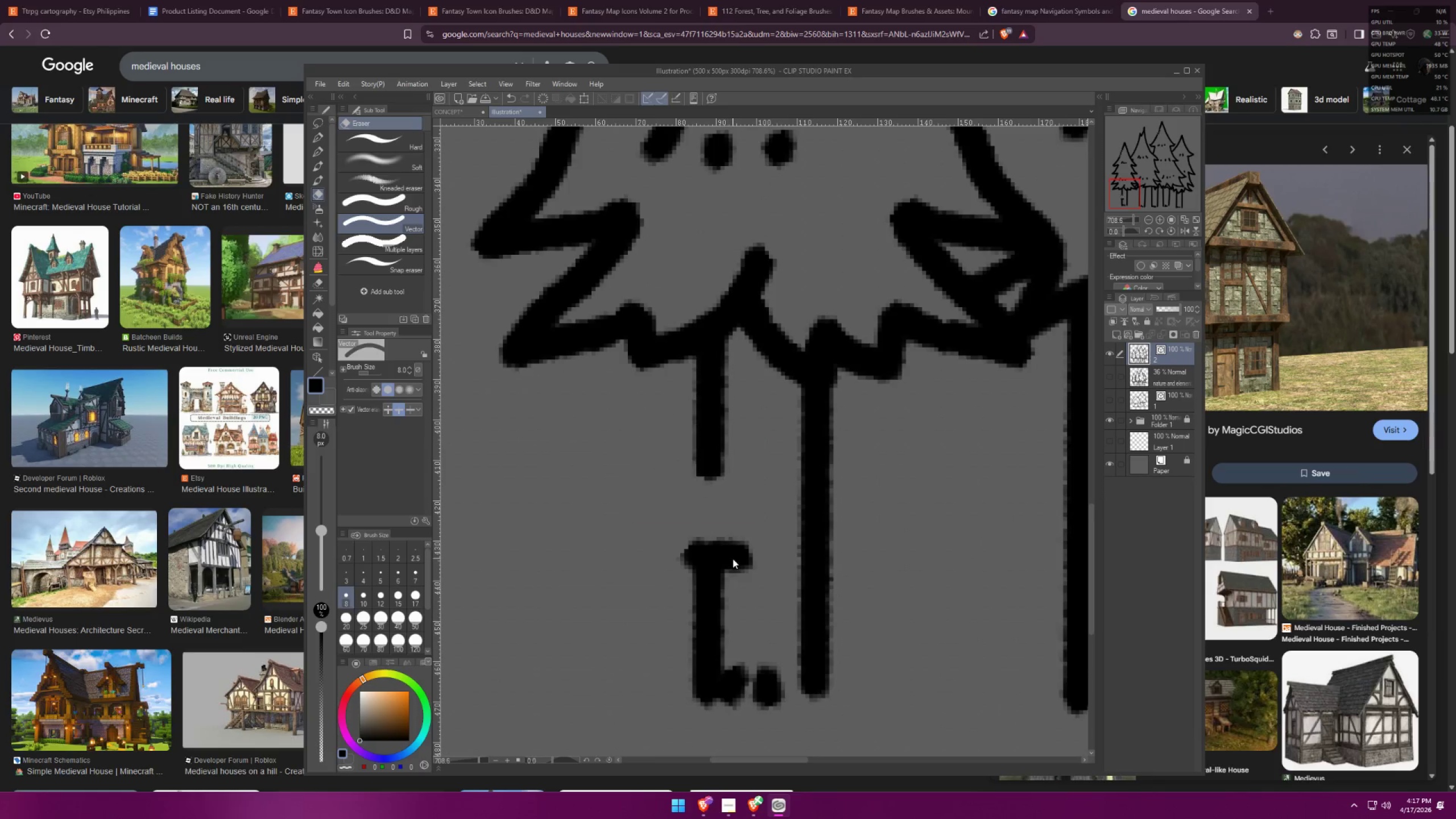 
double_click([734, 557])
 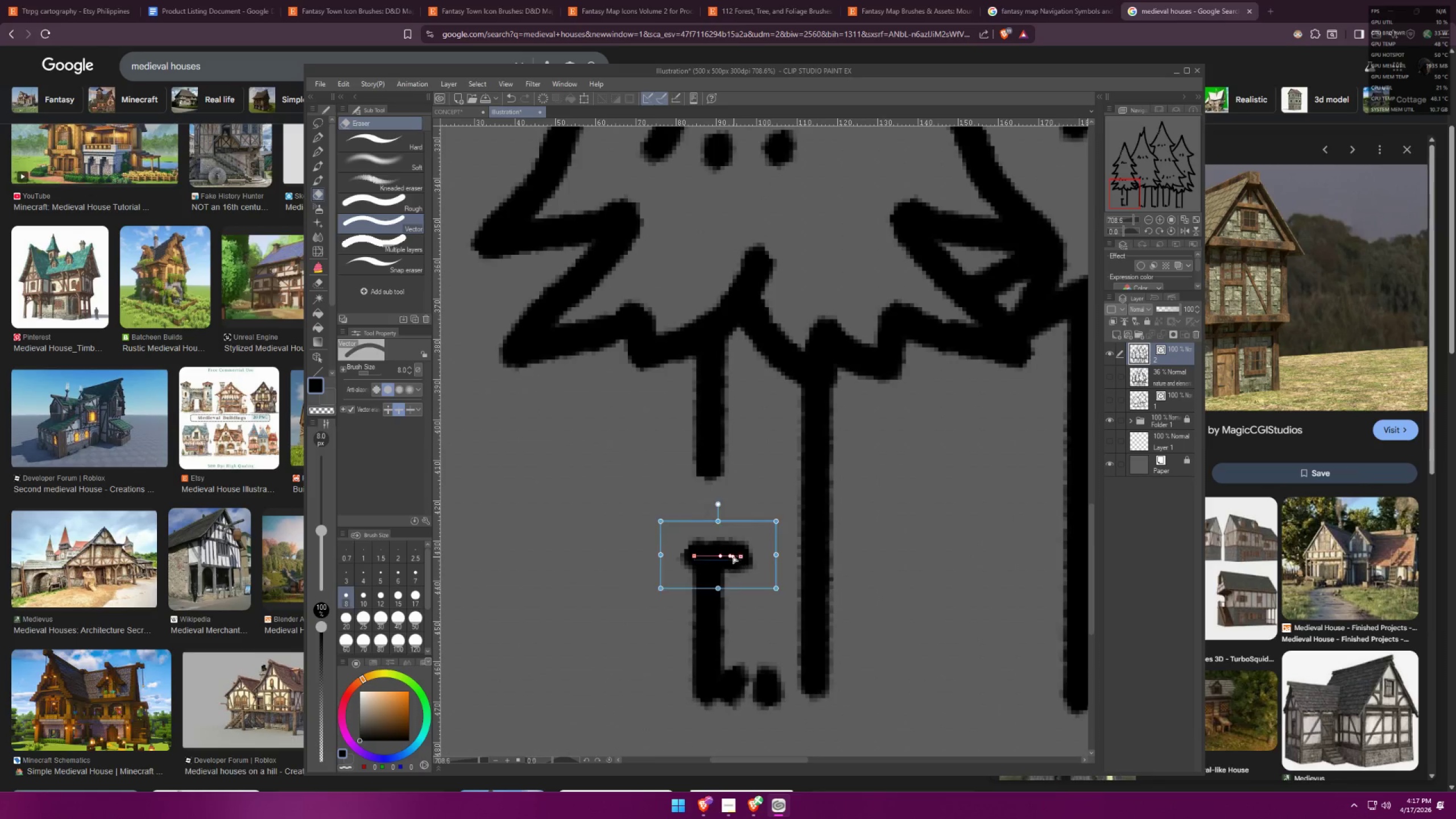 
key(Control+X)
 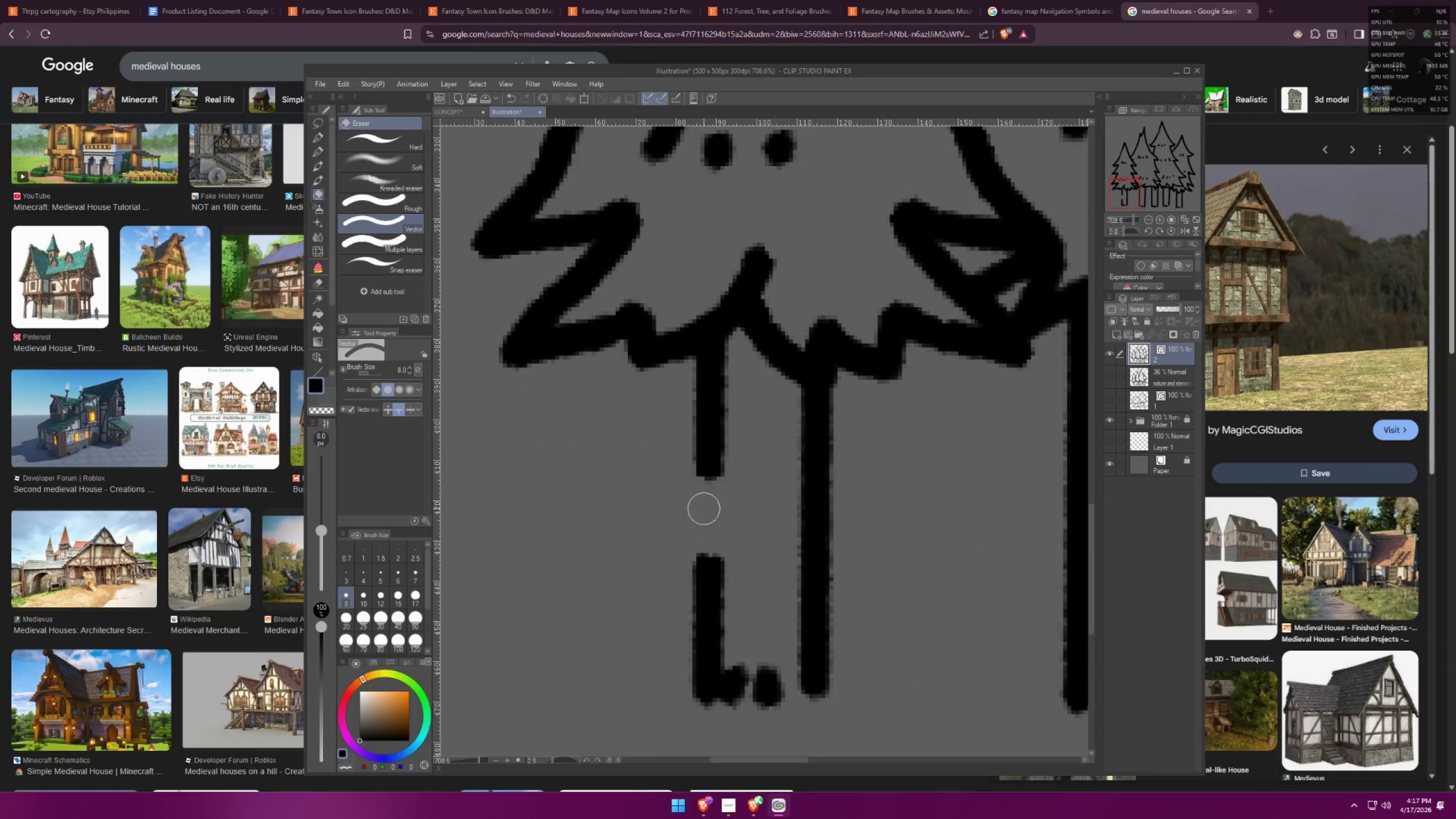 
left_click_drag(start_coordinate=[701, 504], to_coordinate=[708, 503])
 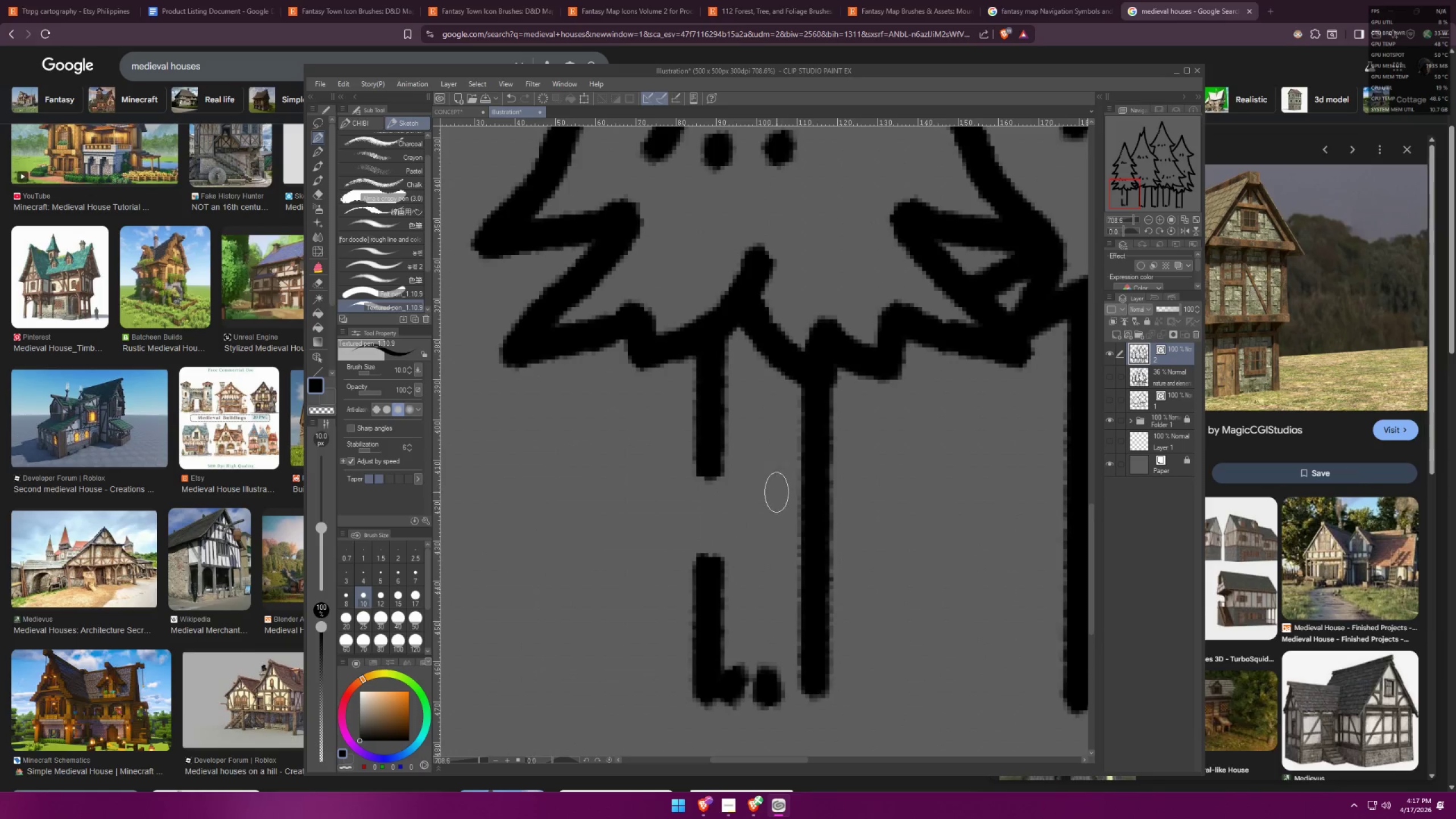 
left_click_drag(start_coordinate=[705, 491], to_coordinate=[710, 494])
 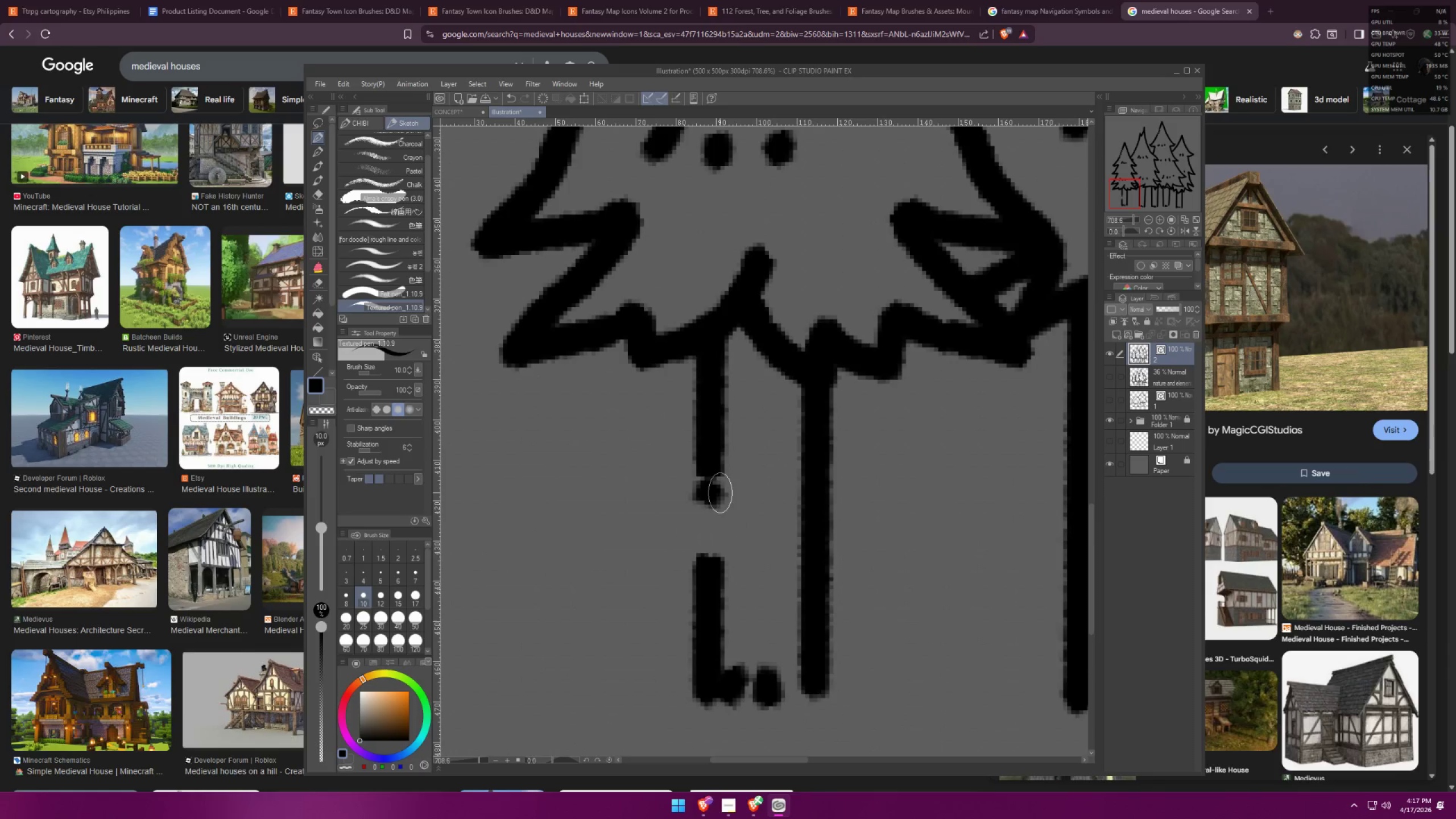 
key(Control+ControlLeft)
 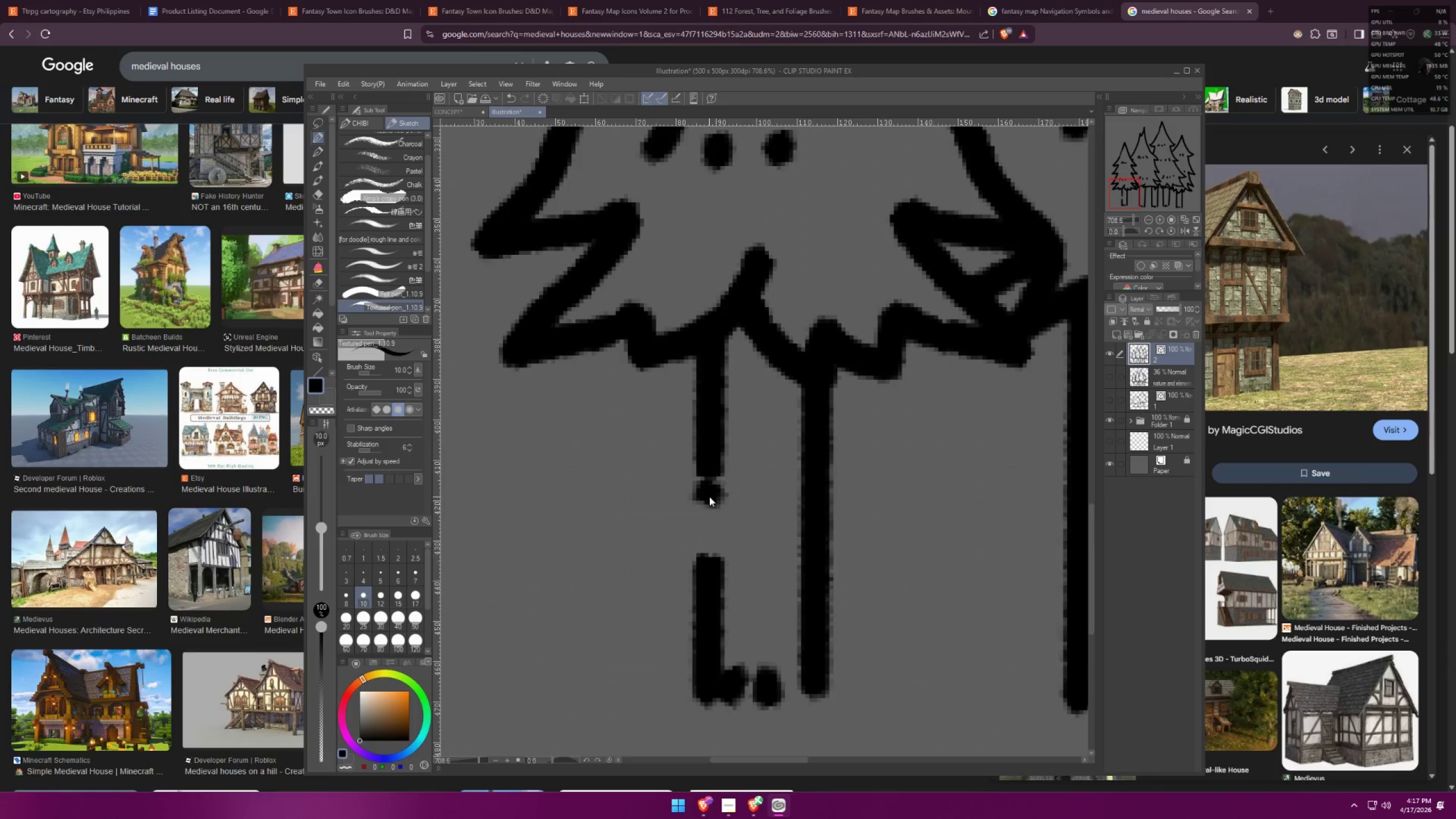 
key(Control+Z)
 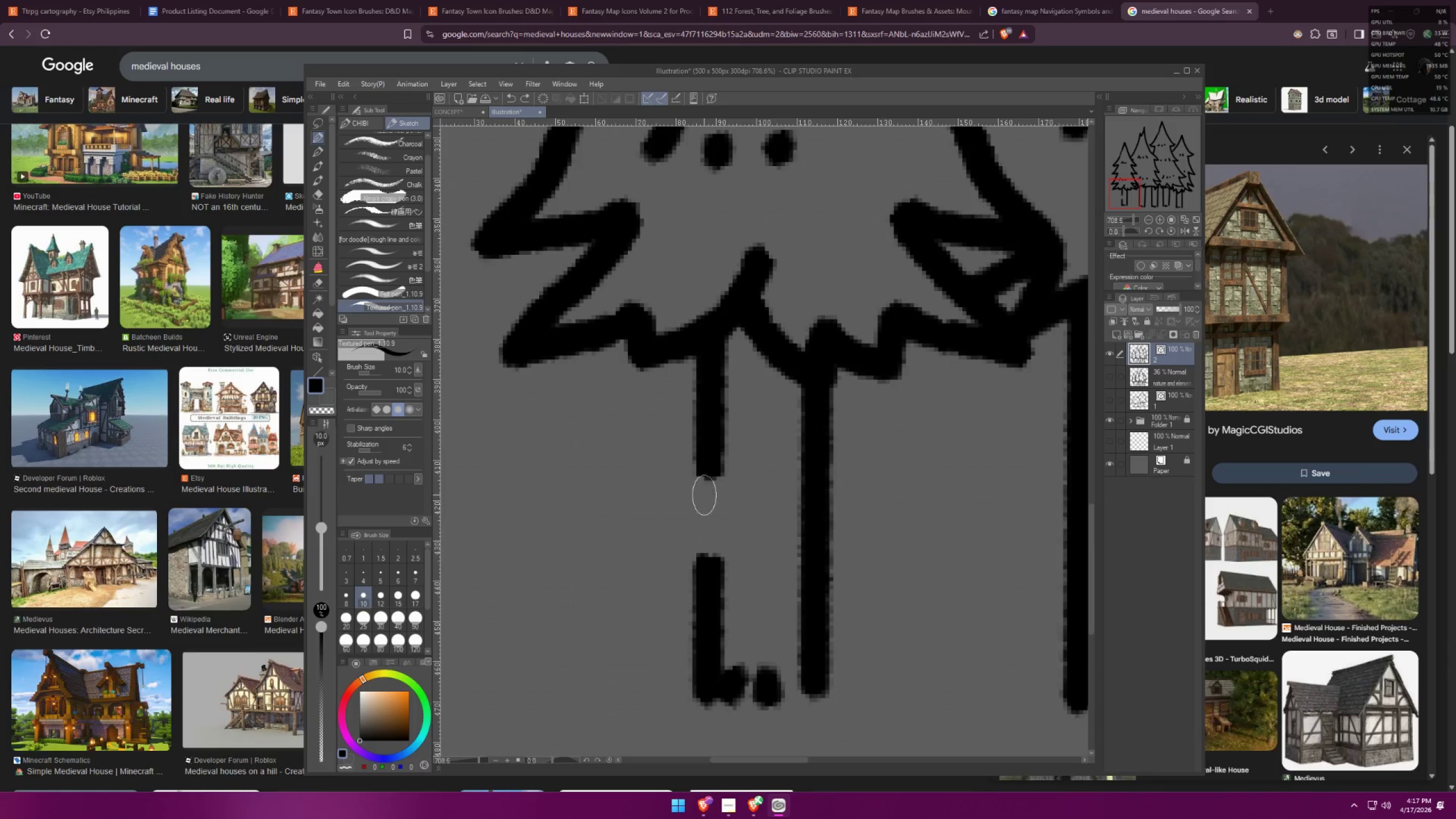 
left_click_drag(start_coordinate=[704, 495], to_coordinate=[713, 498])
 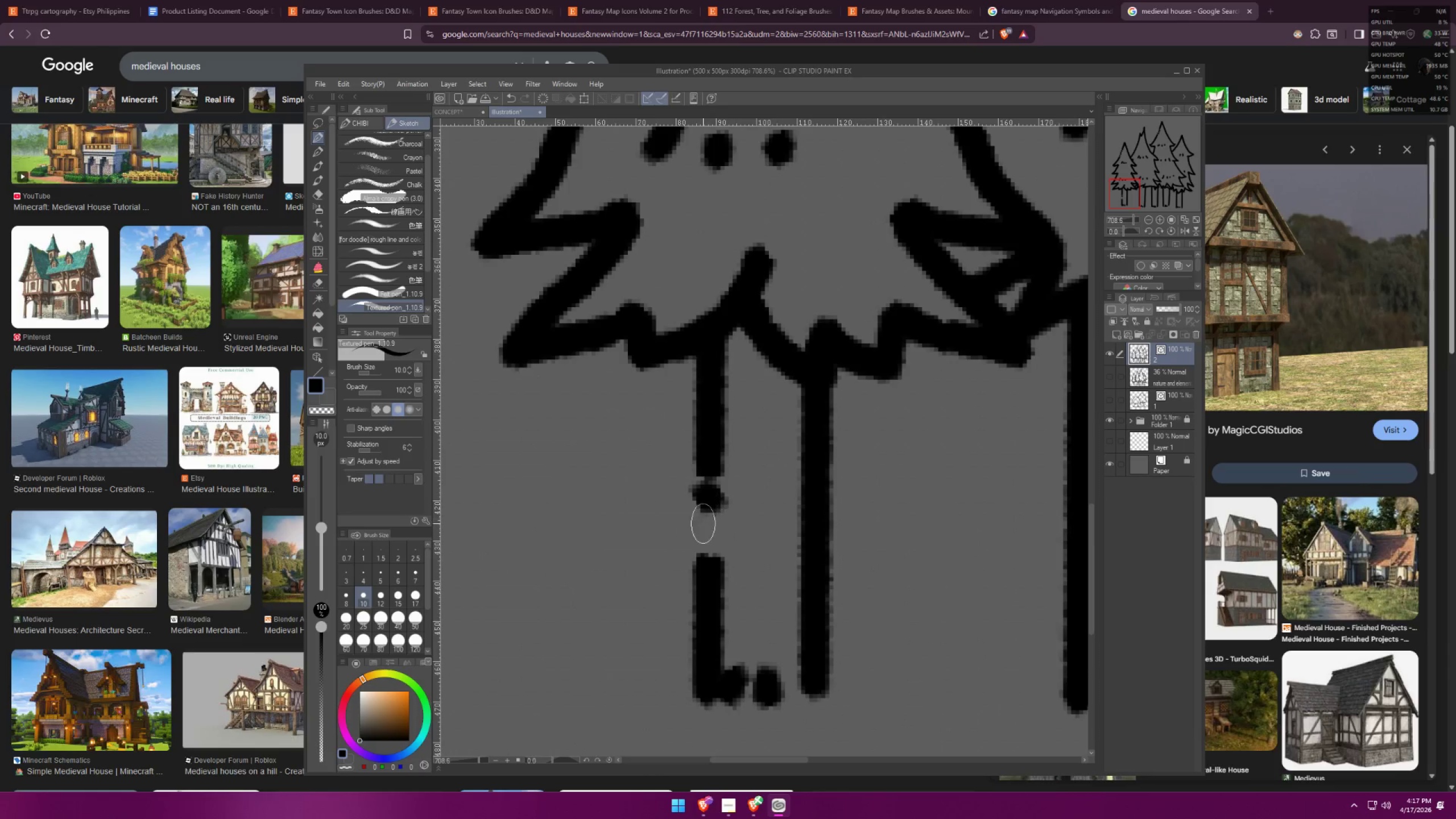 
left_click_drag(start_coordinate=[701, 531], to_coordinate=[712, 531])
 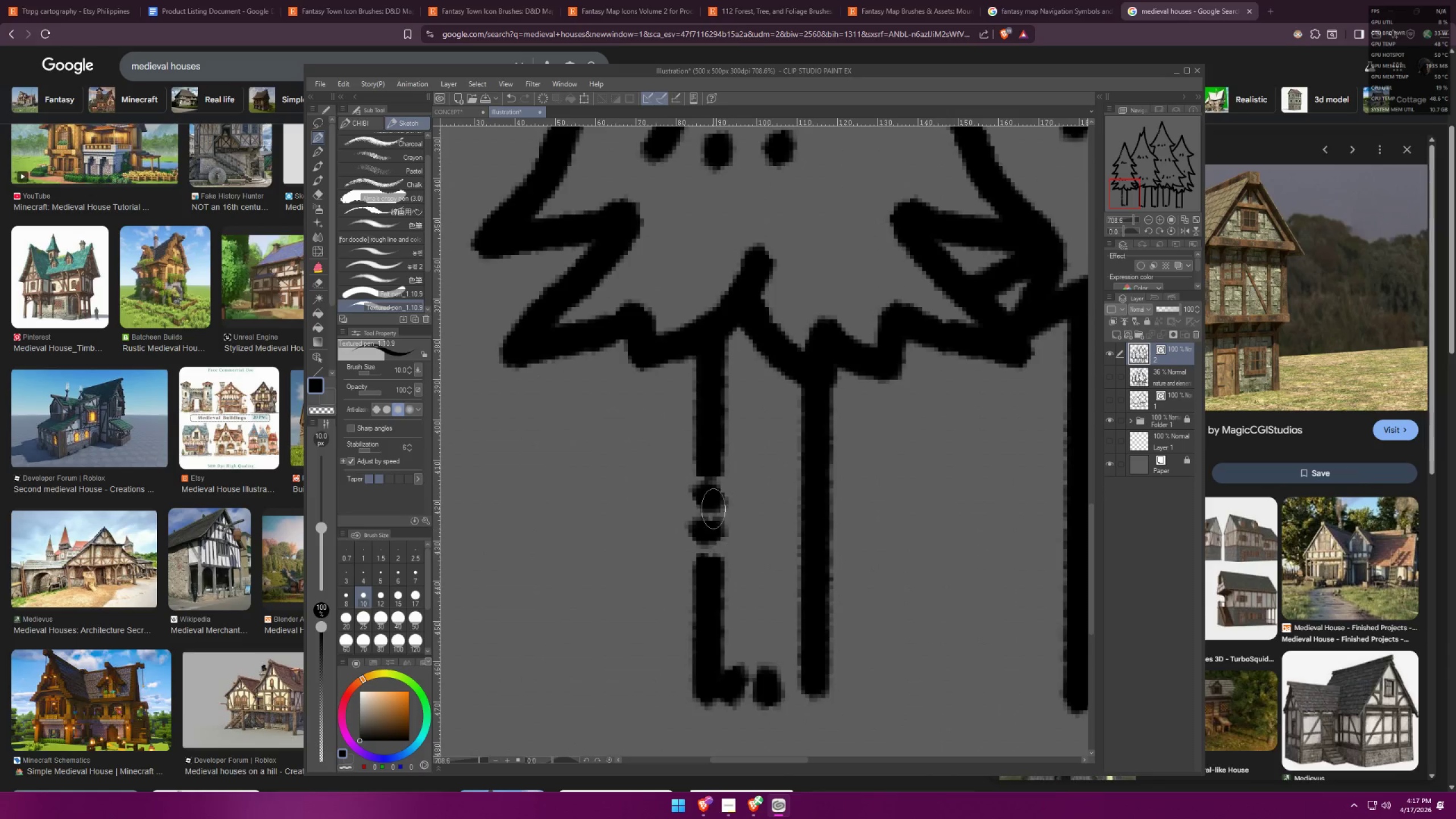 
scroll: coordinate [731, 456], scroll_direction: down, amount: 19.0
 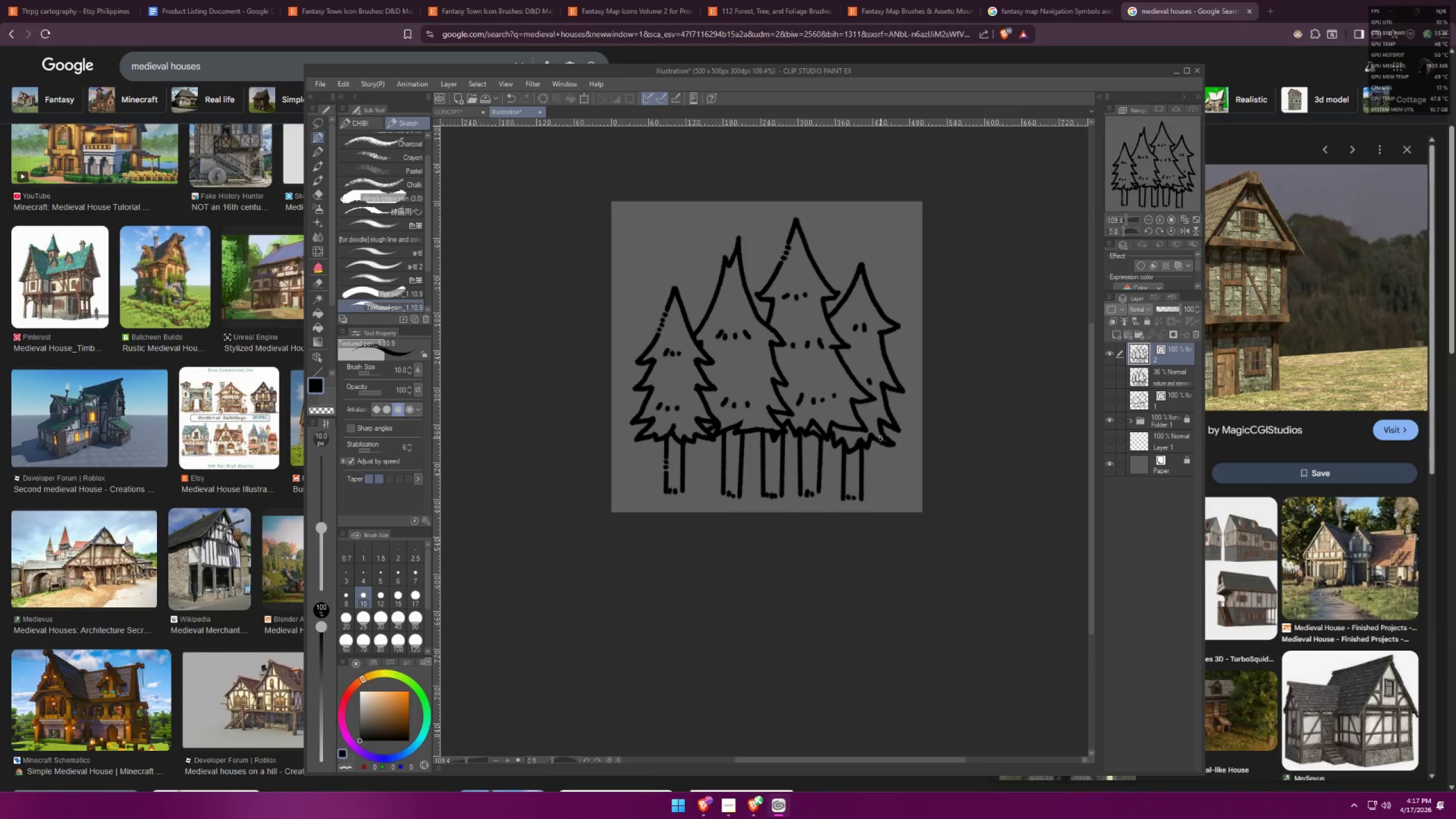 
scroll: coordinate [896, 255], scroll_direction: up, amount: 7.0
 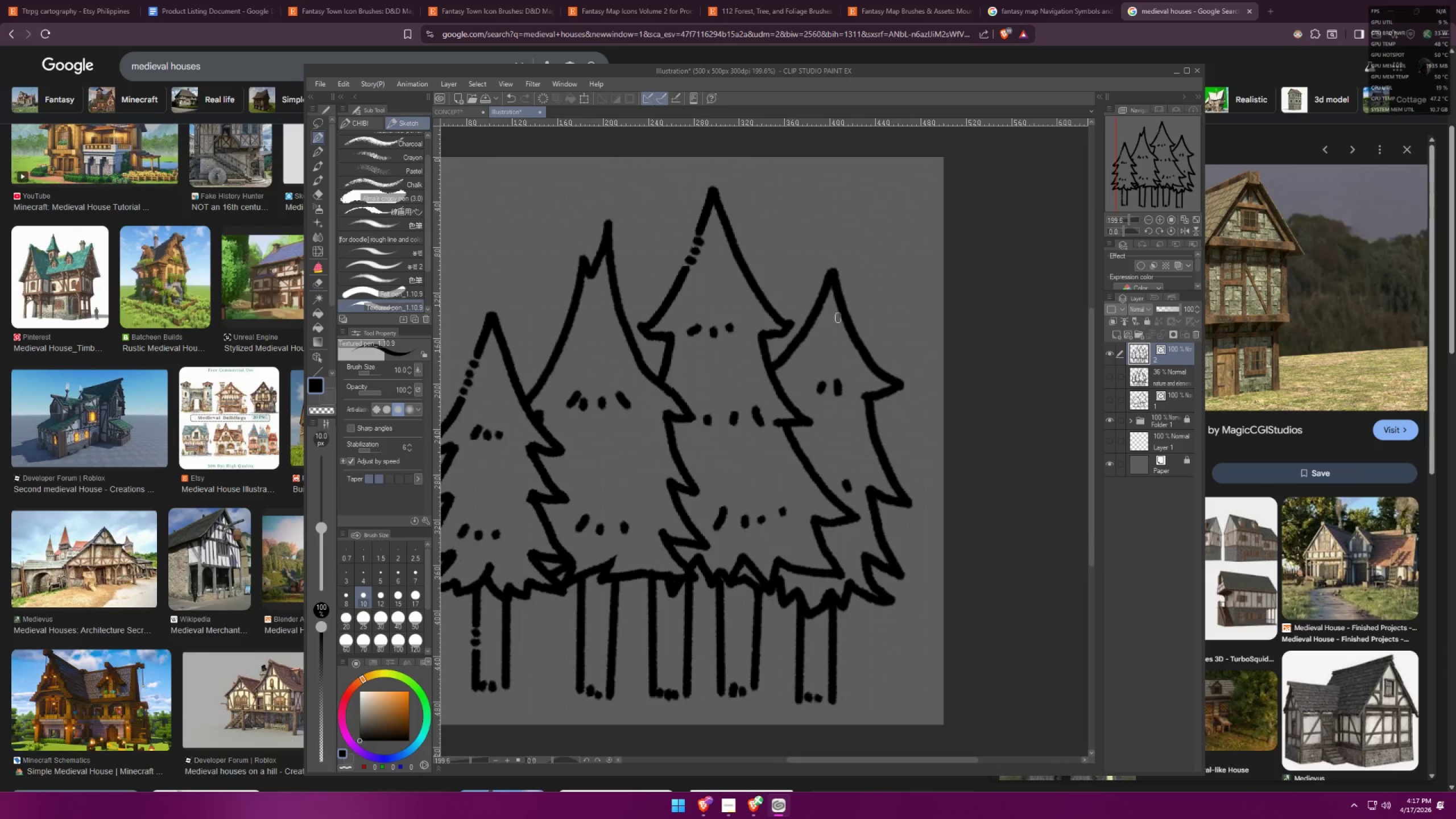 
hold_key(key=Space, duration=1.27)
 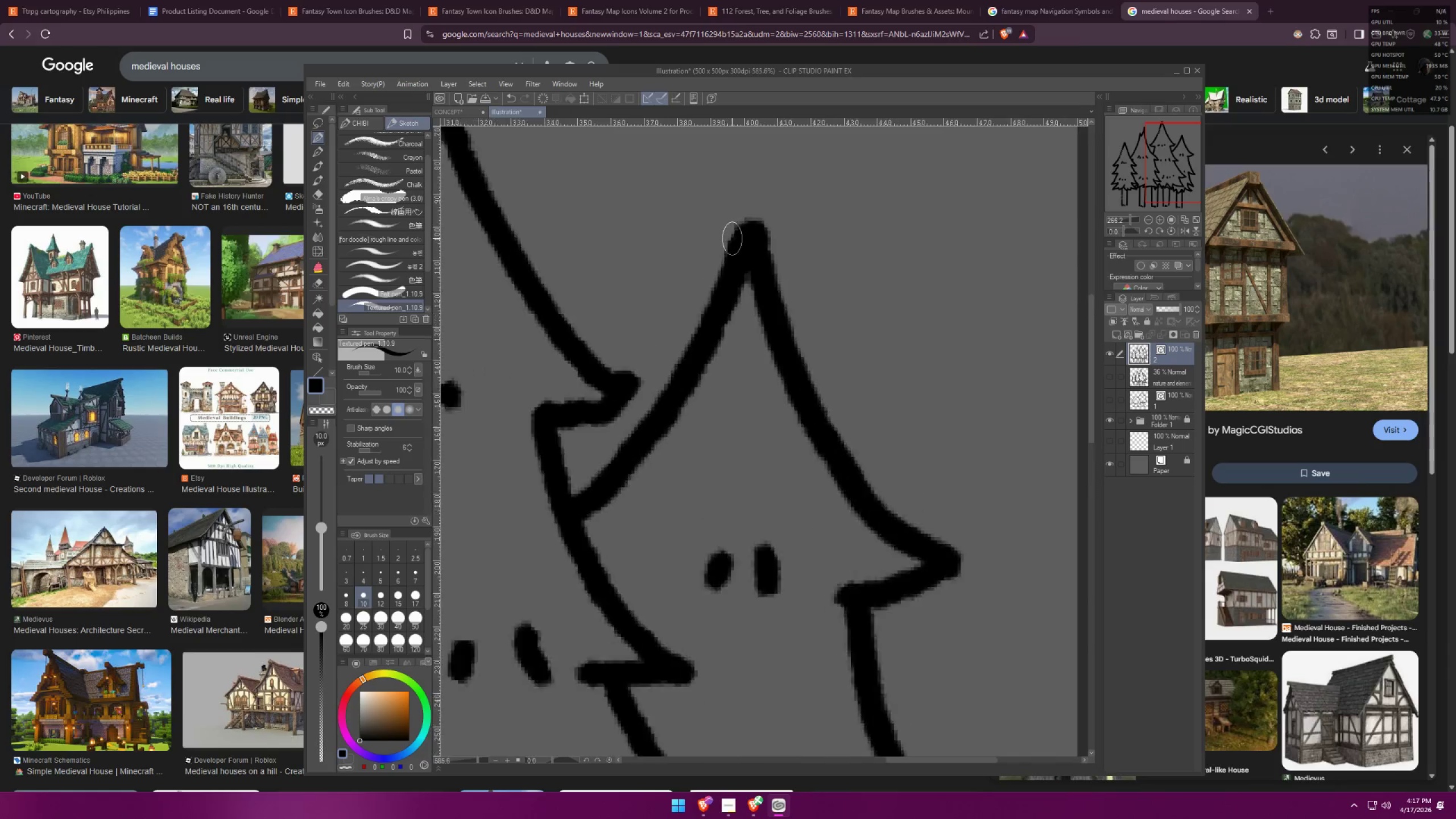 
left_click_drag(start_coordinate=[580, 344], to_coordinate=[506, 285])
 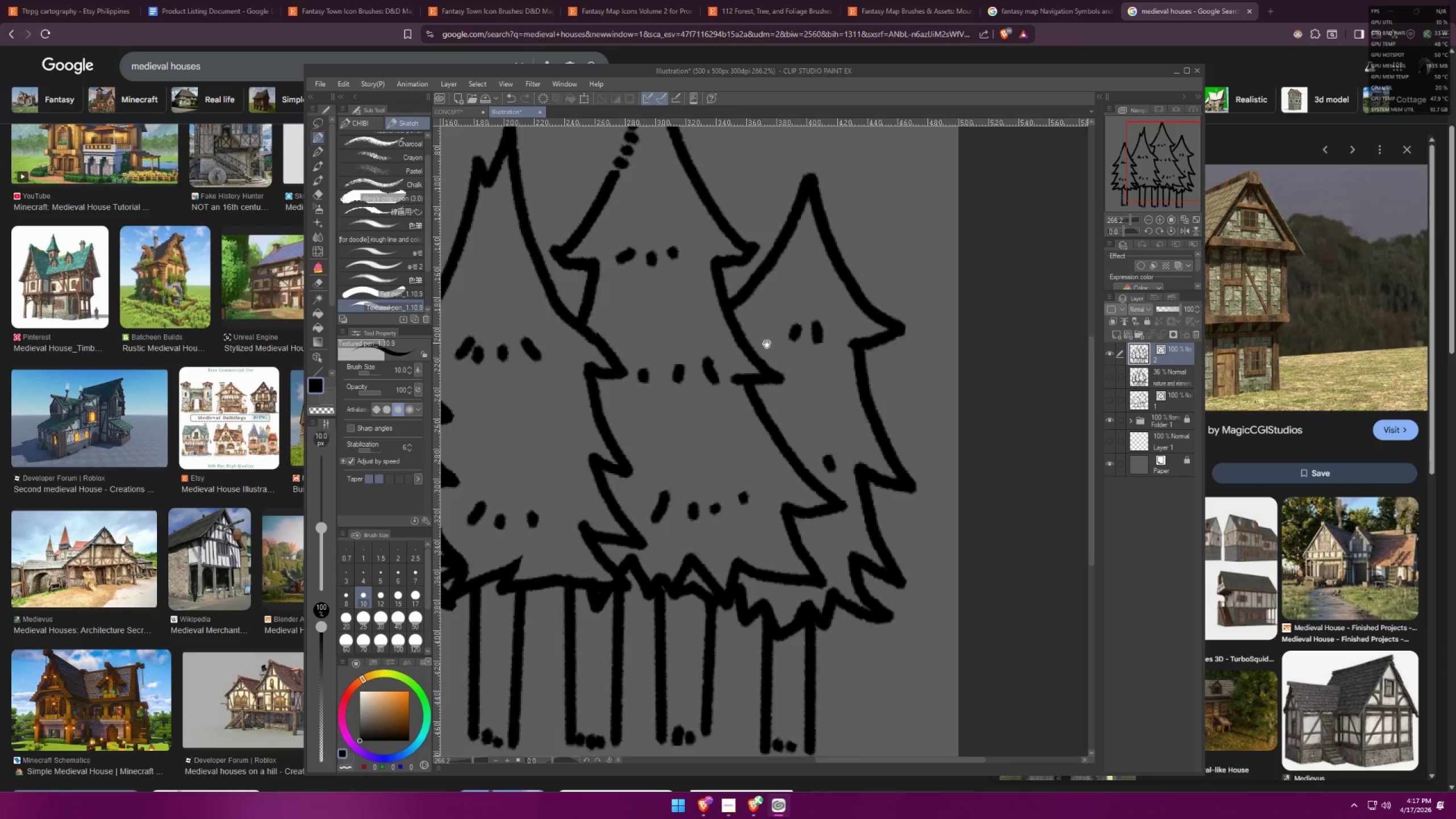 
scroll: coordinate [659, 366], scroll_direction: up, amount: 4.0
 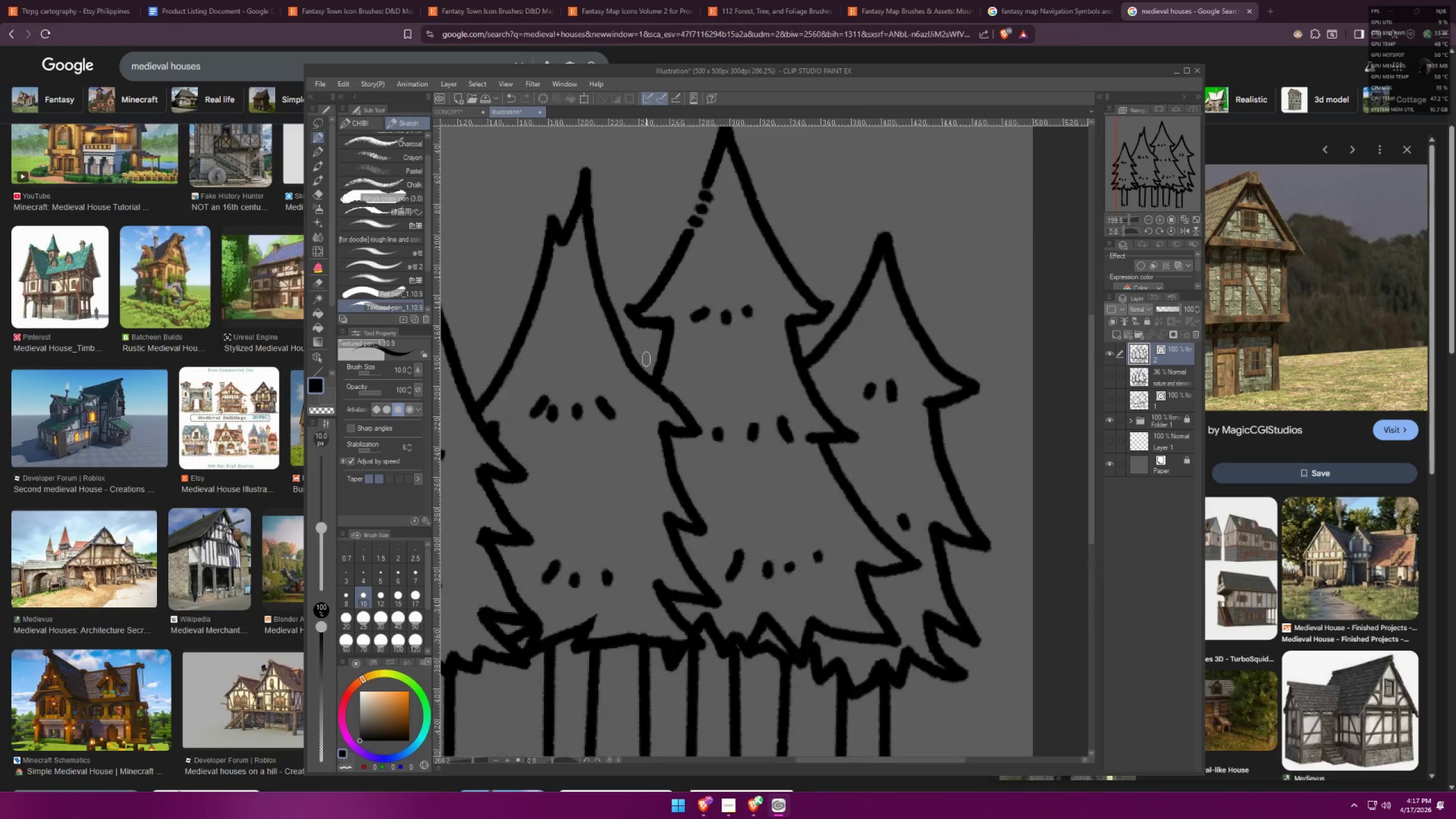 
left_click_drag(start_coordinate=[756, 344], to_coordinate=[680, 396])
 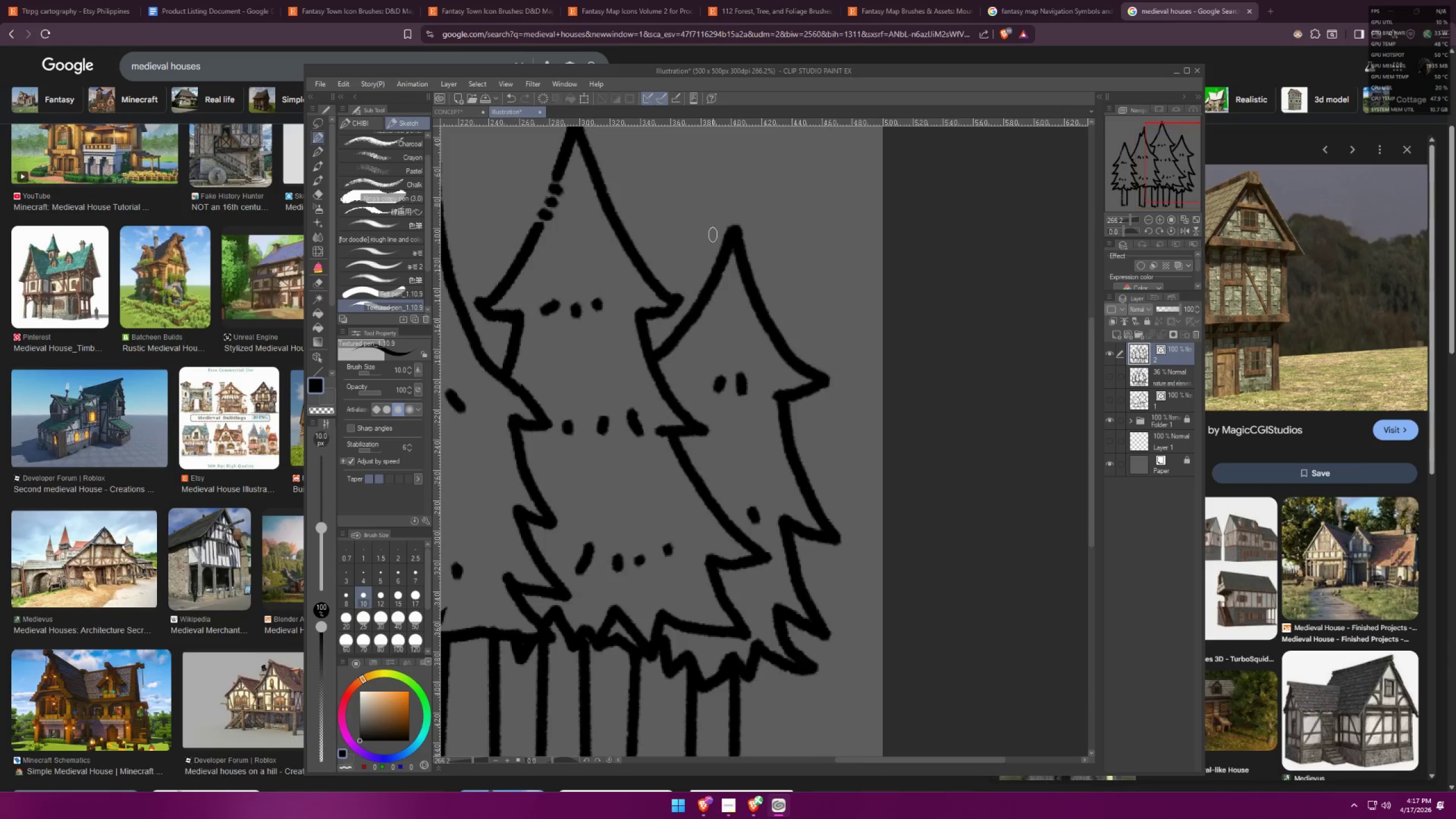 
hold_key(key=Space, duration=0.45)
 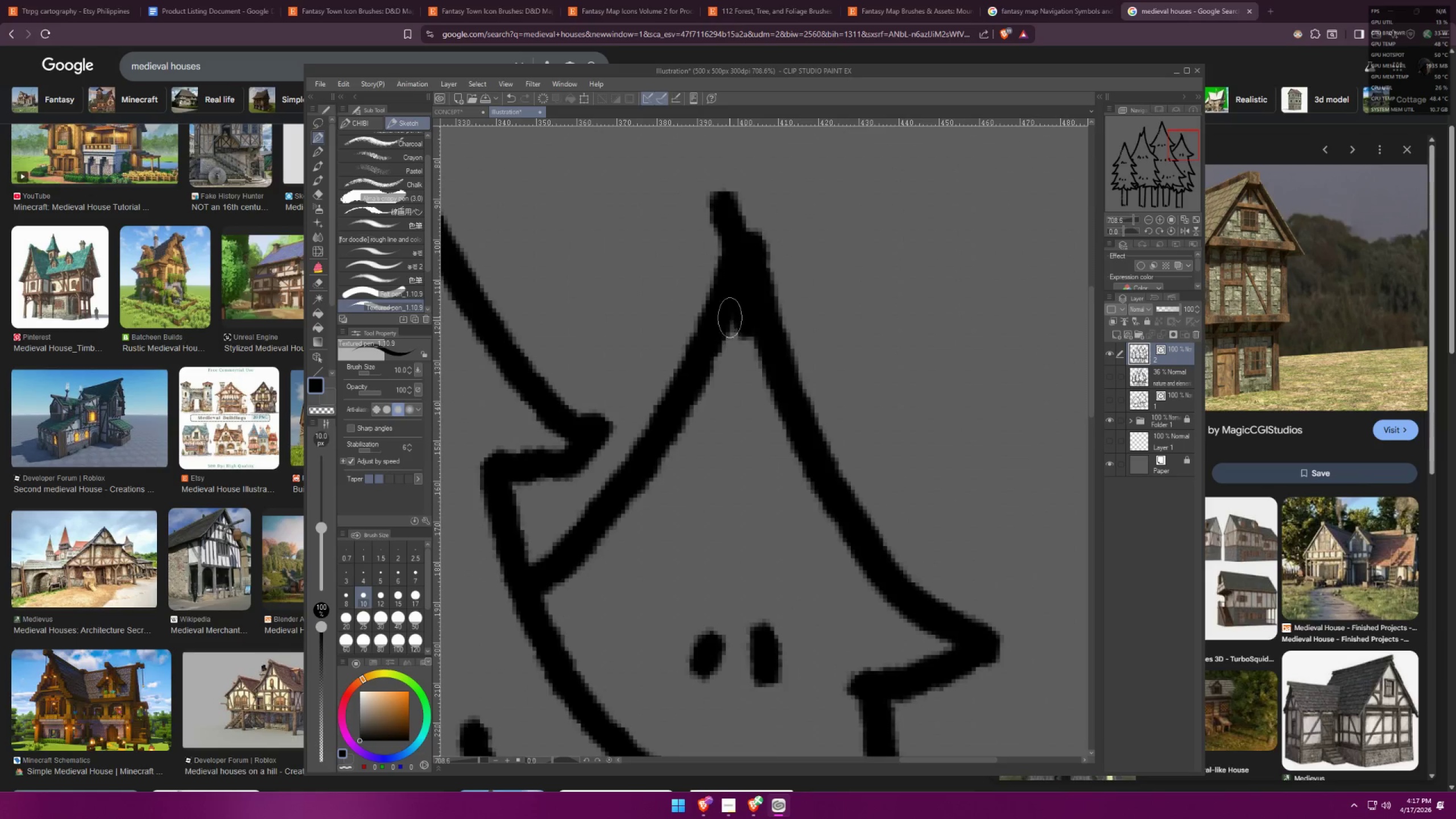 
left_click_drag(start_coordinate=[686, 260], to_coordinate=[677, 275])
 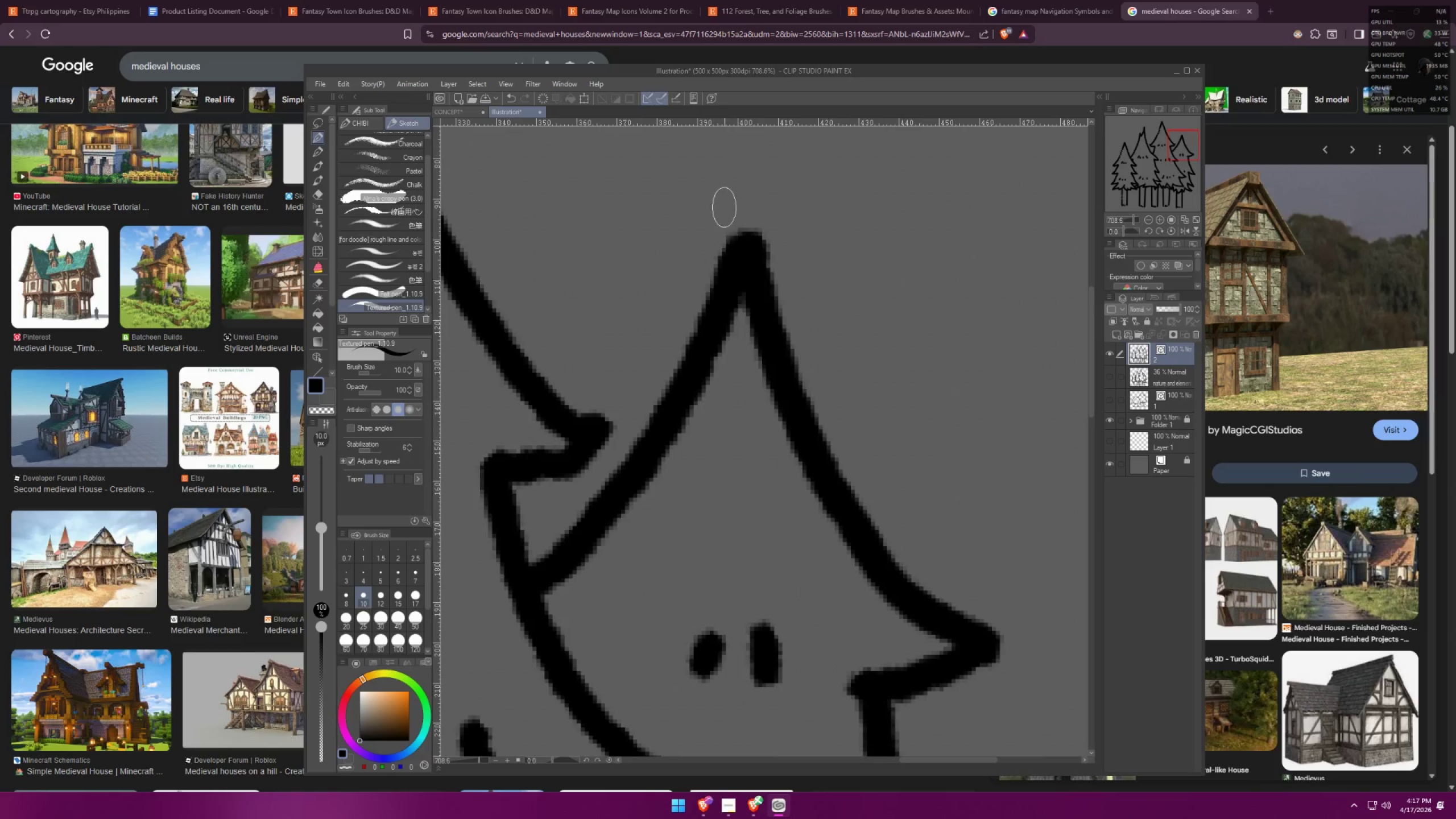 
scroll: coordinate [731, 238], scroll_direction: up, amount: 11.0
 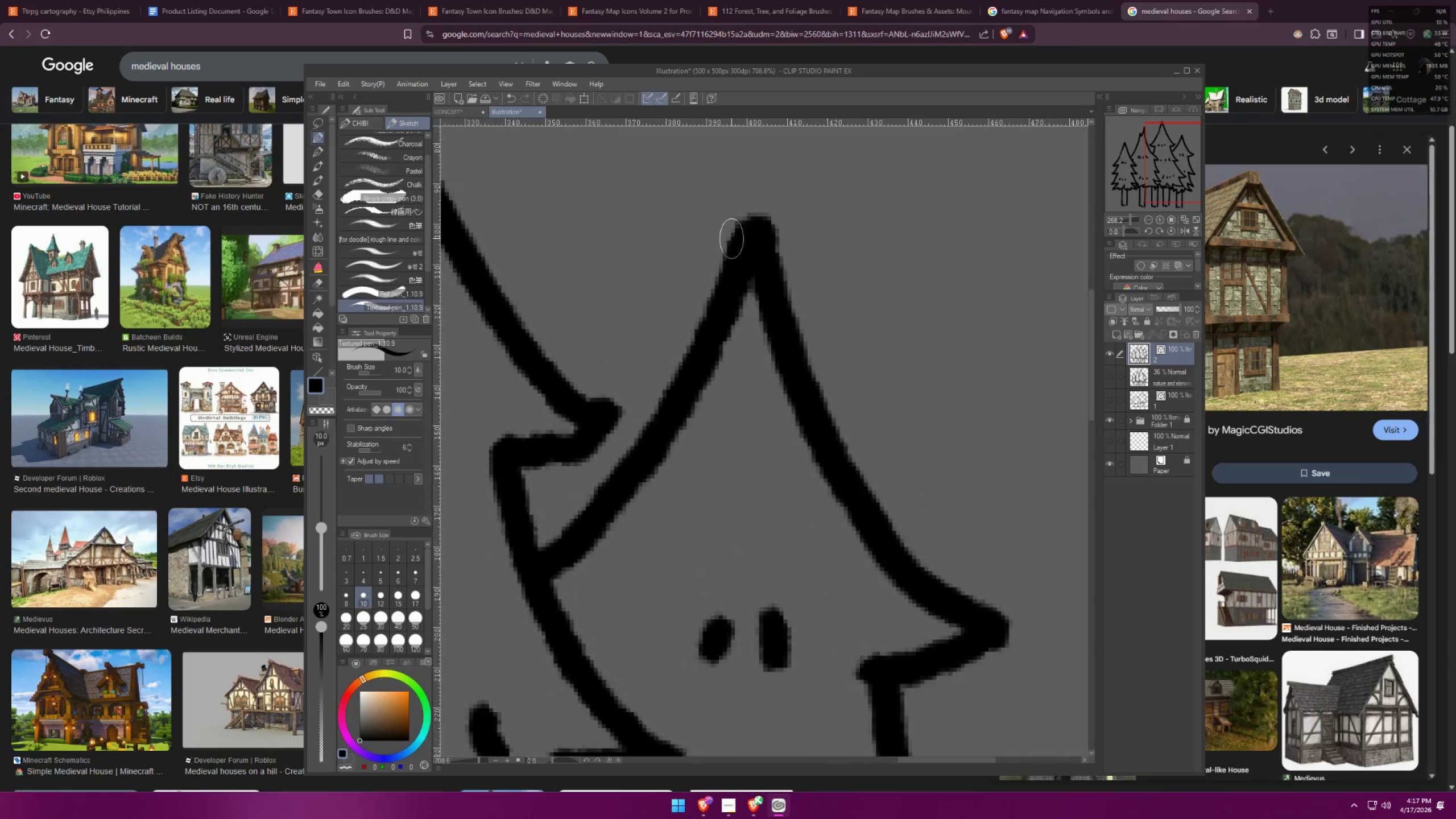 
left_click_drag(start_coordinate=[722, 203], to_coordinate=[747, 326])
 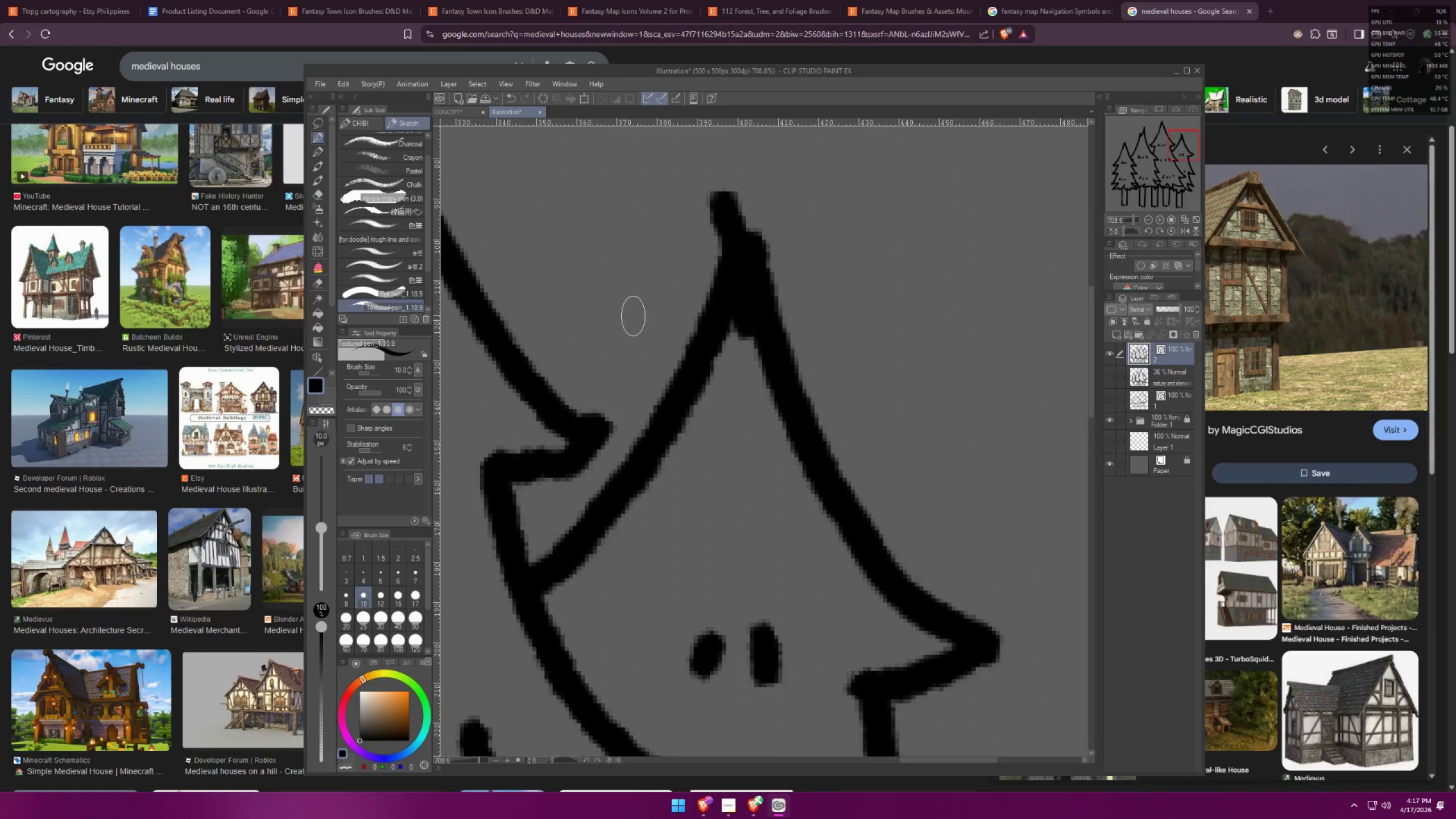 
left_click_drag(start_coordinate=[626, 327], to_coordinate=[690, 403])
 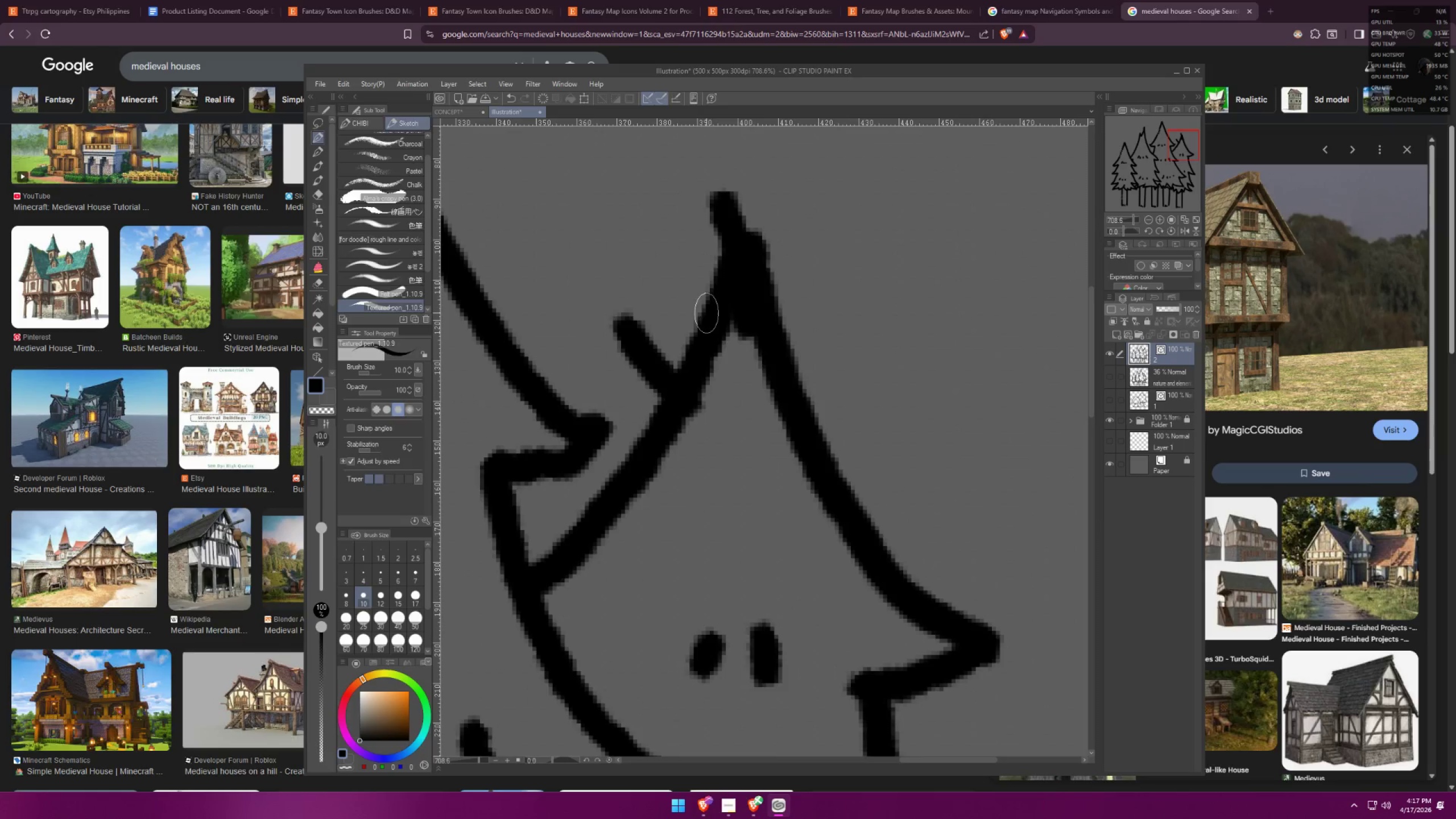 
key(E)
 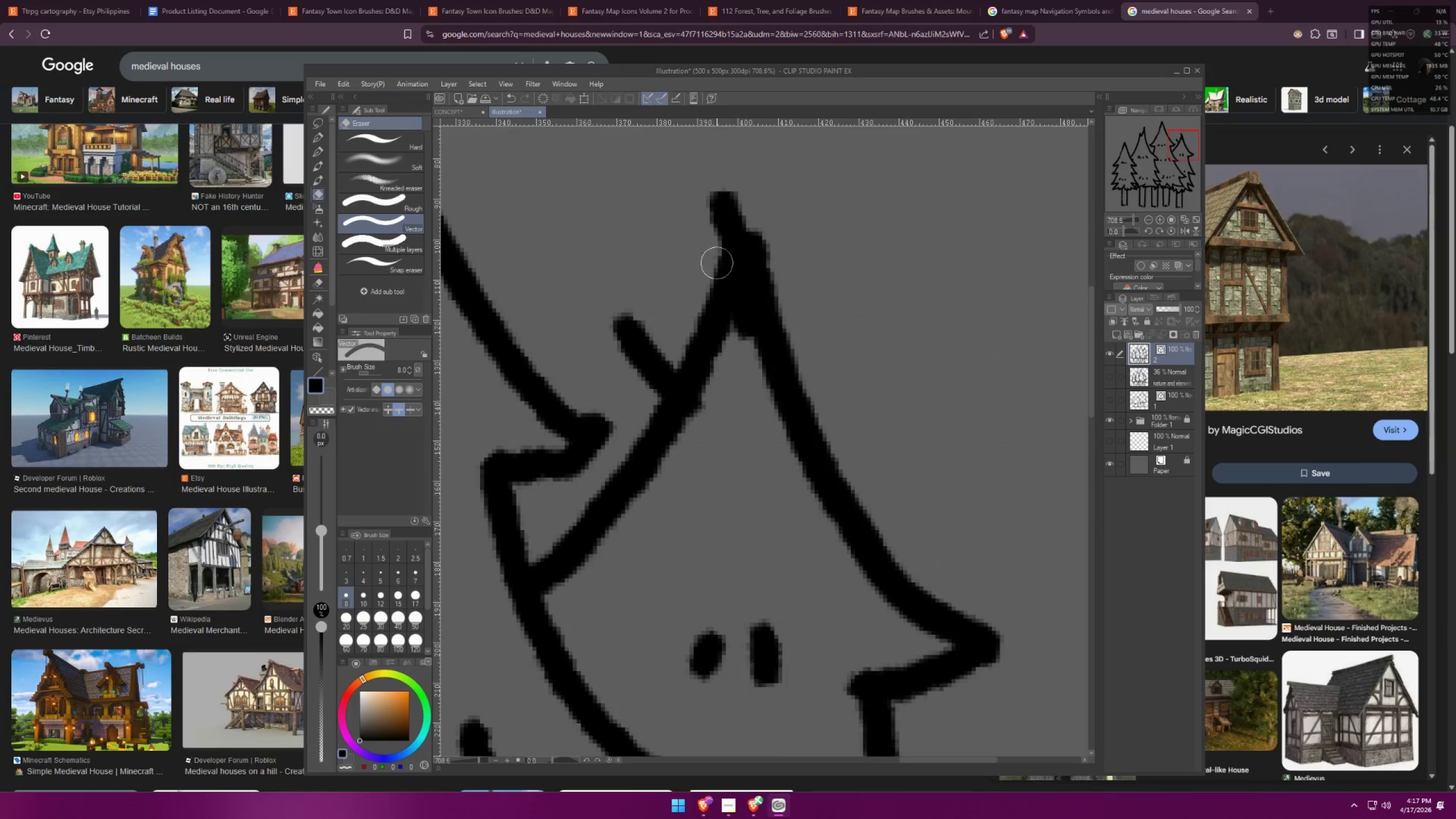 
left_click_drag(start_coordinate=[715, 311], to_coordinate=[735, 352])
 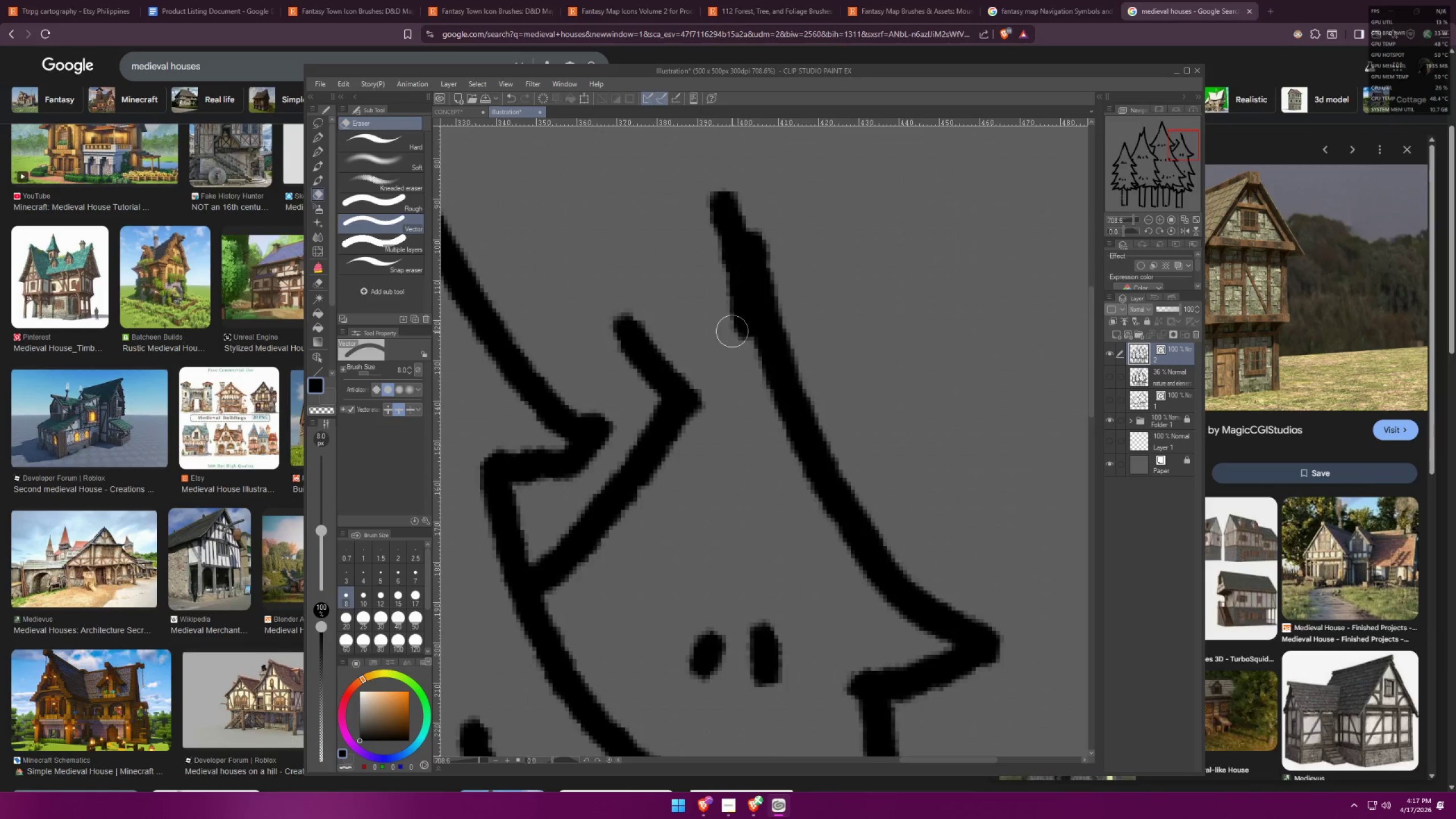 
left_click([722, 227])
 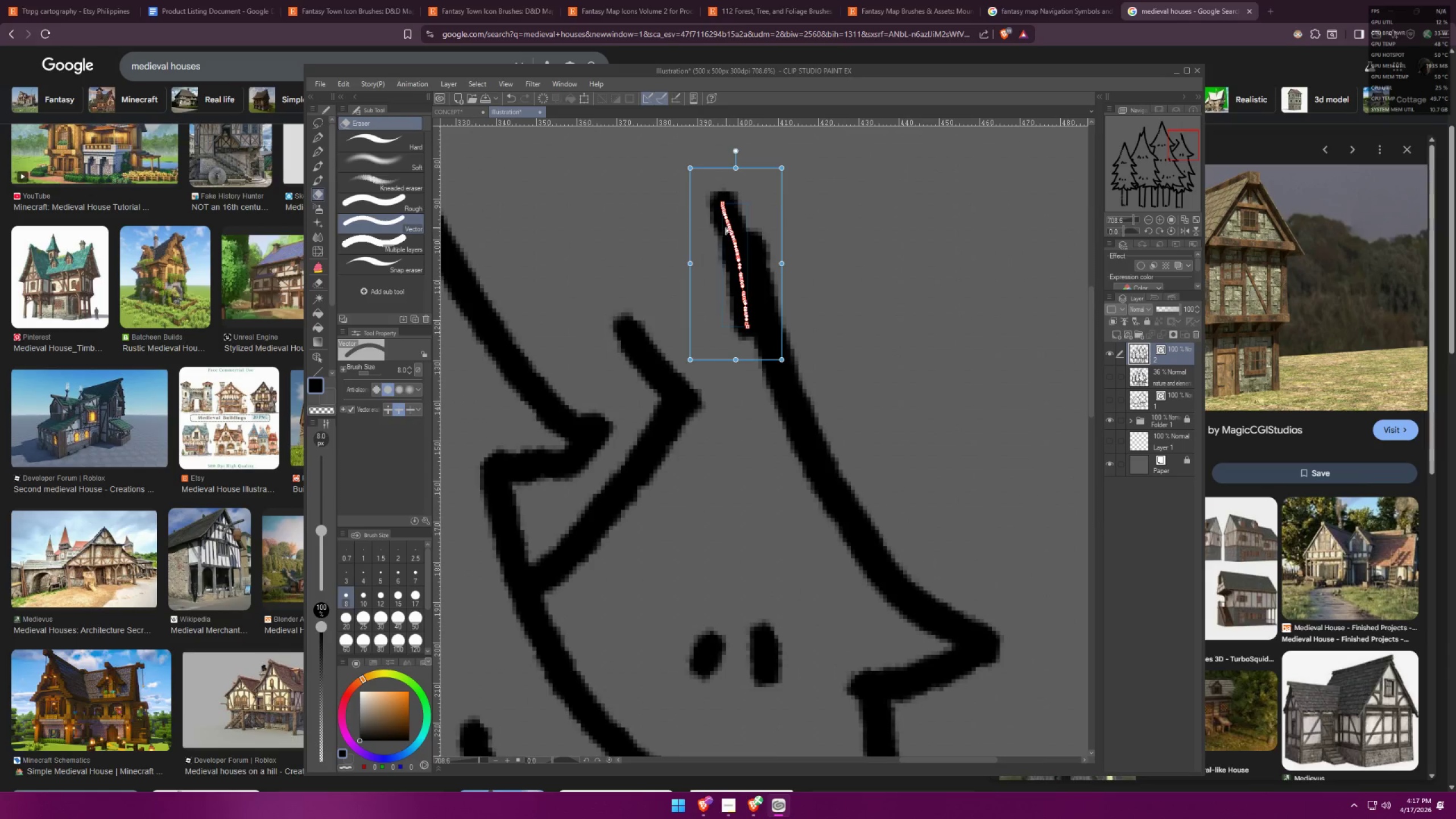 
key(Control+X)
 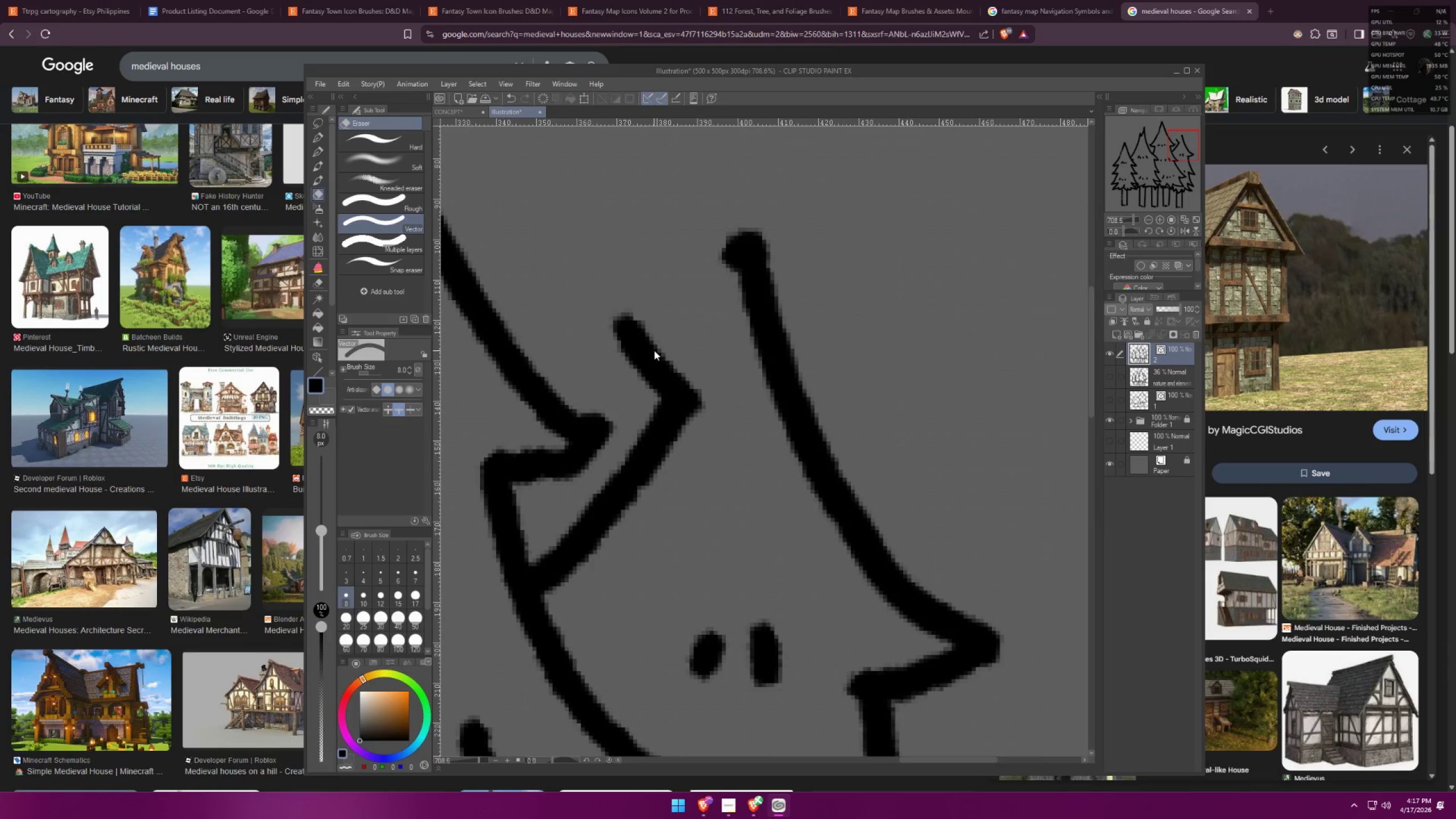 
key(Control+X)
 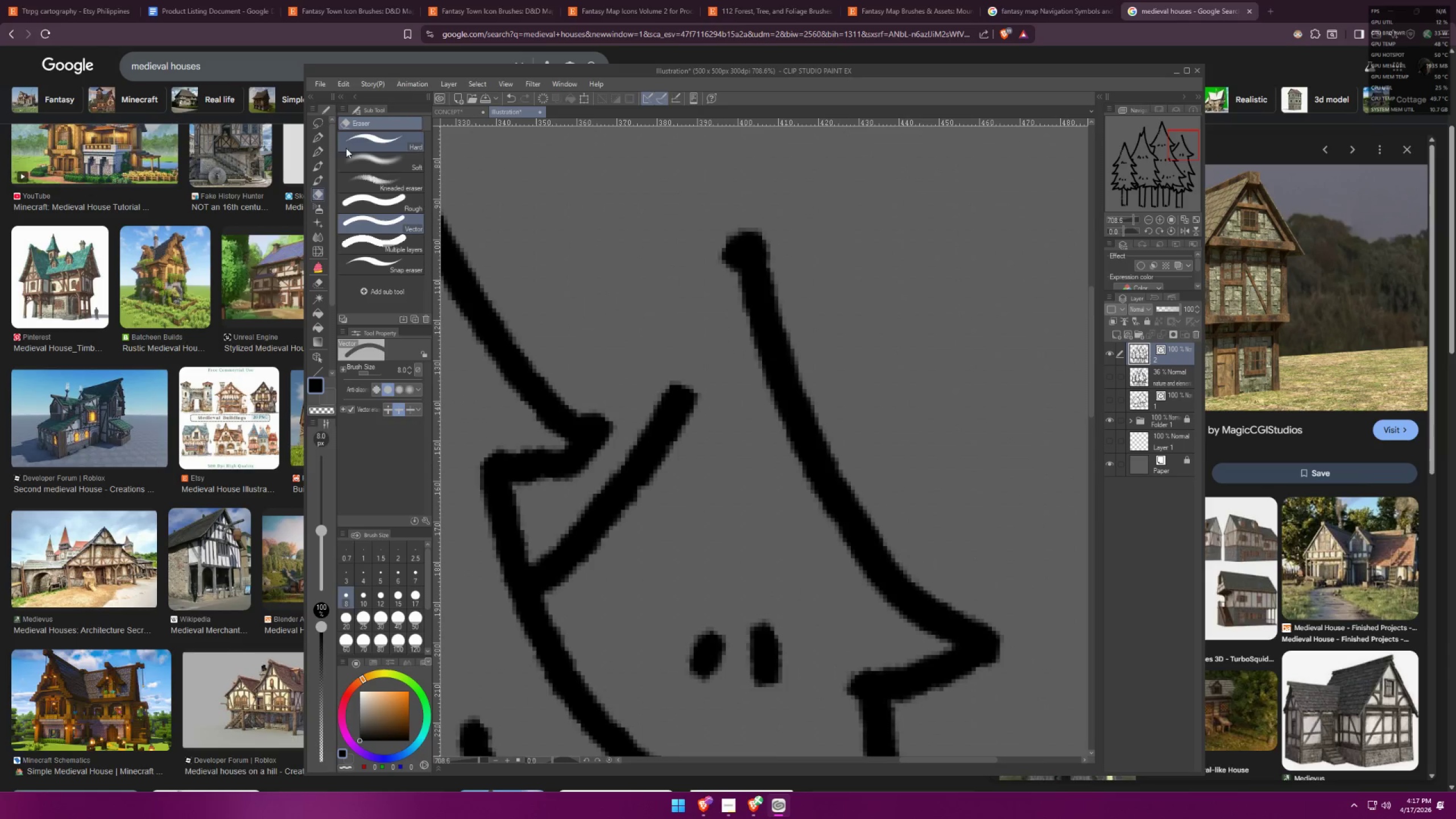 
left_click([323, 146])
 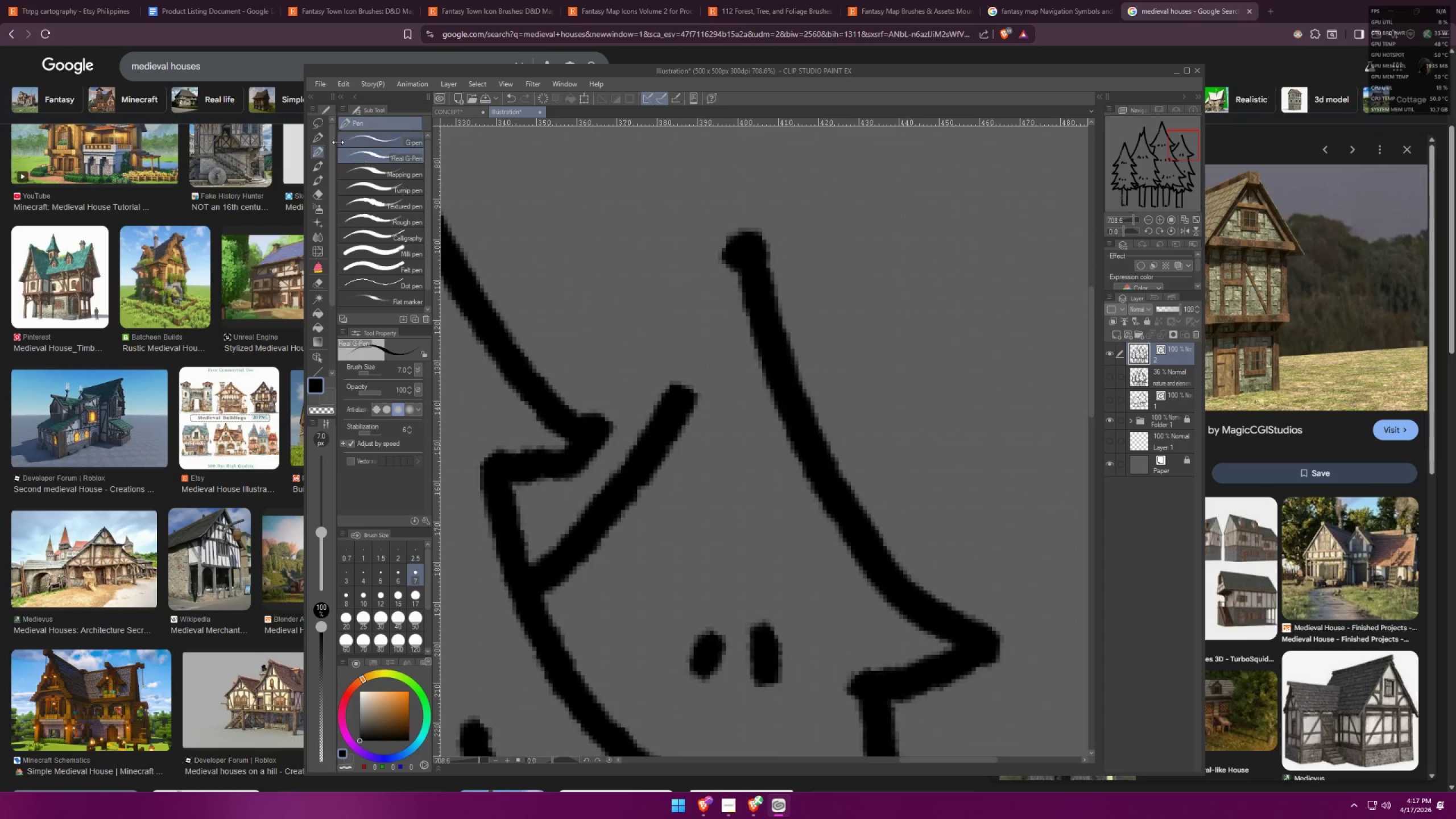 
double_click([322, 135])
 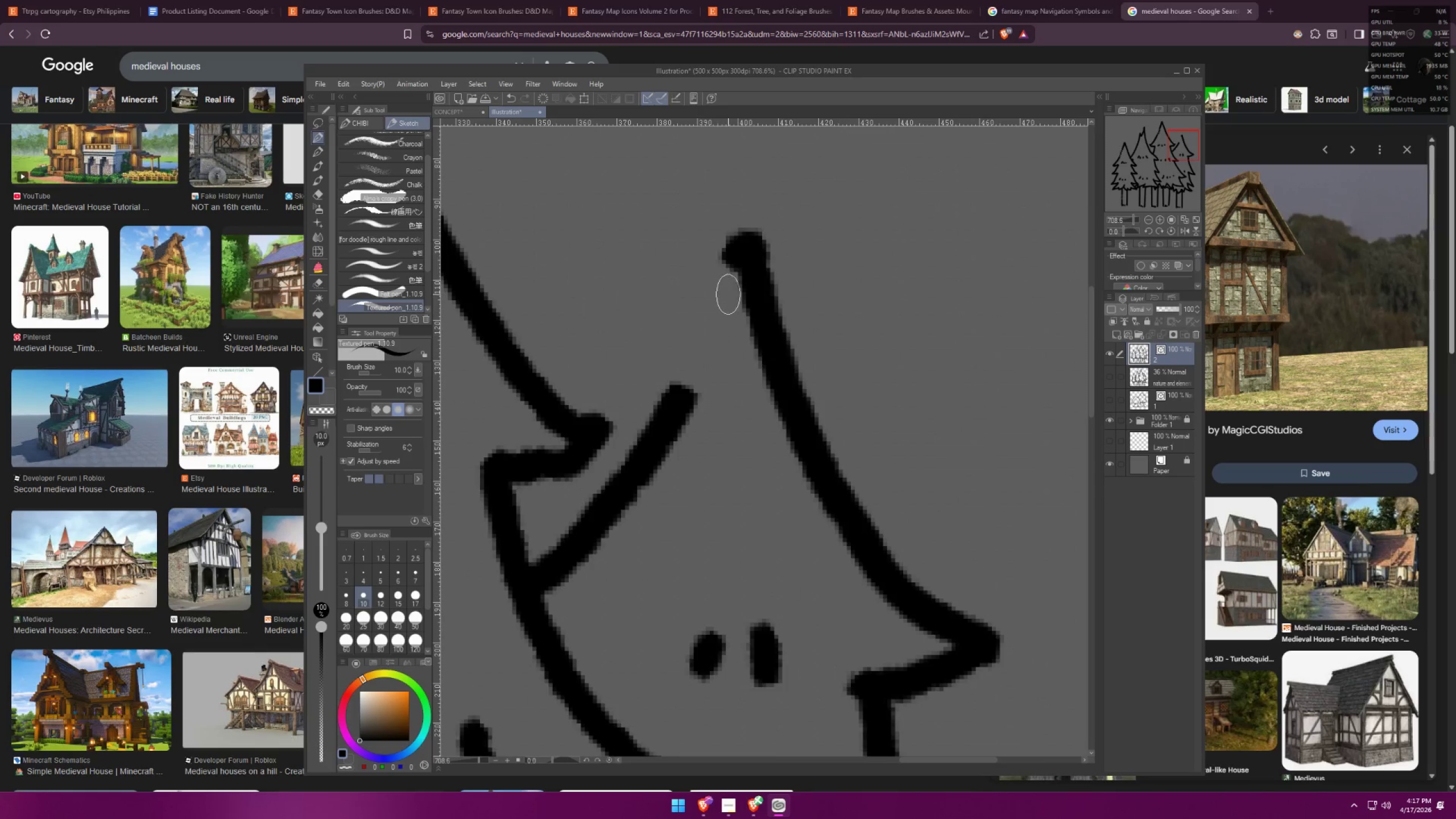 
left_click_drag(start_coordinate=[719, 280], to_coordinate=[723, 283])
 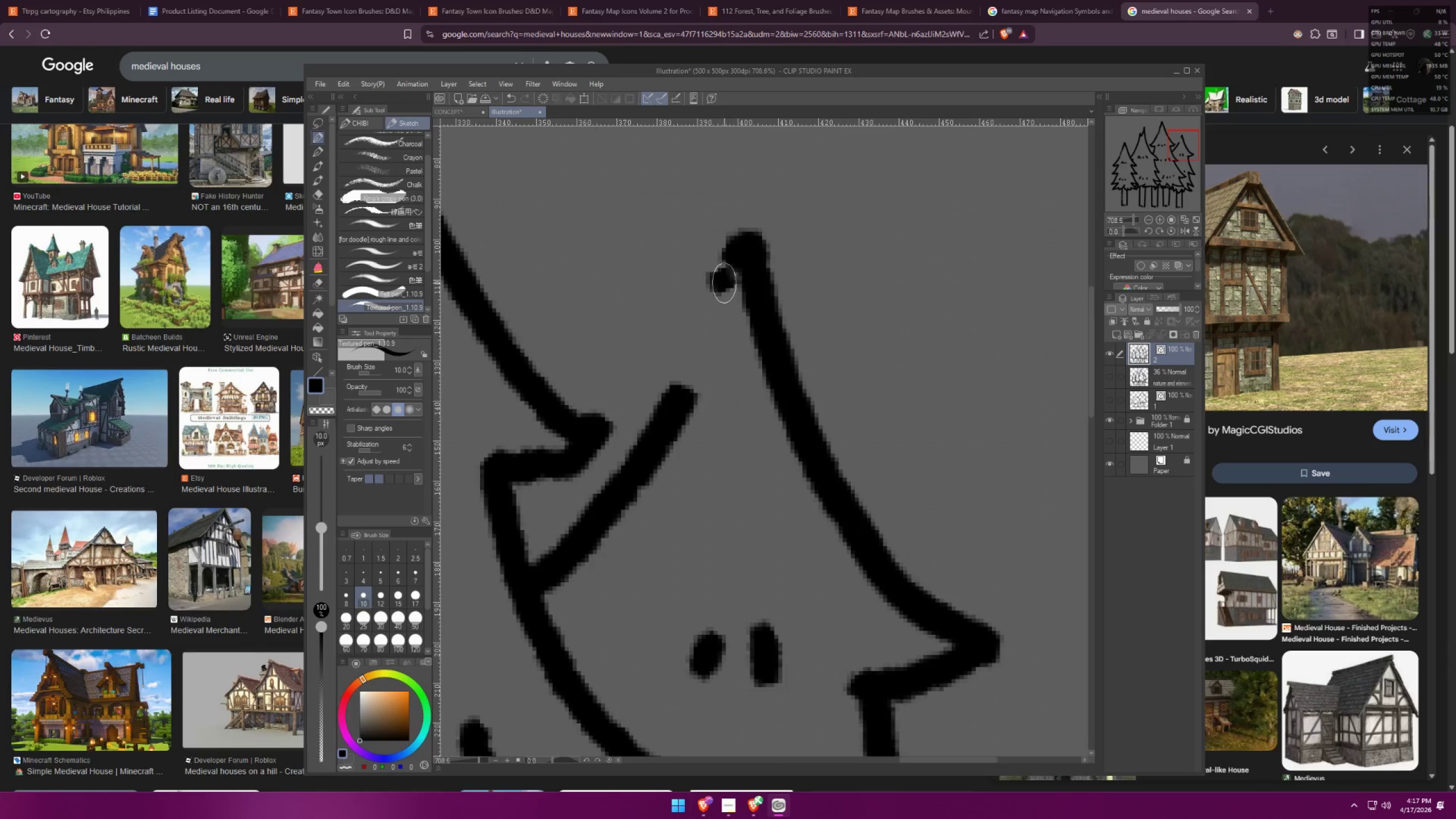 
key(Control+ControlLeft)
 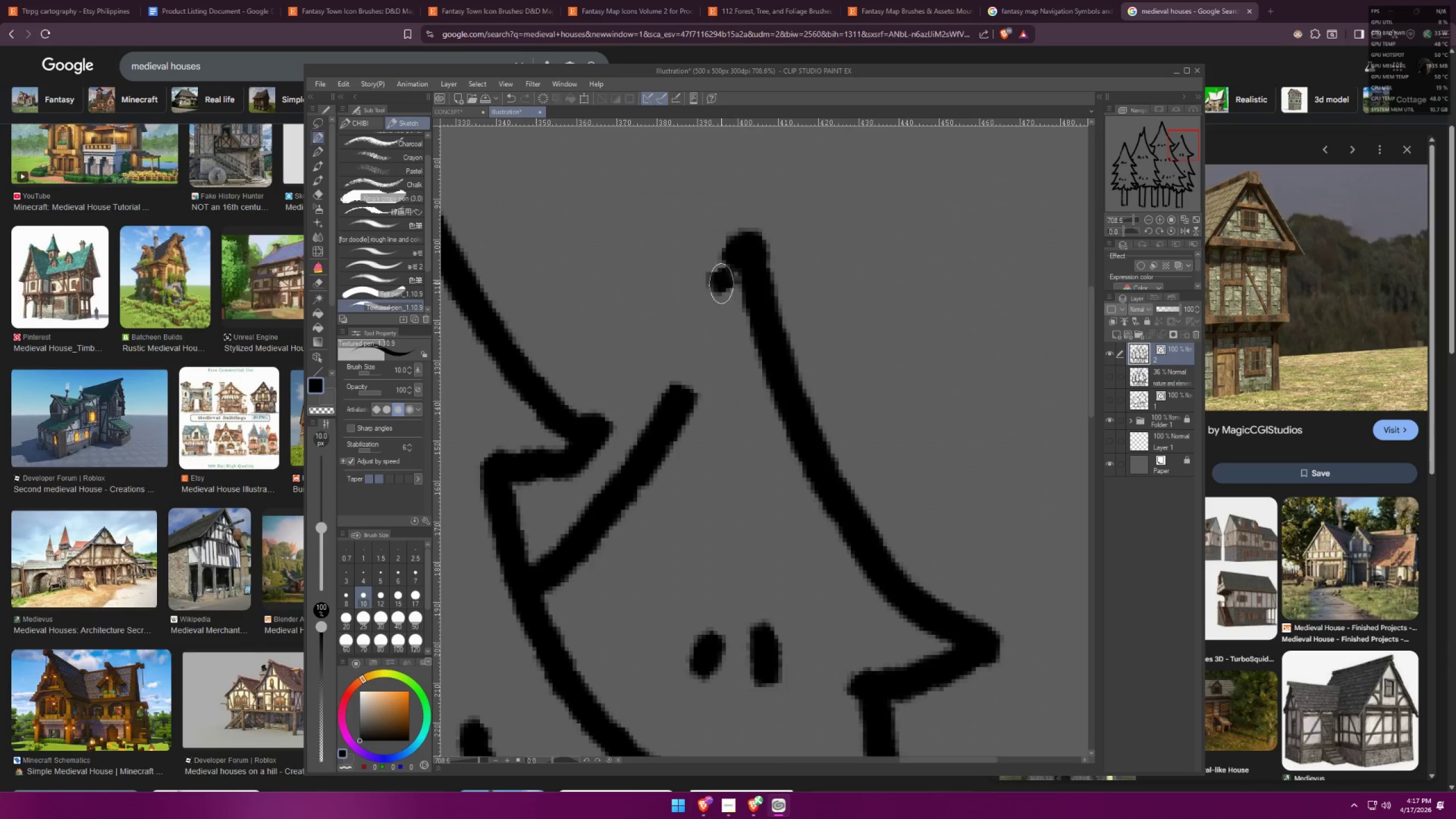 
key(Control+Z)
 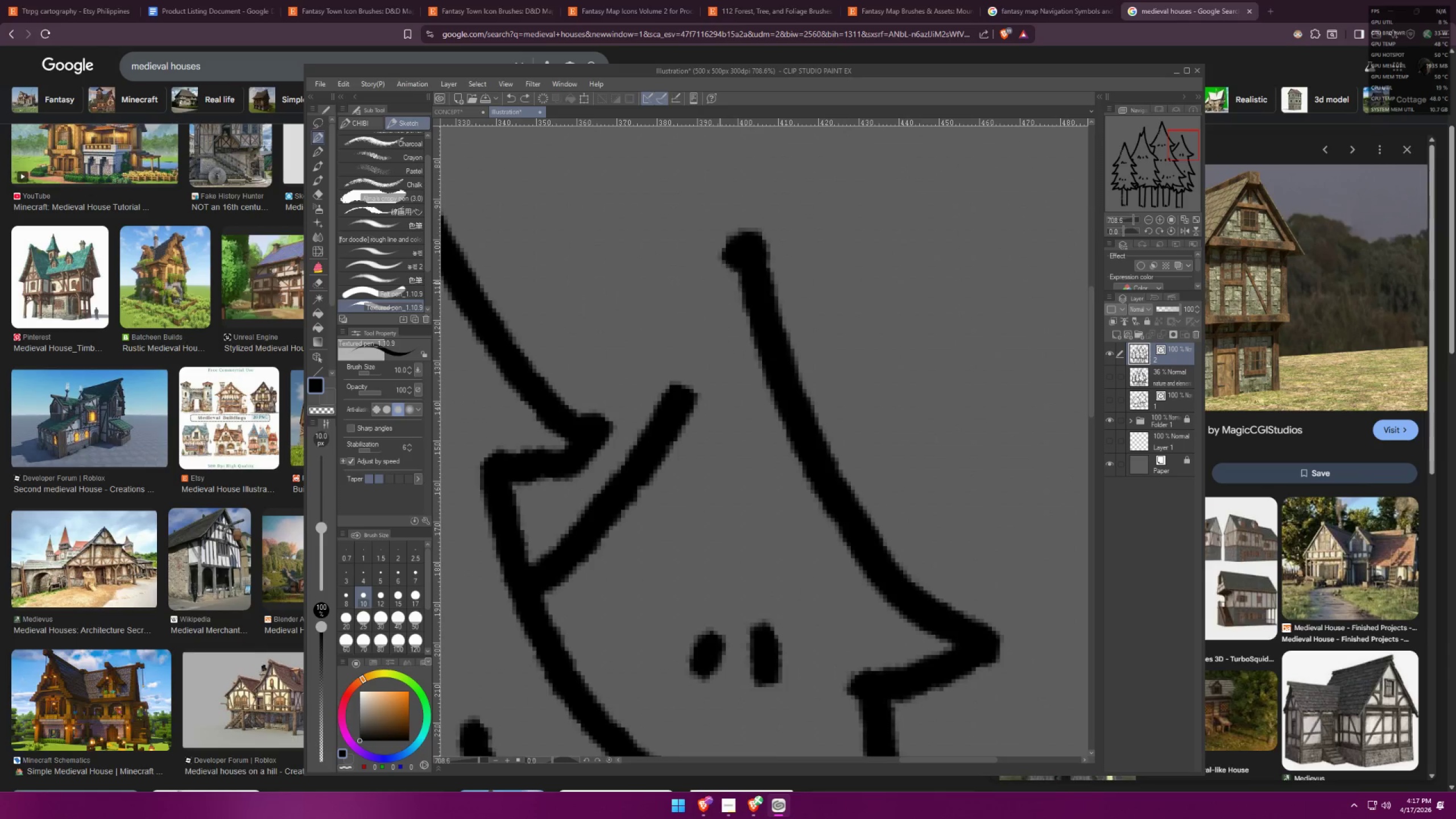 
left_click_drag(start_coordinate=[720, 282], to_coordinate=[723, 284])
 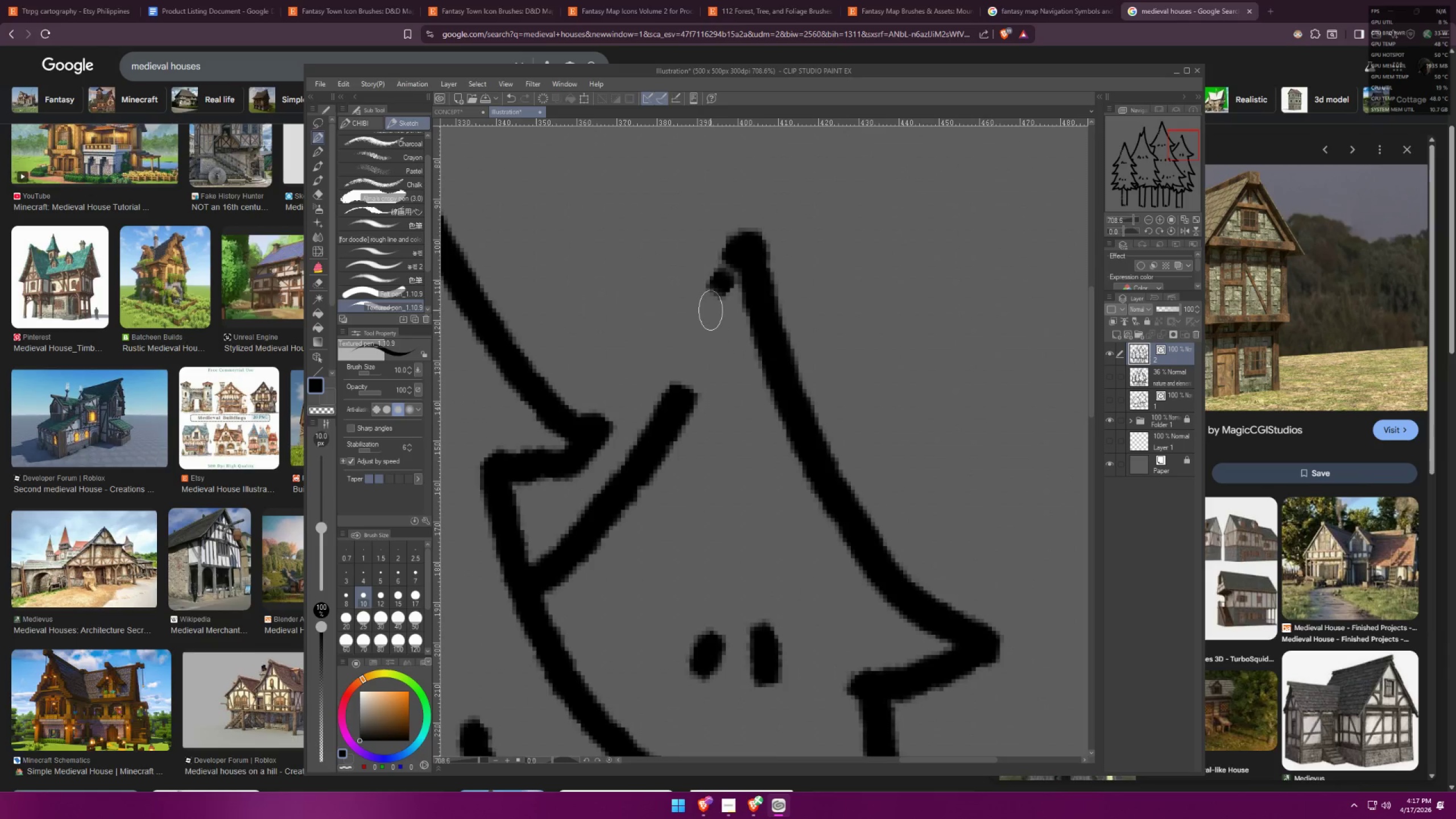 
left_click_drag(start_coordinate=[708, 309], to_coordinate=[713, 313])
 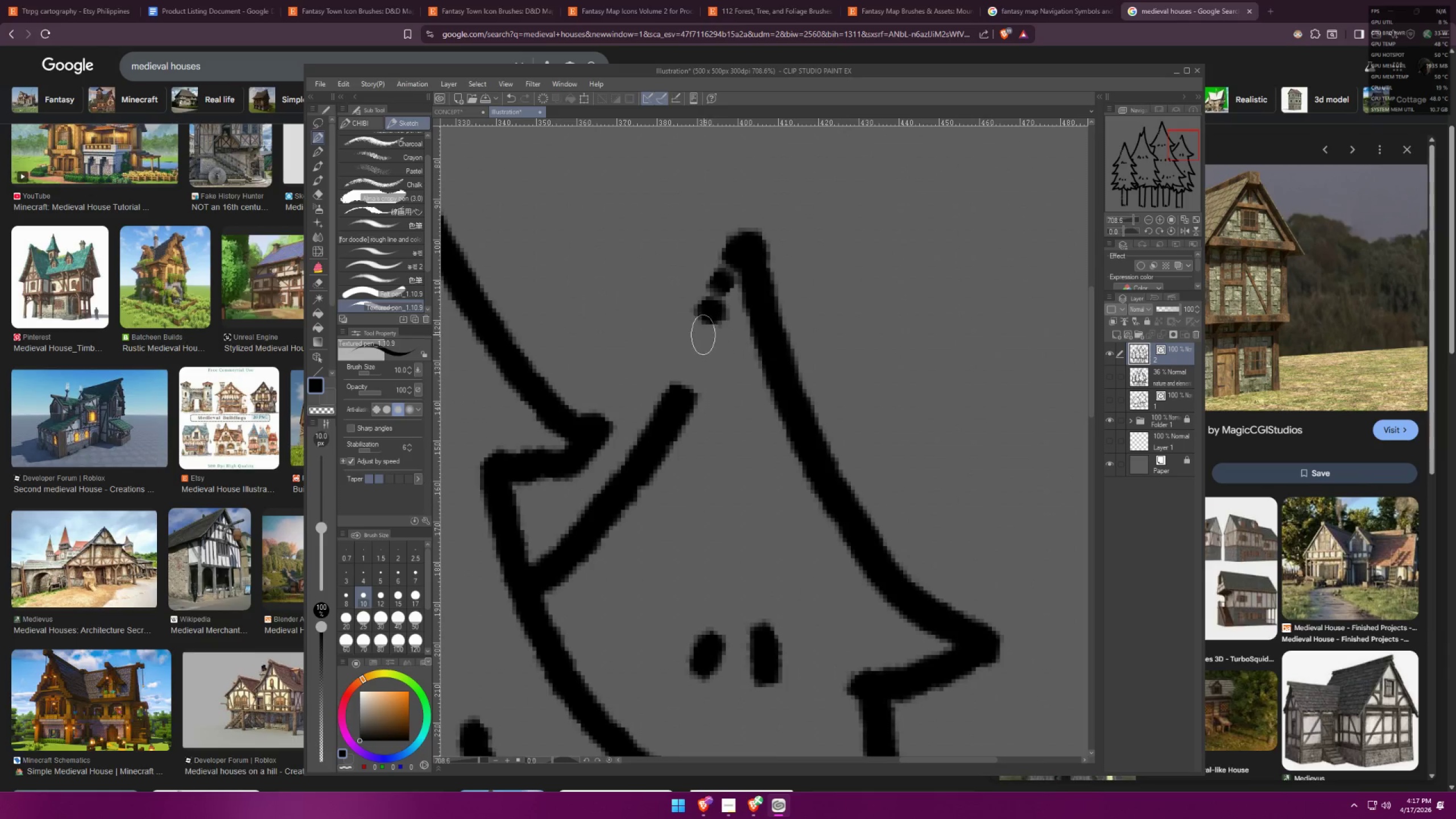 
left_click_drag(start_coordinate=[695, 341], to_coordinate=[703, 346])
 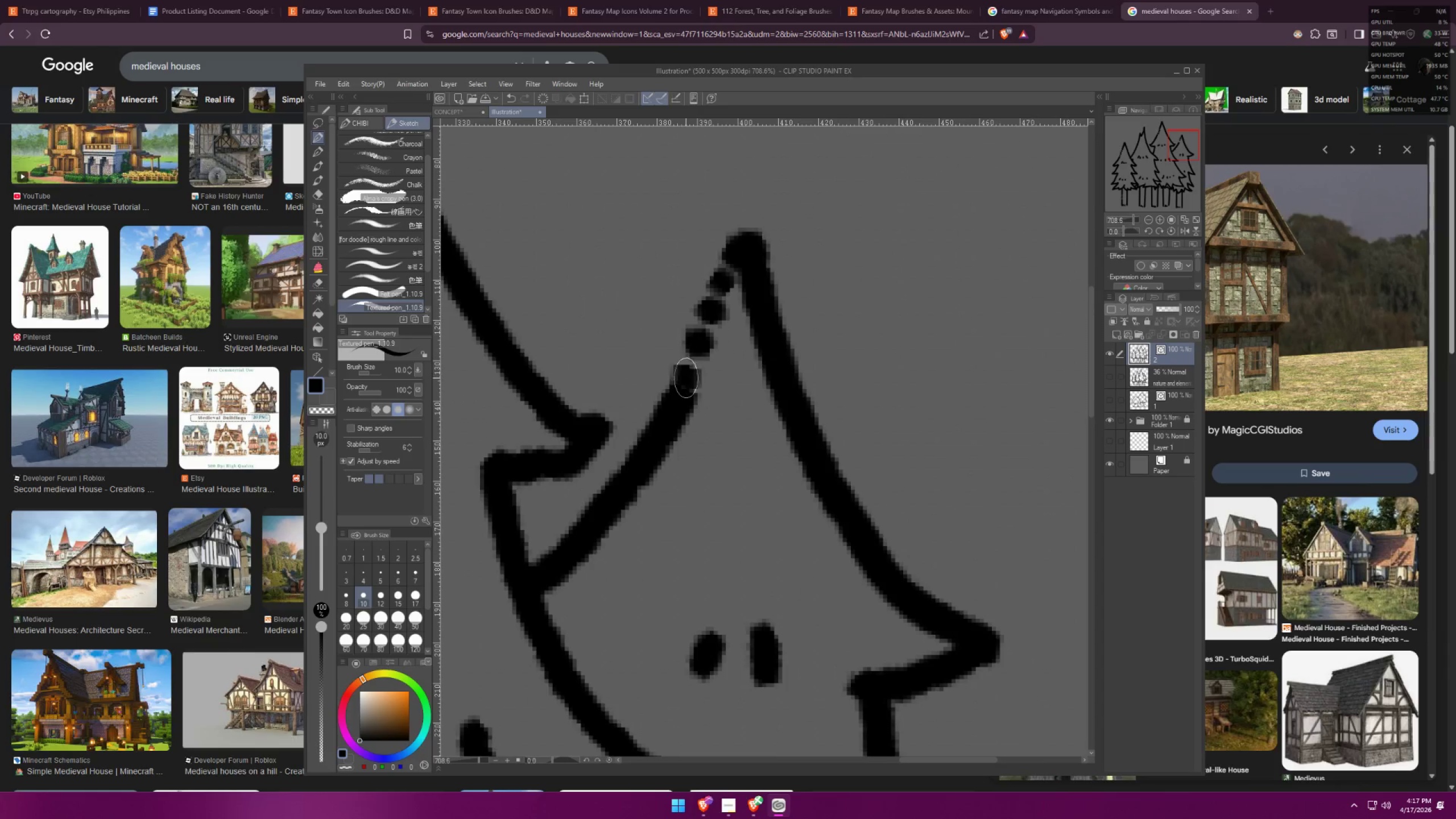 
key(Control+Z)
 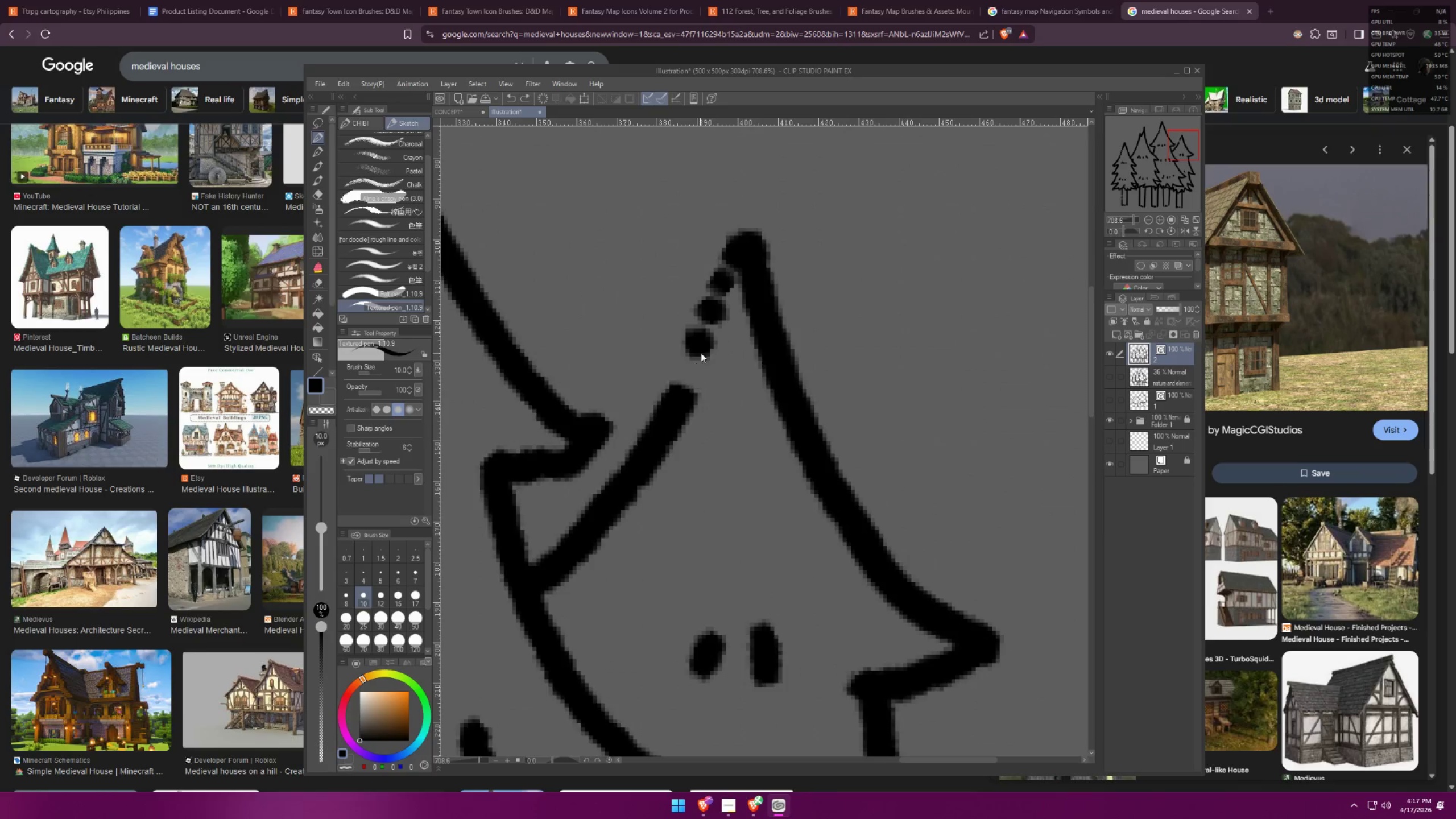 
key(Control+Z)
 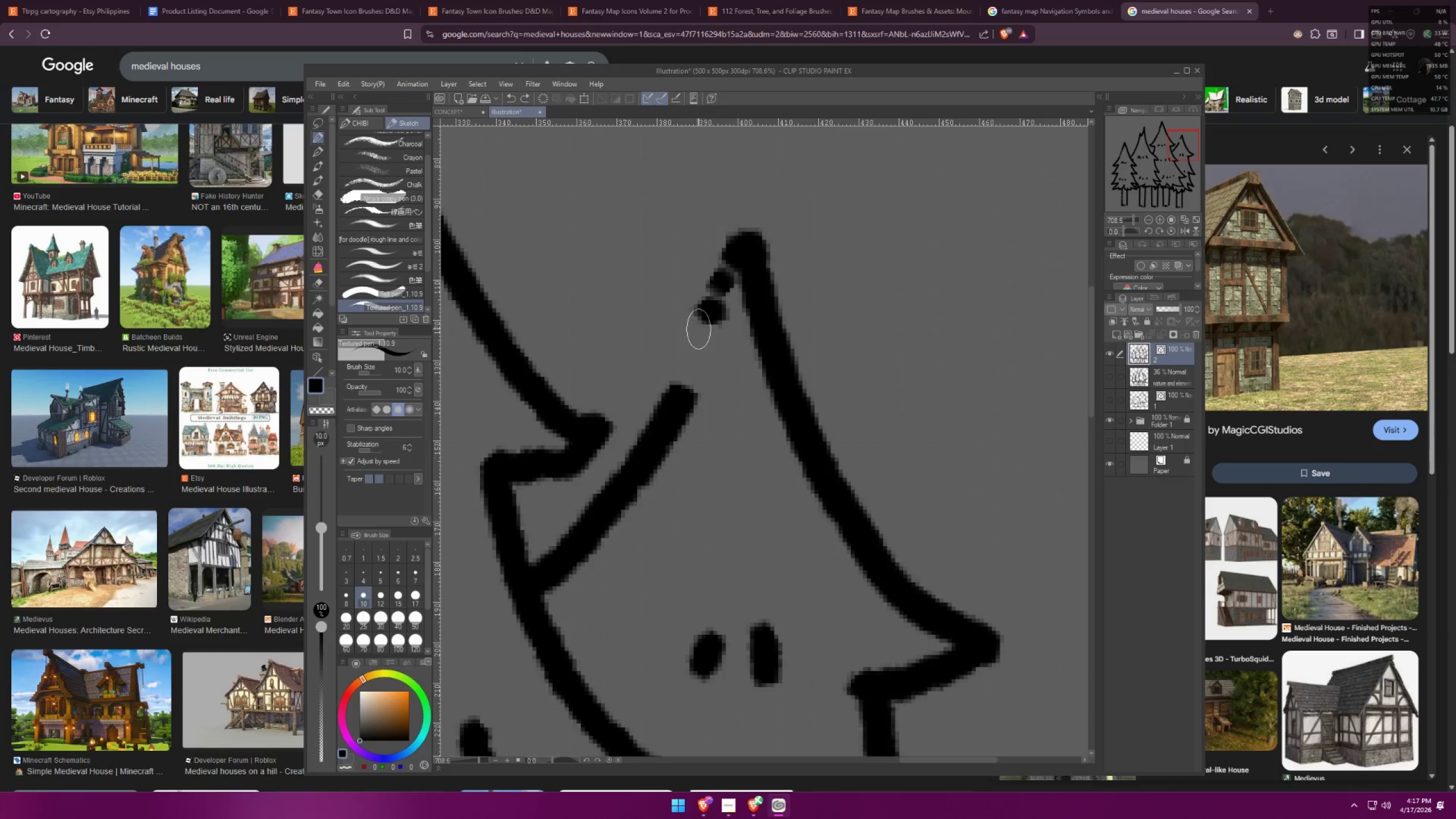 
left_click_drag(start_coordinate=[700, 333], to_coordinate=[704, 338])
 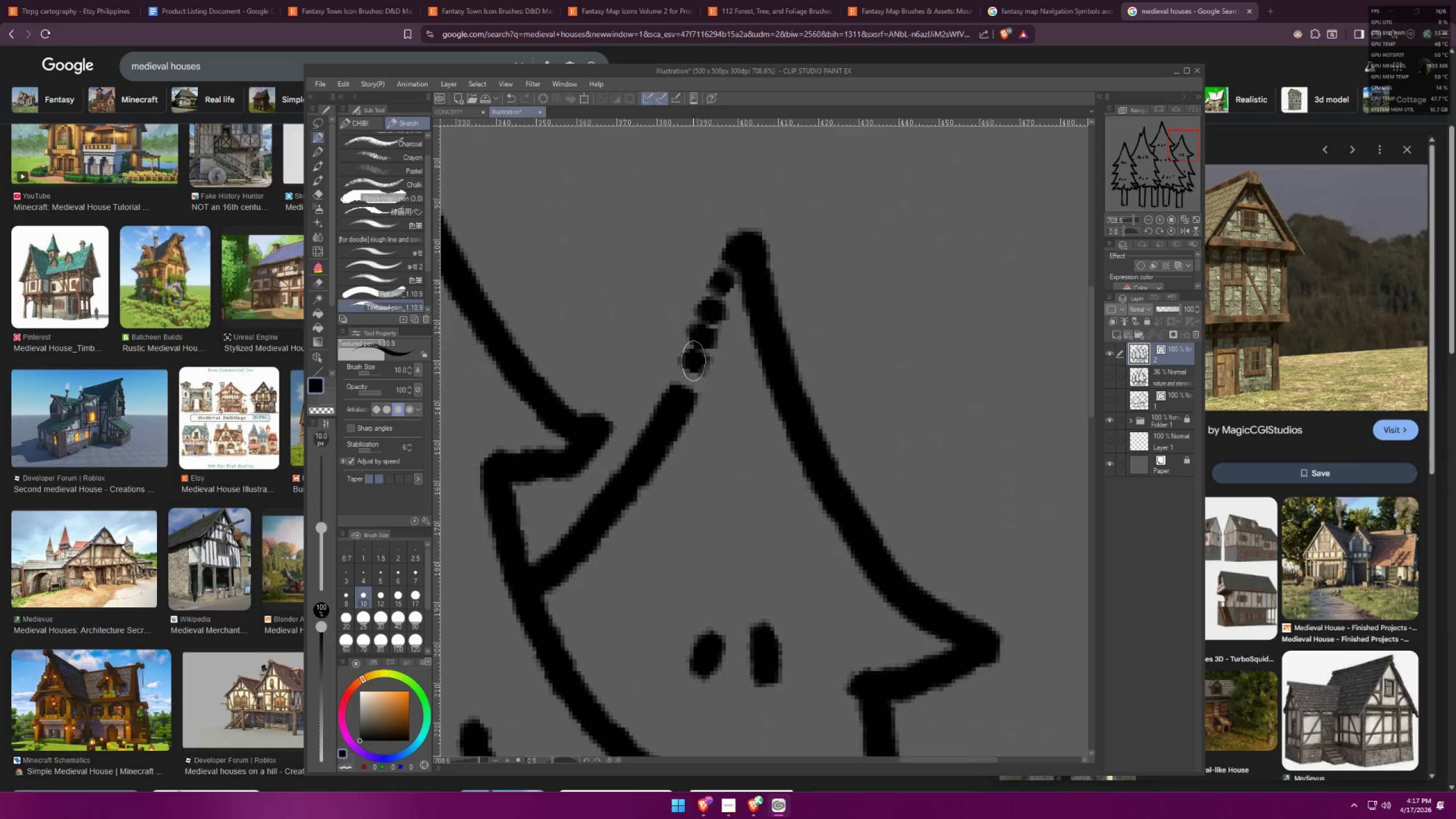 
key(Control+Z)
 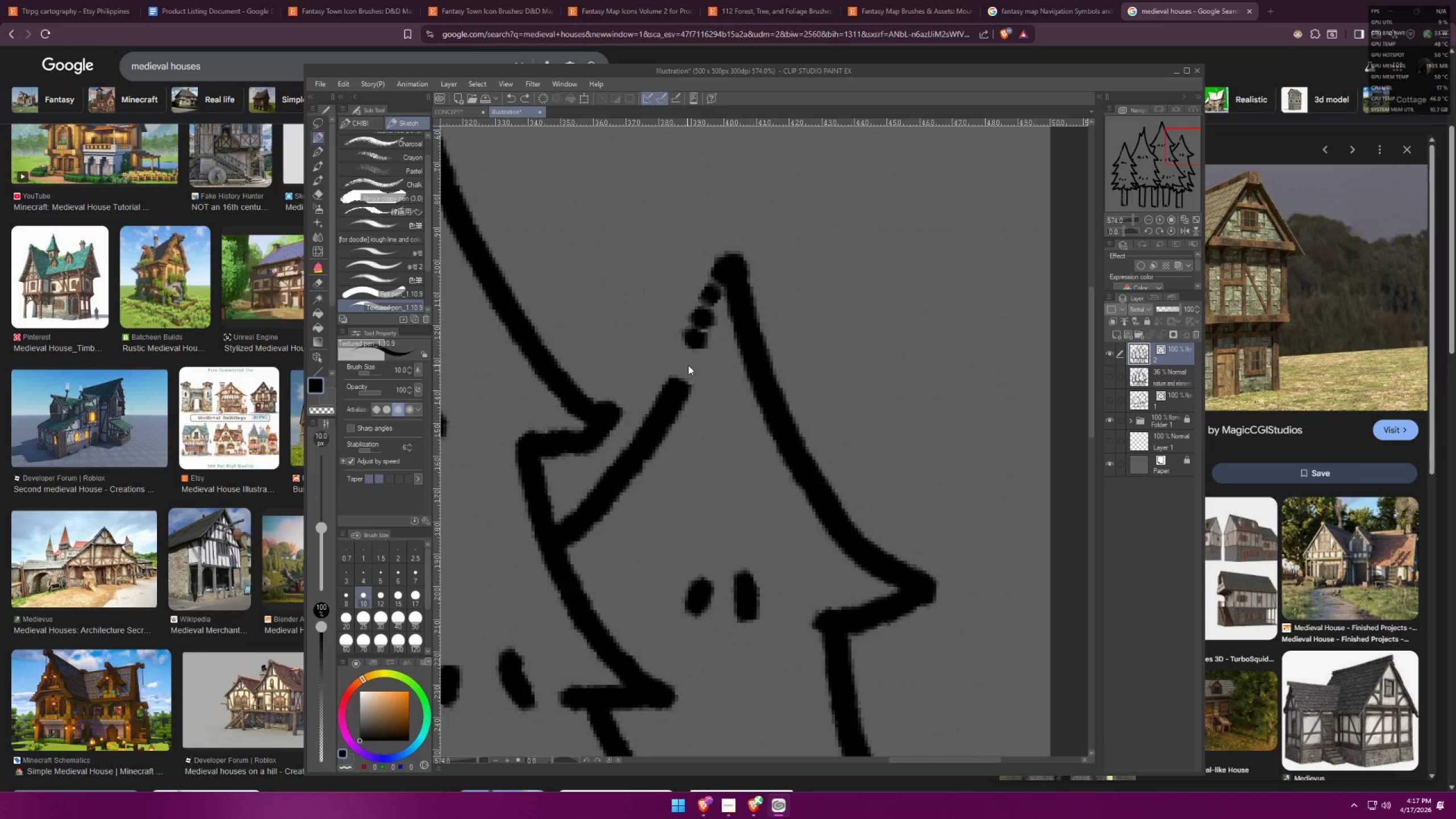 
key(Control+Z)
 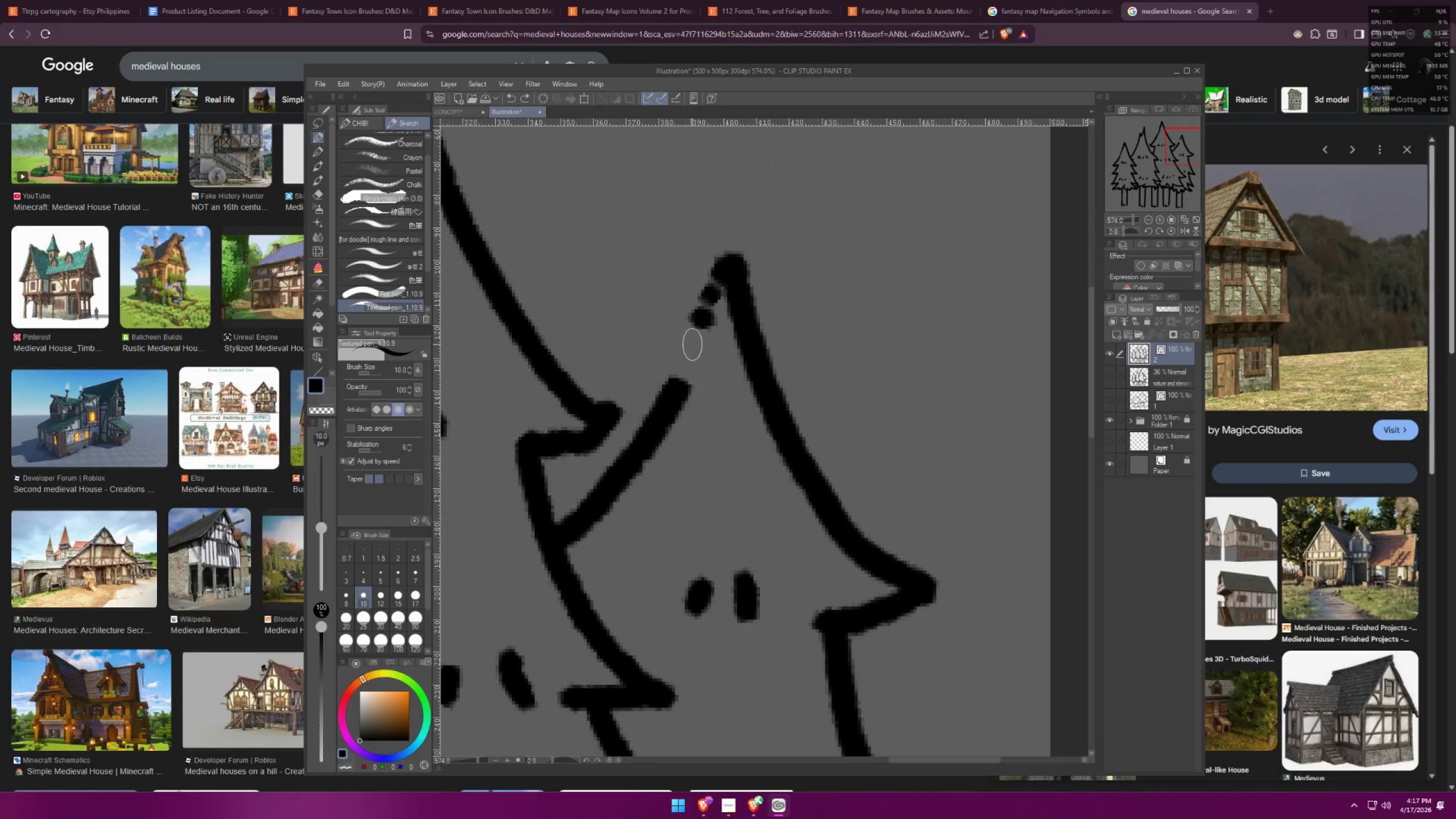 
scroll: coordinate [672, 349], scroll_direction: down, amount: 2.0
 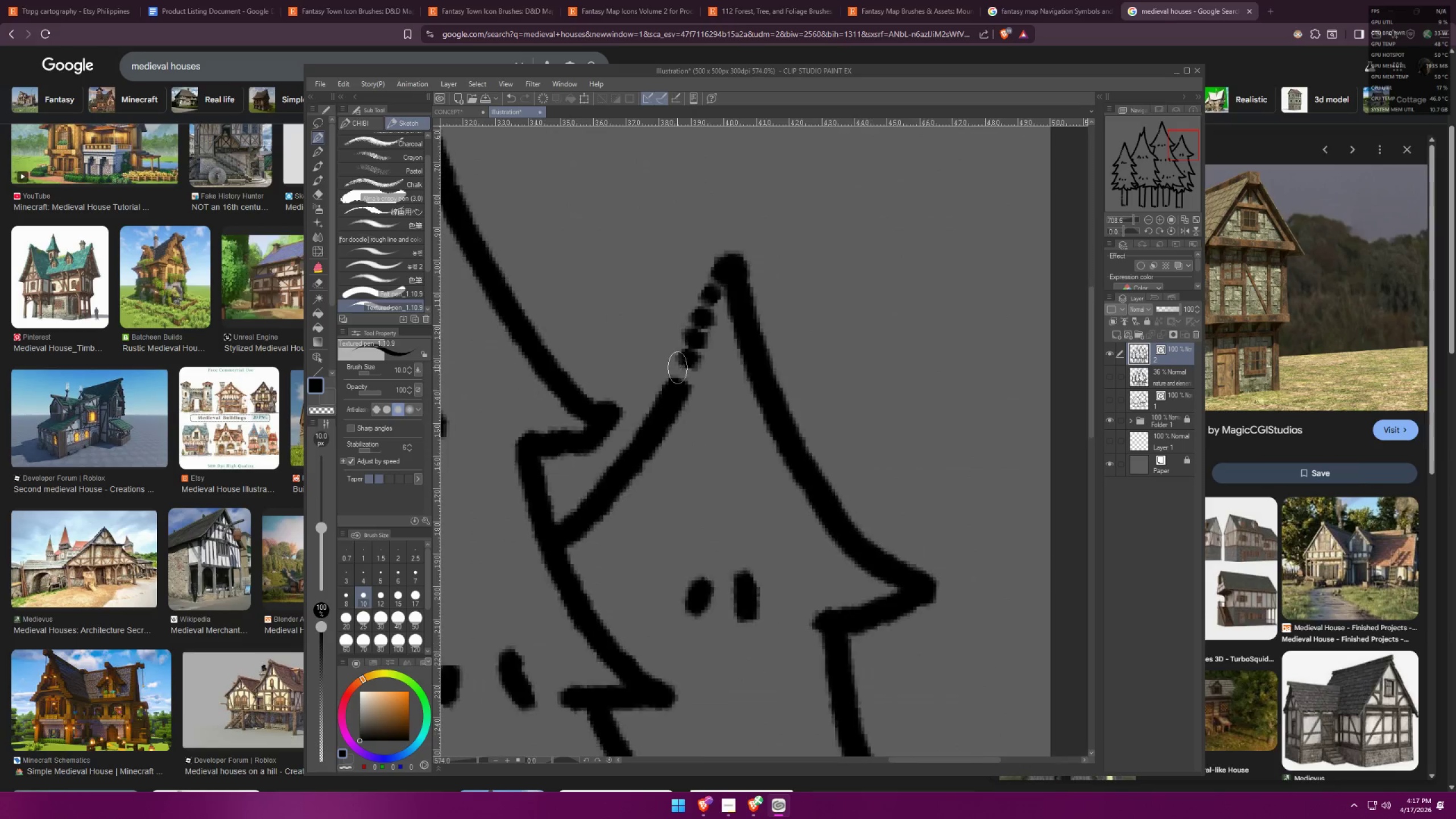 
left_click_drag(start_coordinate=[690, 340], to_coordinate=[693, 344])
 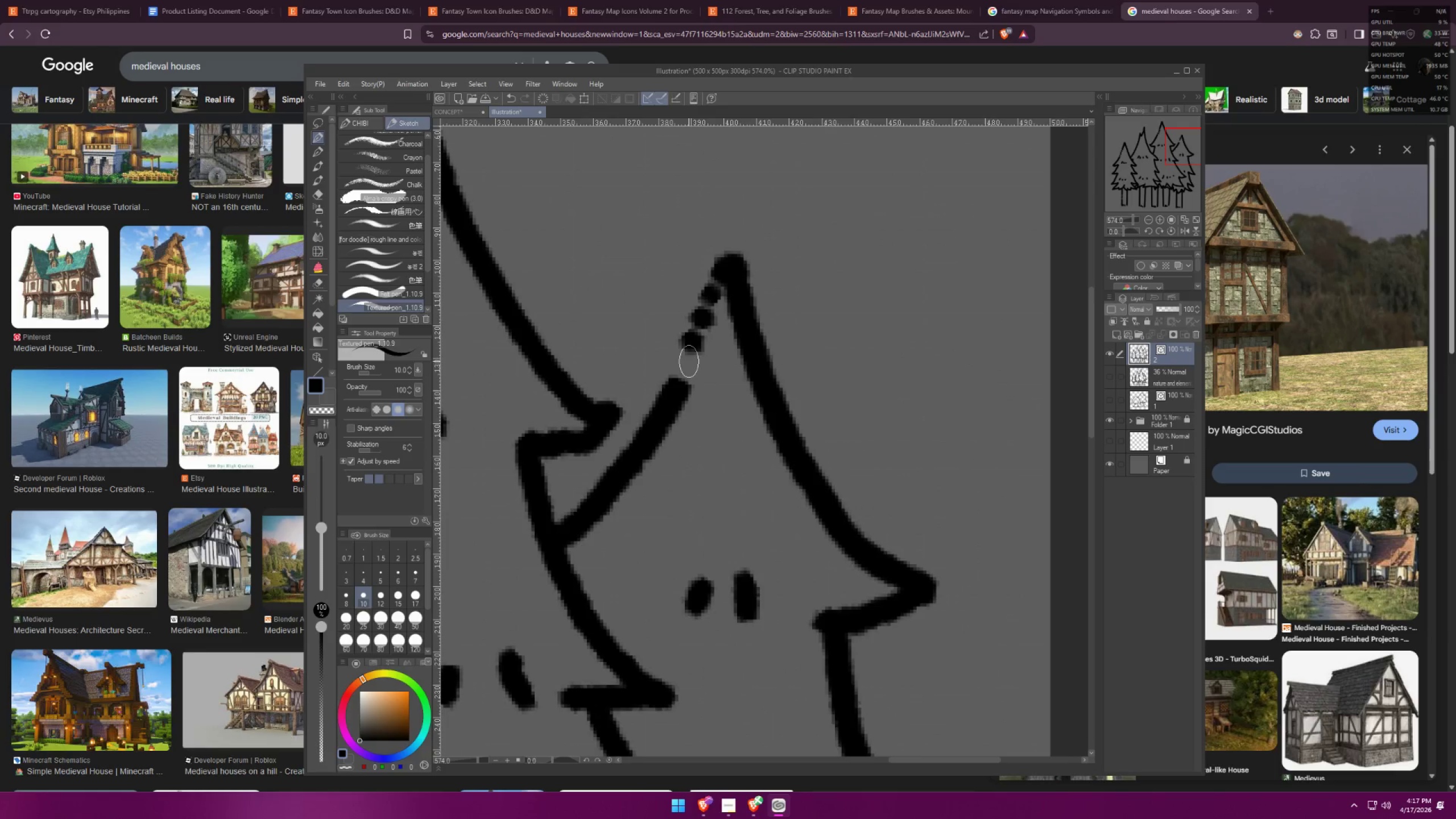 
double_click([686, 363])
 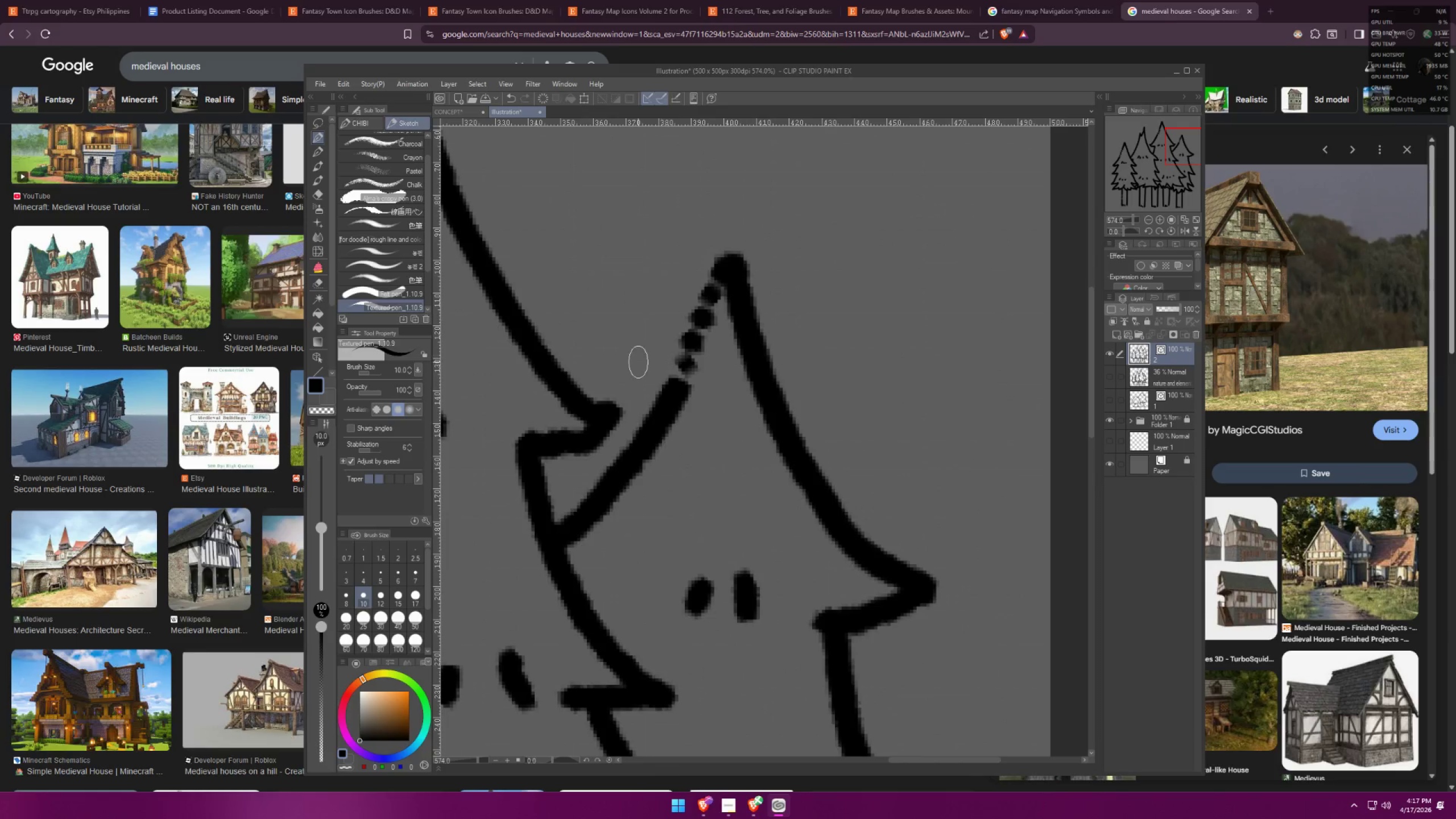 
scroll: coordinate [849, 367], scroll_direction: down, amount: 38.0
 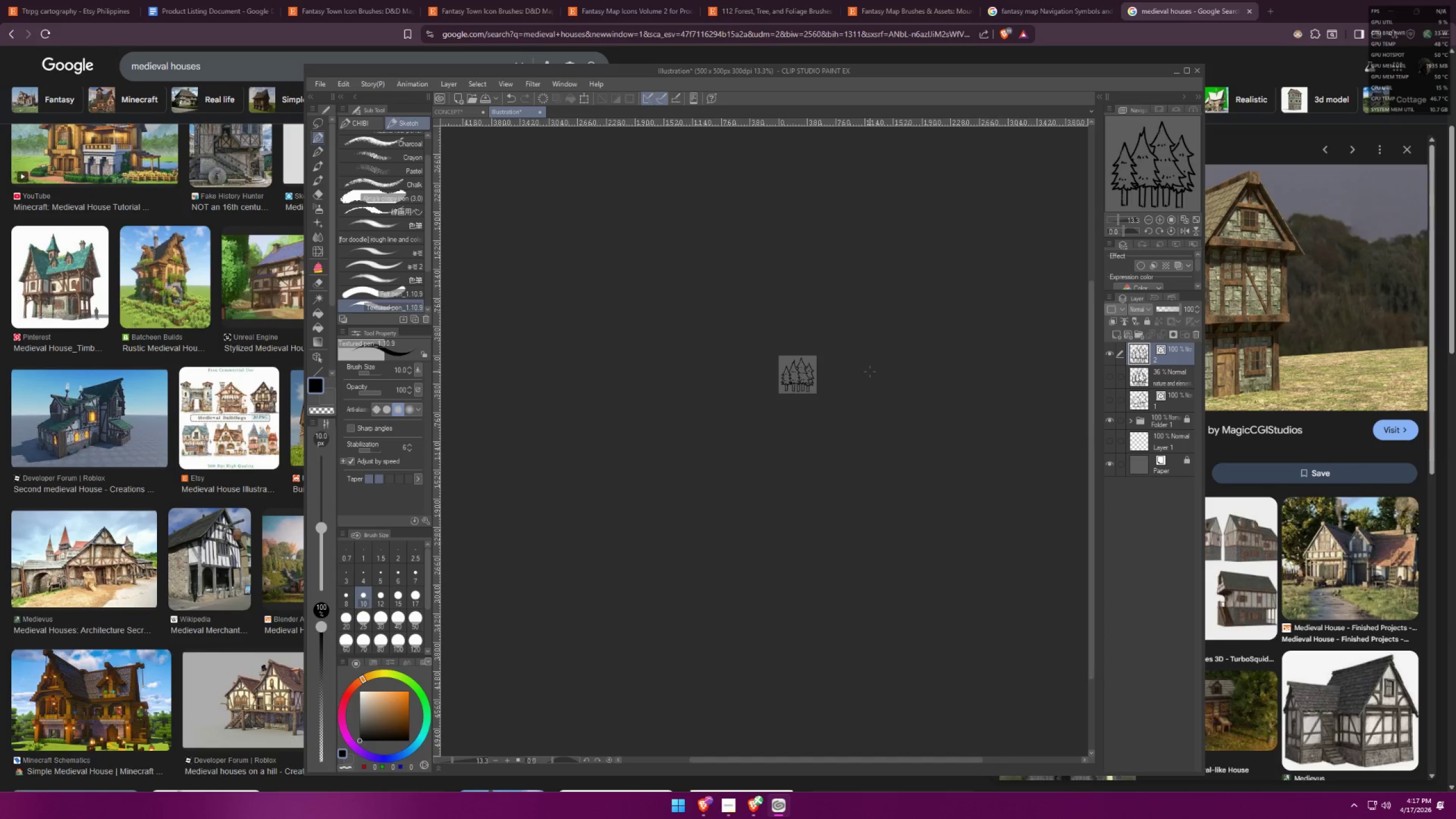 
scroll: coordinate [883, 376], scroll_direction: up, amount: 23.0
 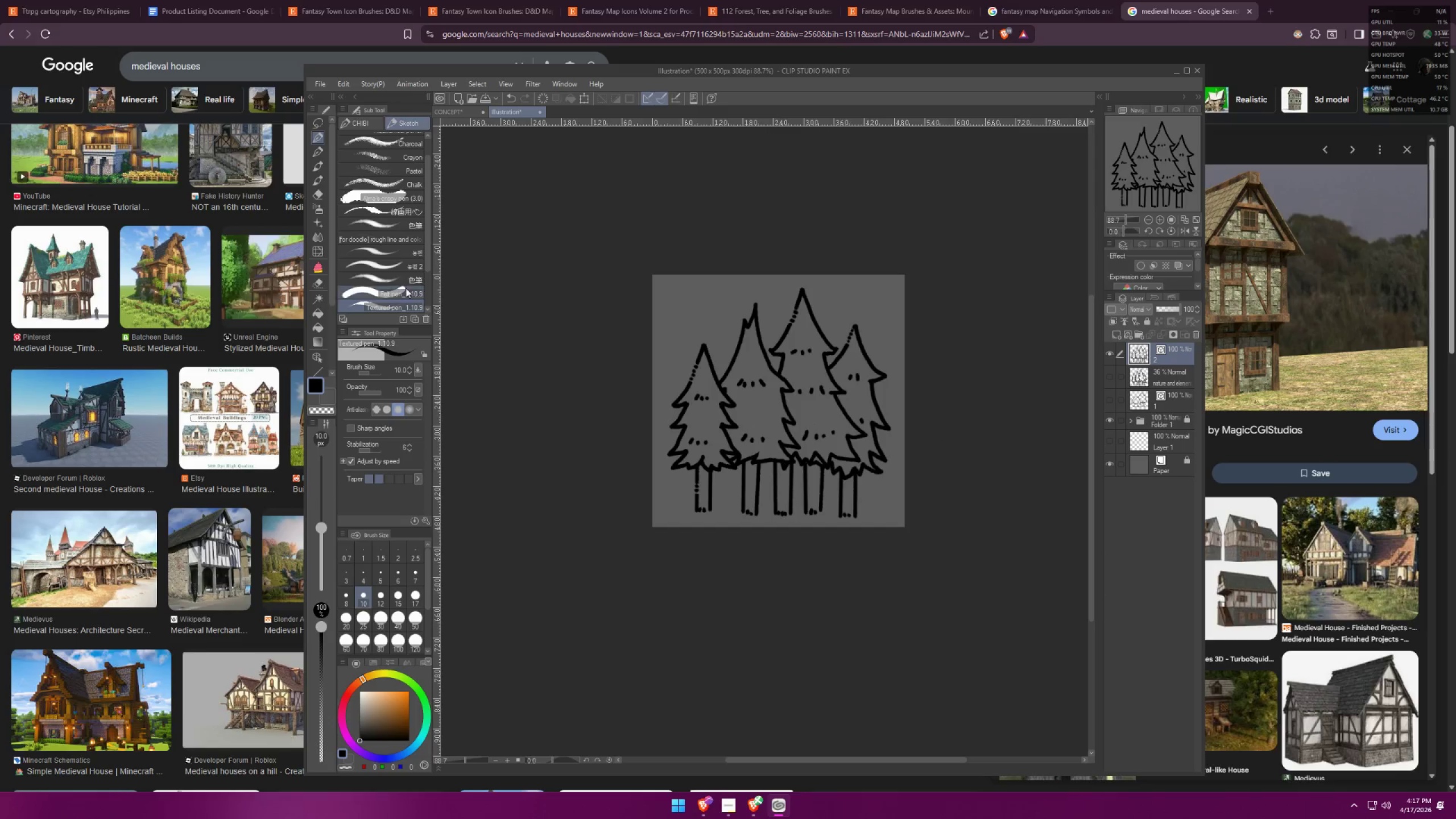 
left_click([323, 340])
 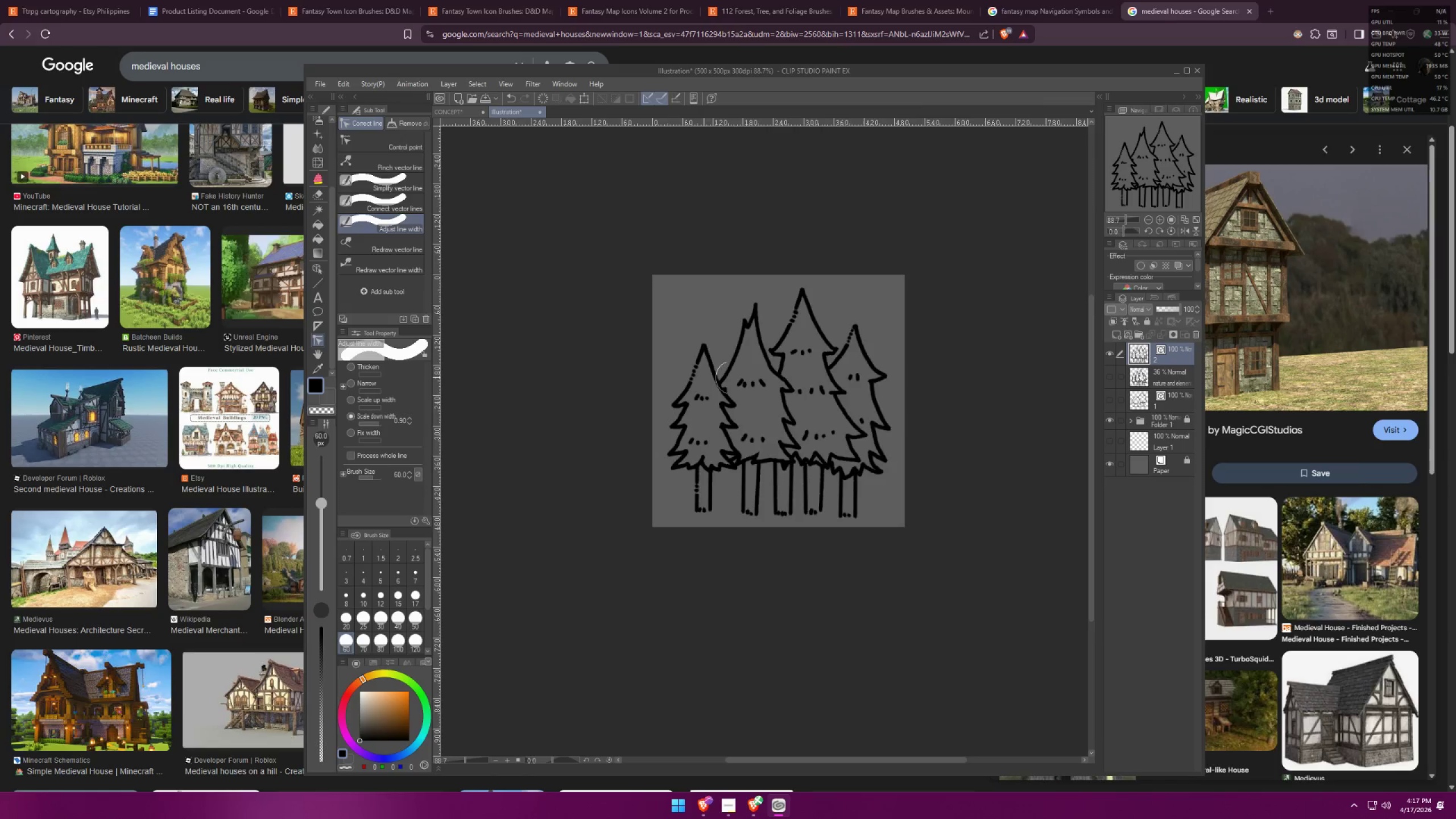 
scroll: coordinate [327, 321], scroll_direction: down, amount: 12.0
 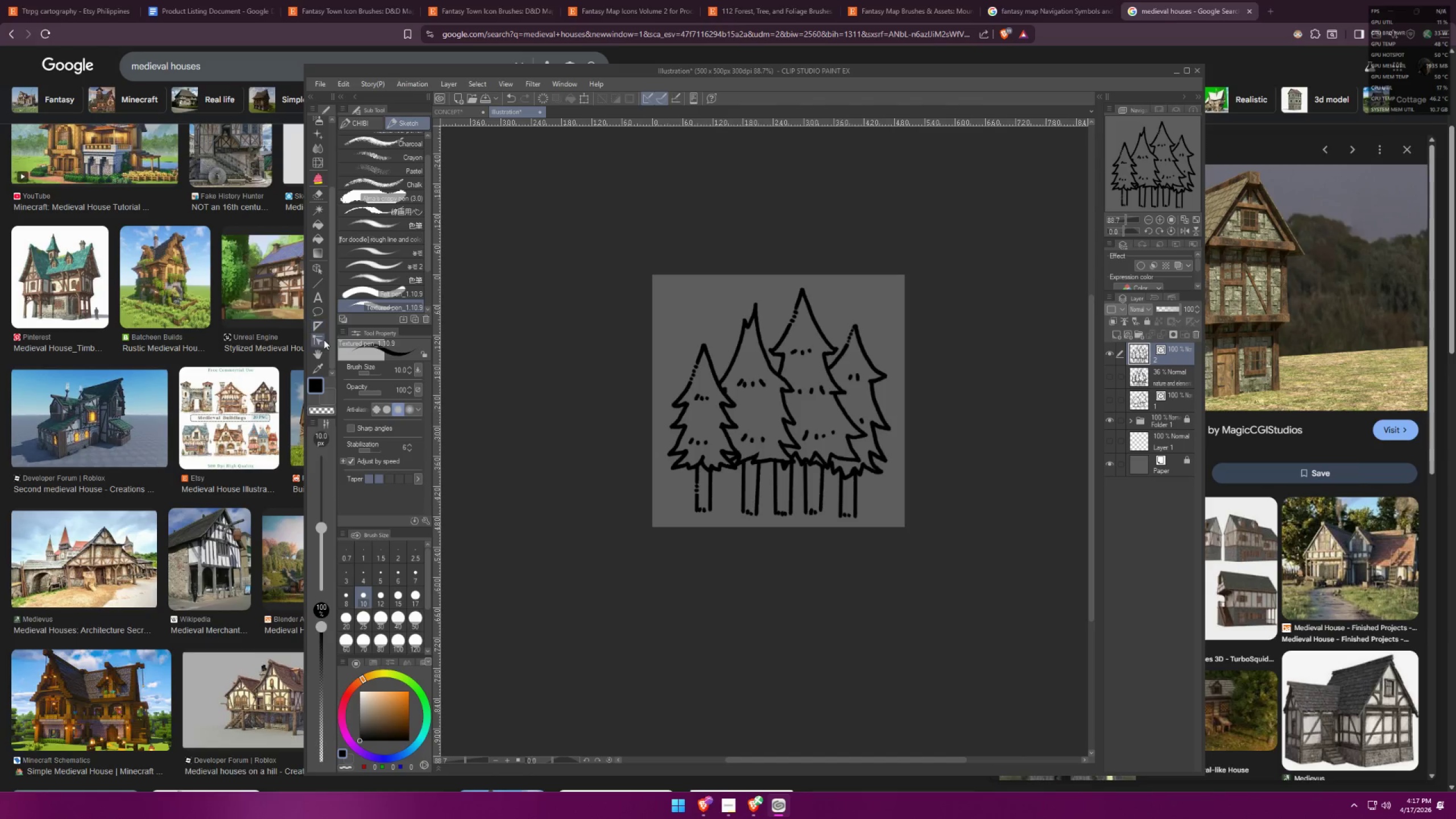 
scroll: coordinate [751, 330], scroll_direction: up, amount: 6.0
 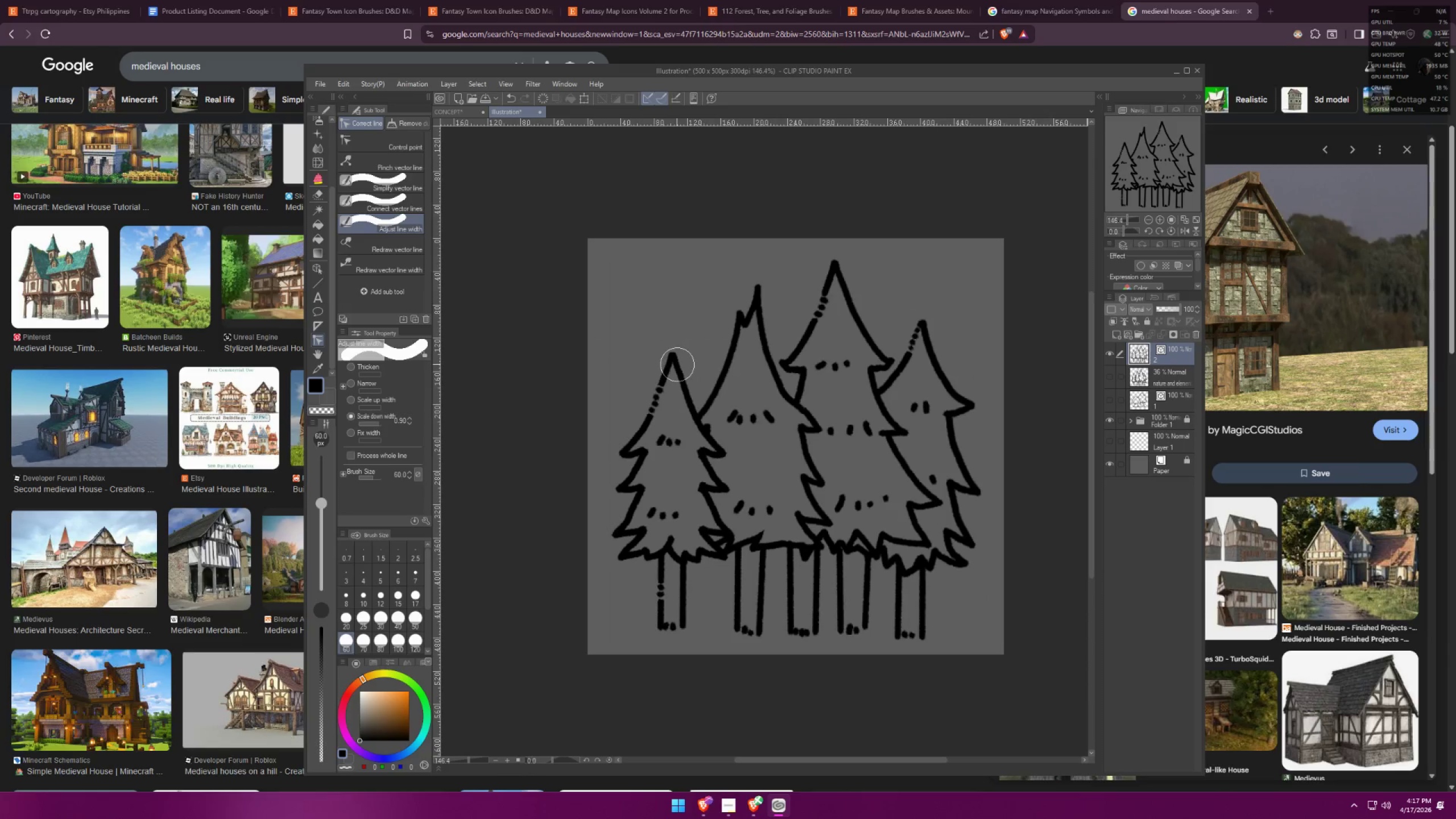 
left_click_drag(start_coordinate=[675, 380], to_coordinate=[664, 325])
 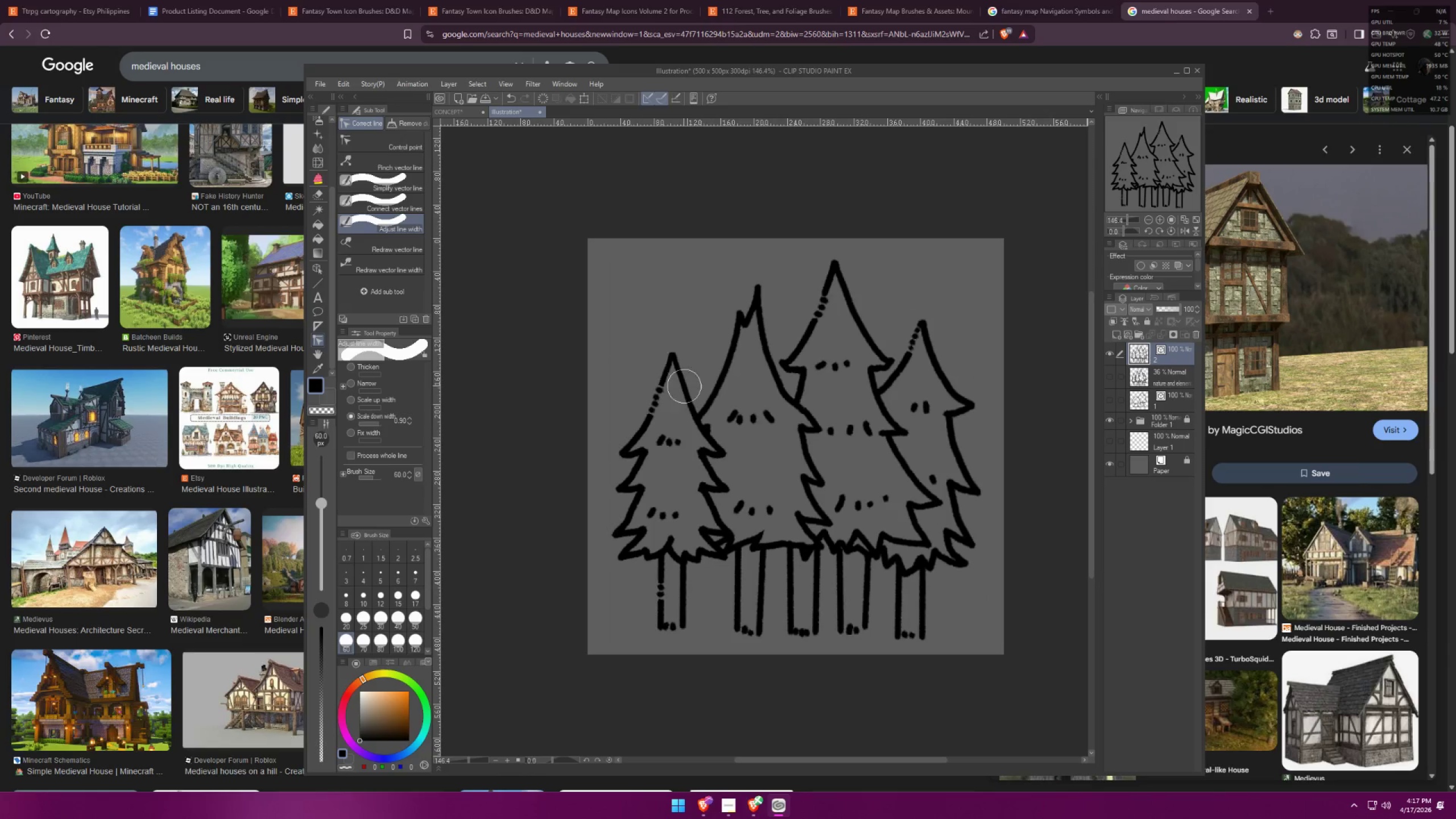 
left_click_drag(start_coordinate=[679, 380], to_coordinate=[669, 332])
 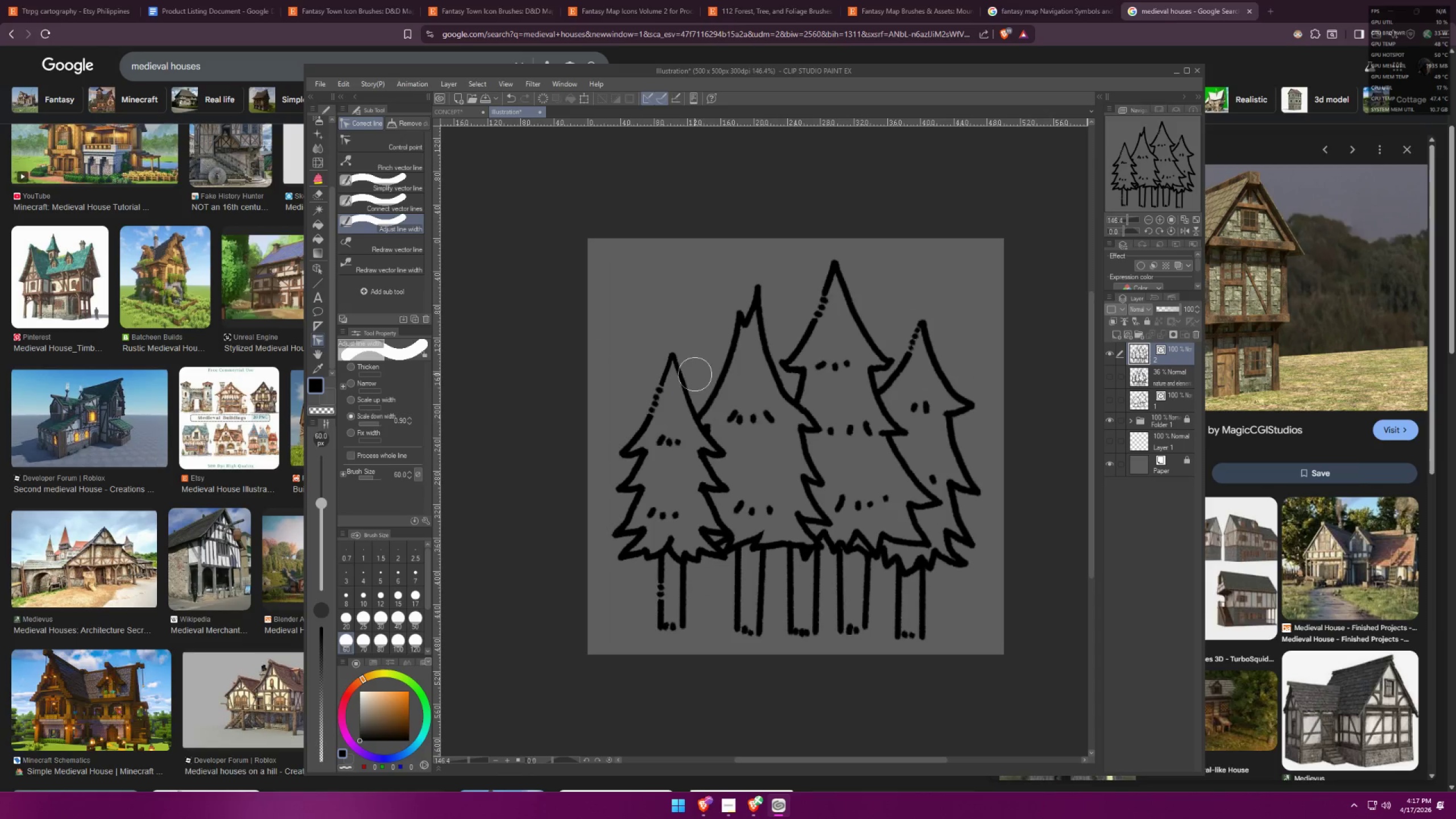 
left_click_drag(start_coordinate=[691, 372], to_coordinate=[667, 326])
 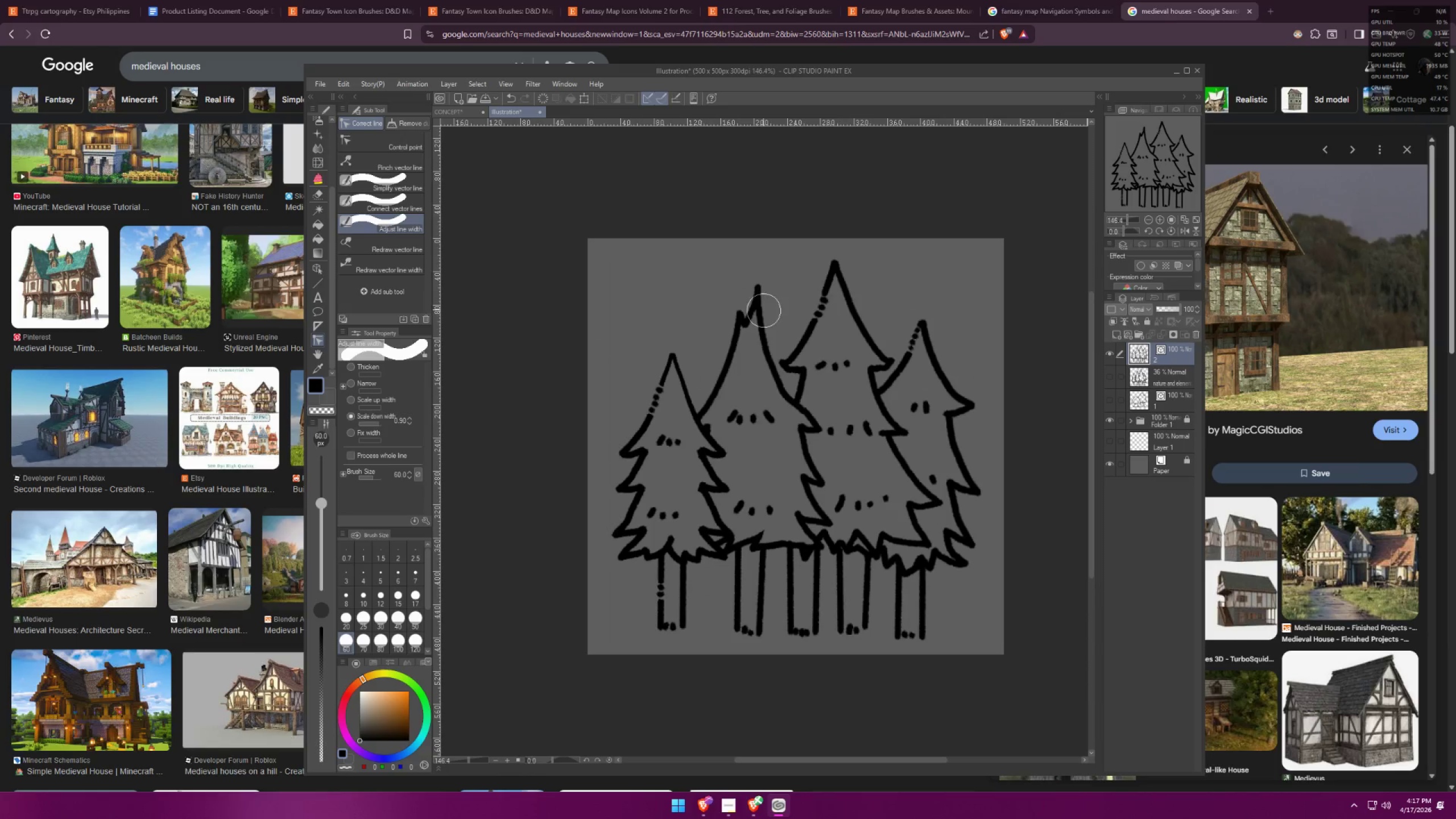 
left_click_drag(start_coordinate=[743, 324], to_coordinate=[760, 284])
 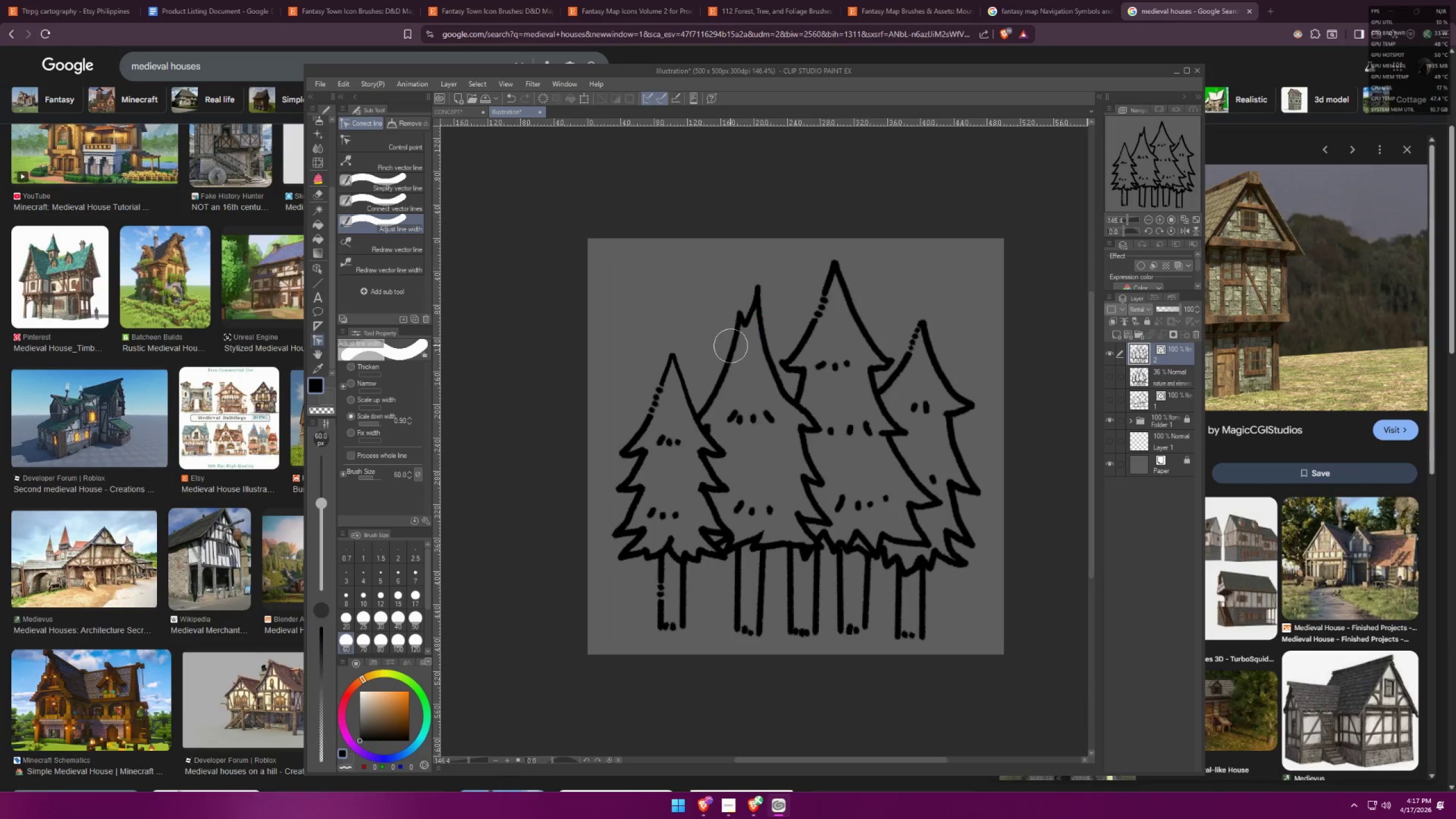 
left_click_drag(start_coordinate=[729, 350], to_coordinate=[743, 312])
 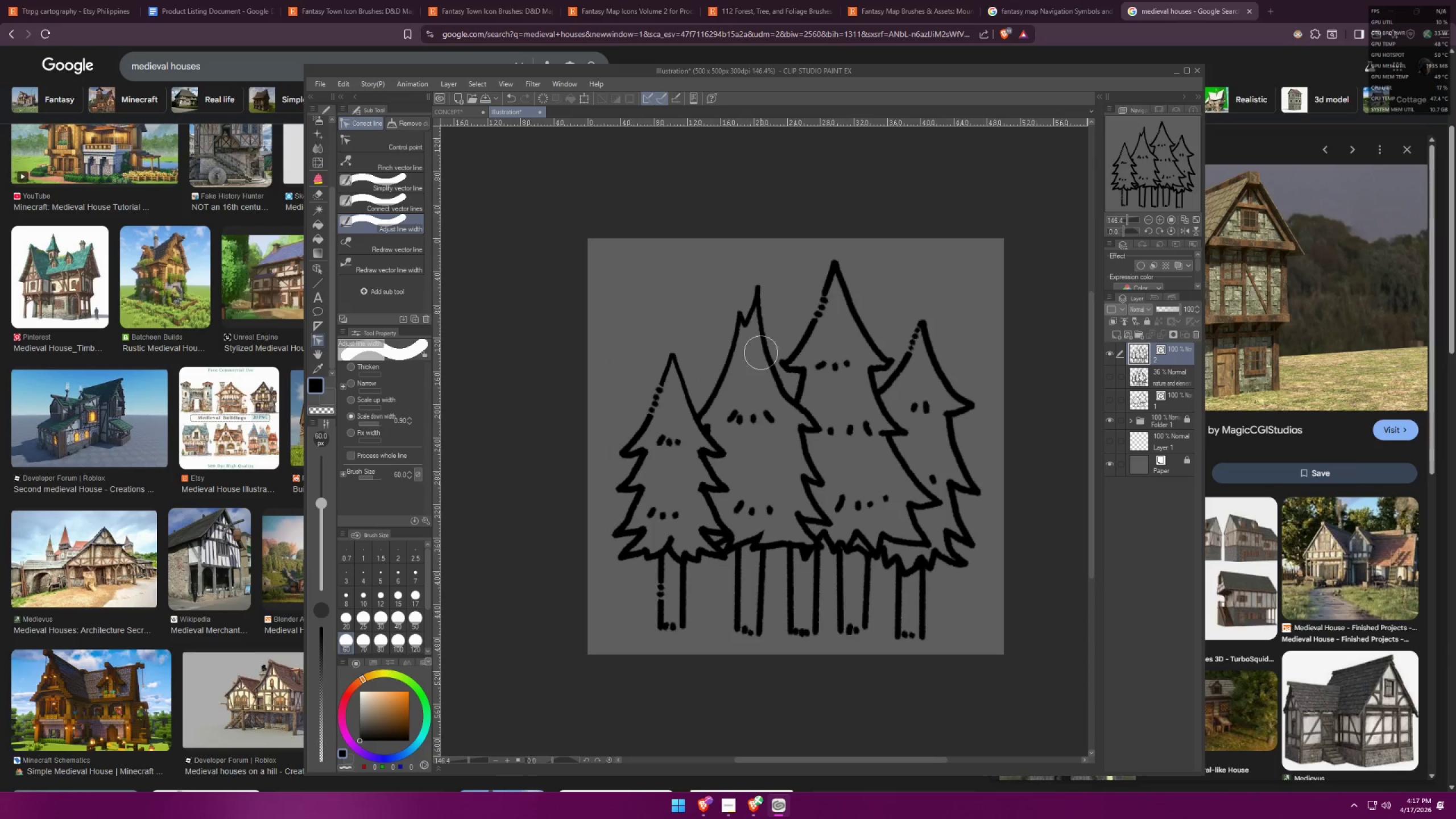 
left_click_drag(start_coordinate=[746, 347], to_coordinate=[755, 278])
 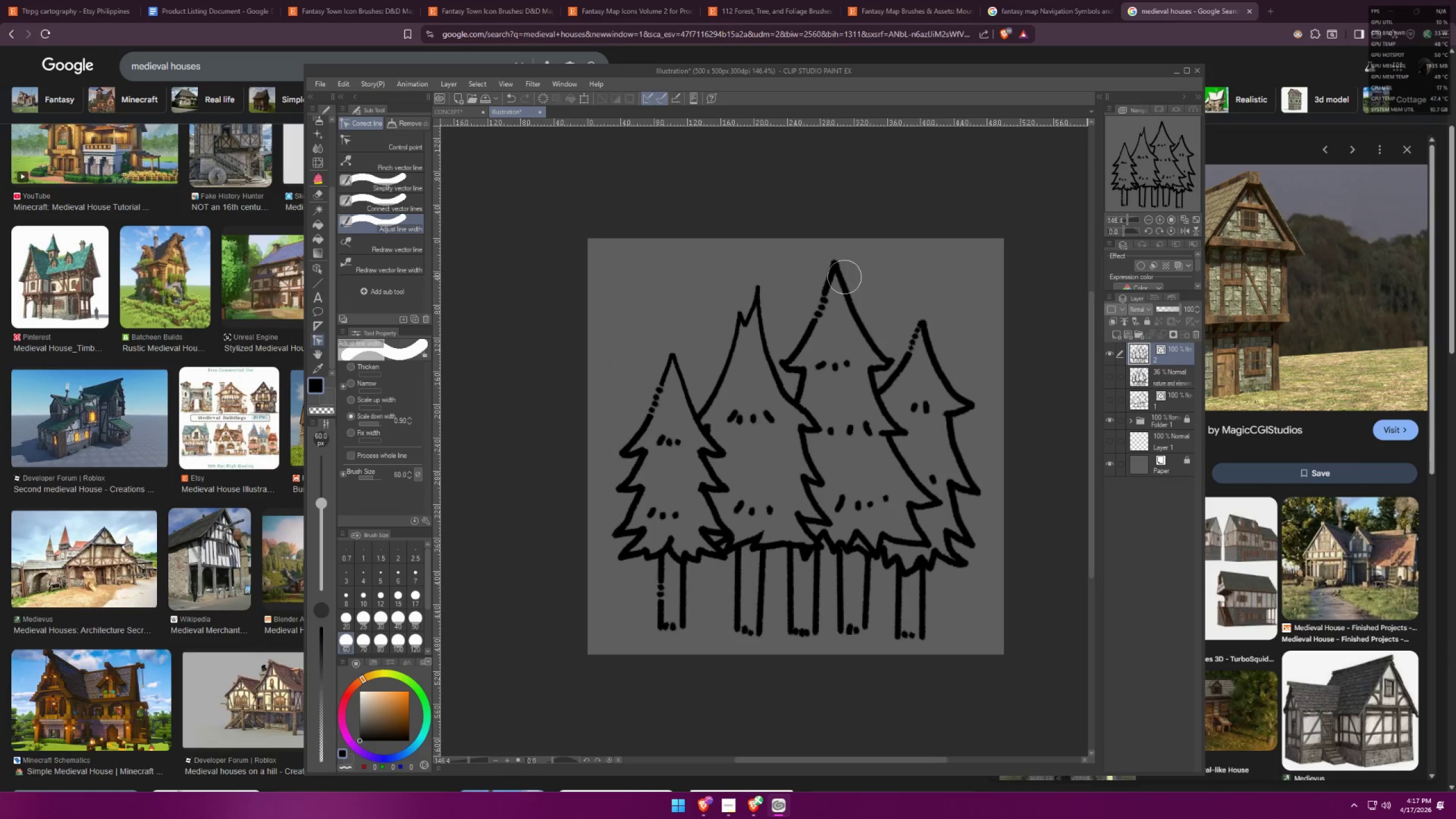 
left_click_drag(start_coordinate=[810, 274], to_coordinate=[831, 262])
 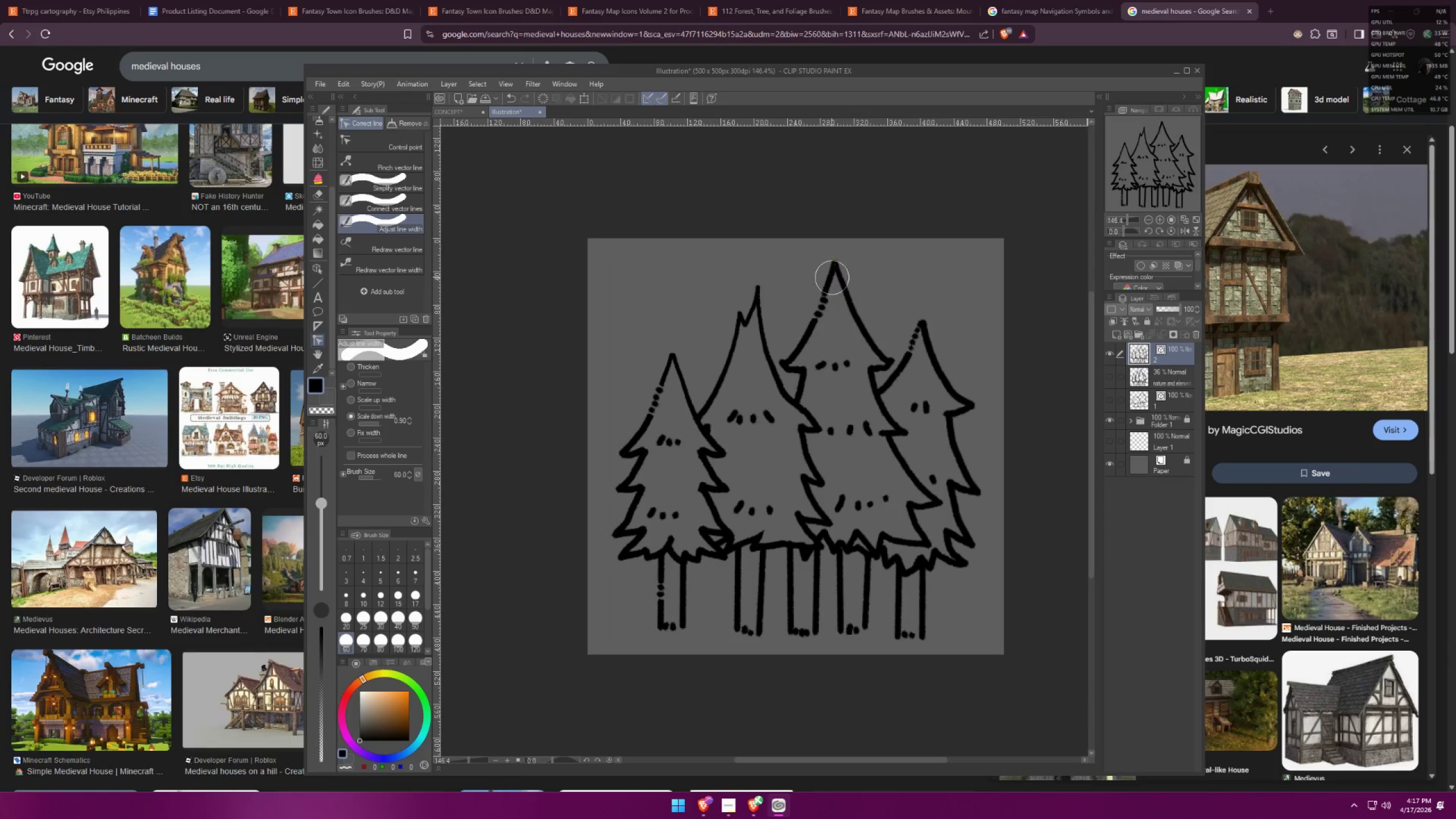 
left_click_drag(start_coordinate=[832, 277], to_coordinate=[863, 294])
 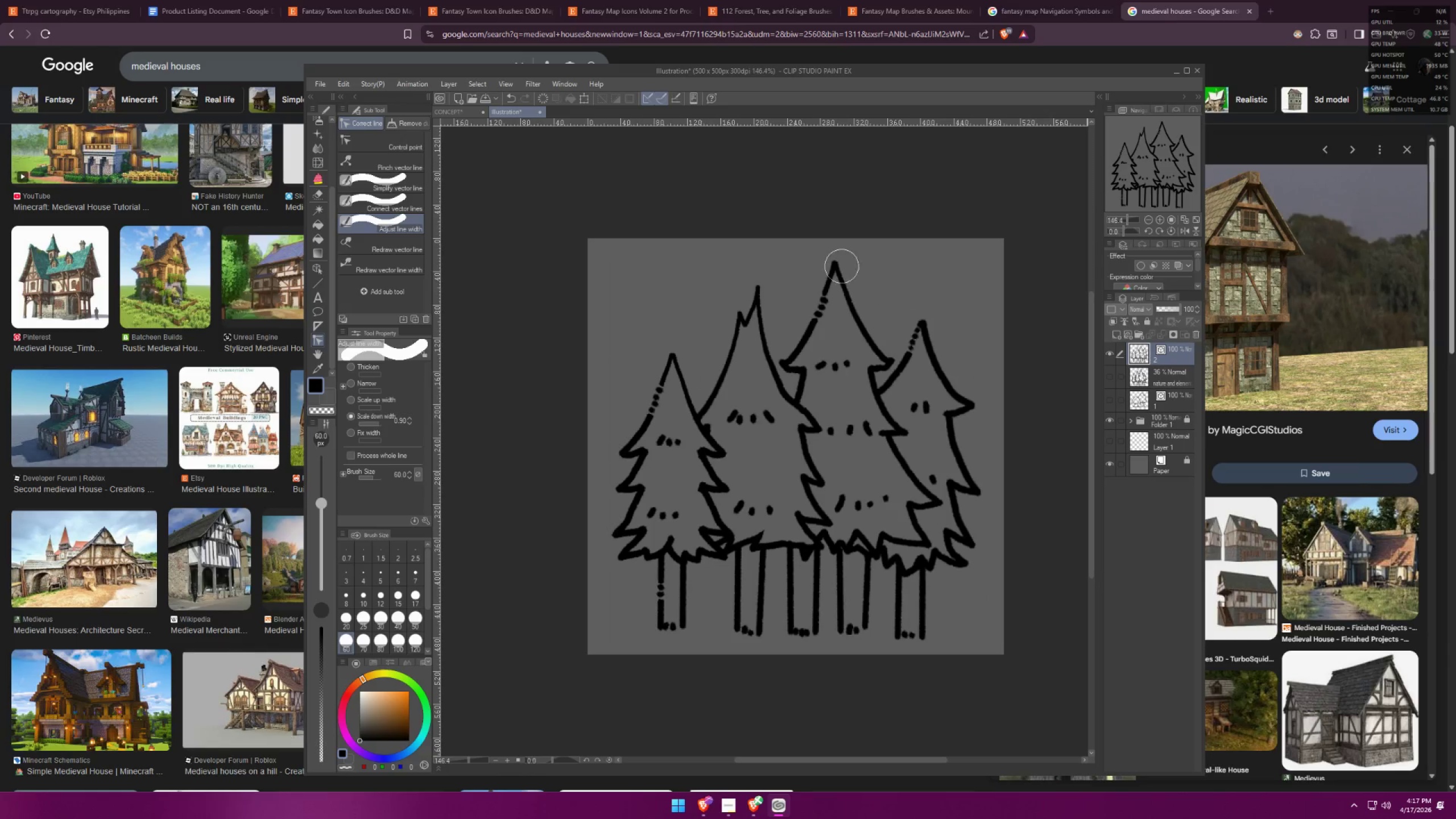 
left_click_drag(start_coordinate=[839, 253], to_coordinate=[862, 288])
 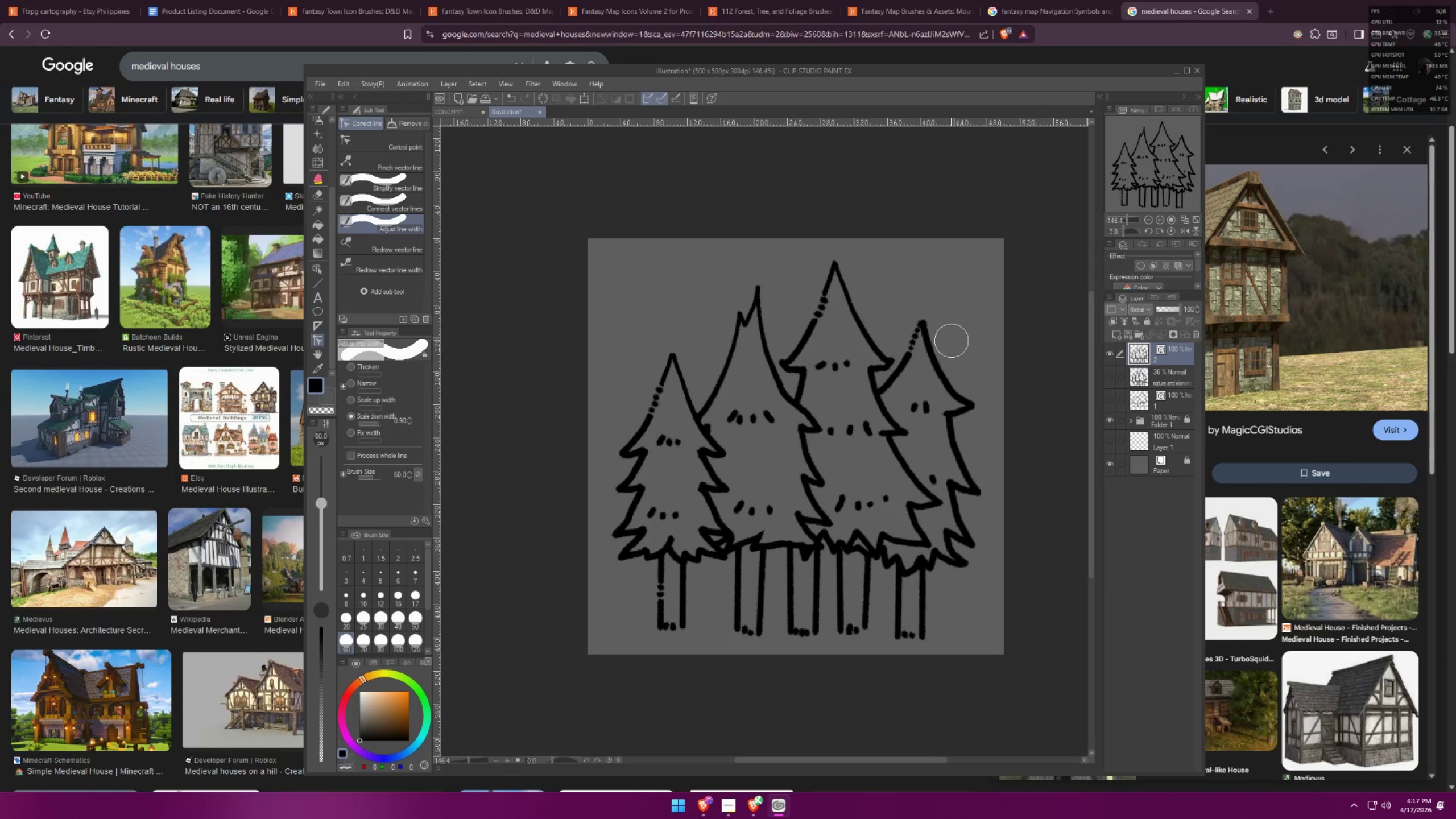 
left_click_drag(start_coordinate=[921, 314], to_coordinate=[940, 344])
 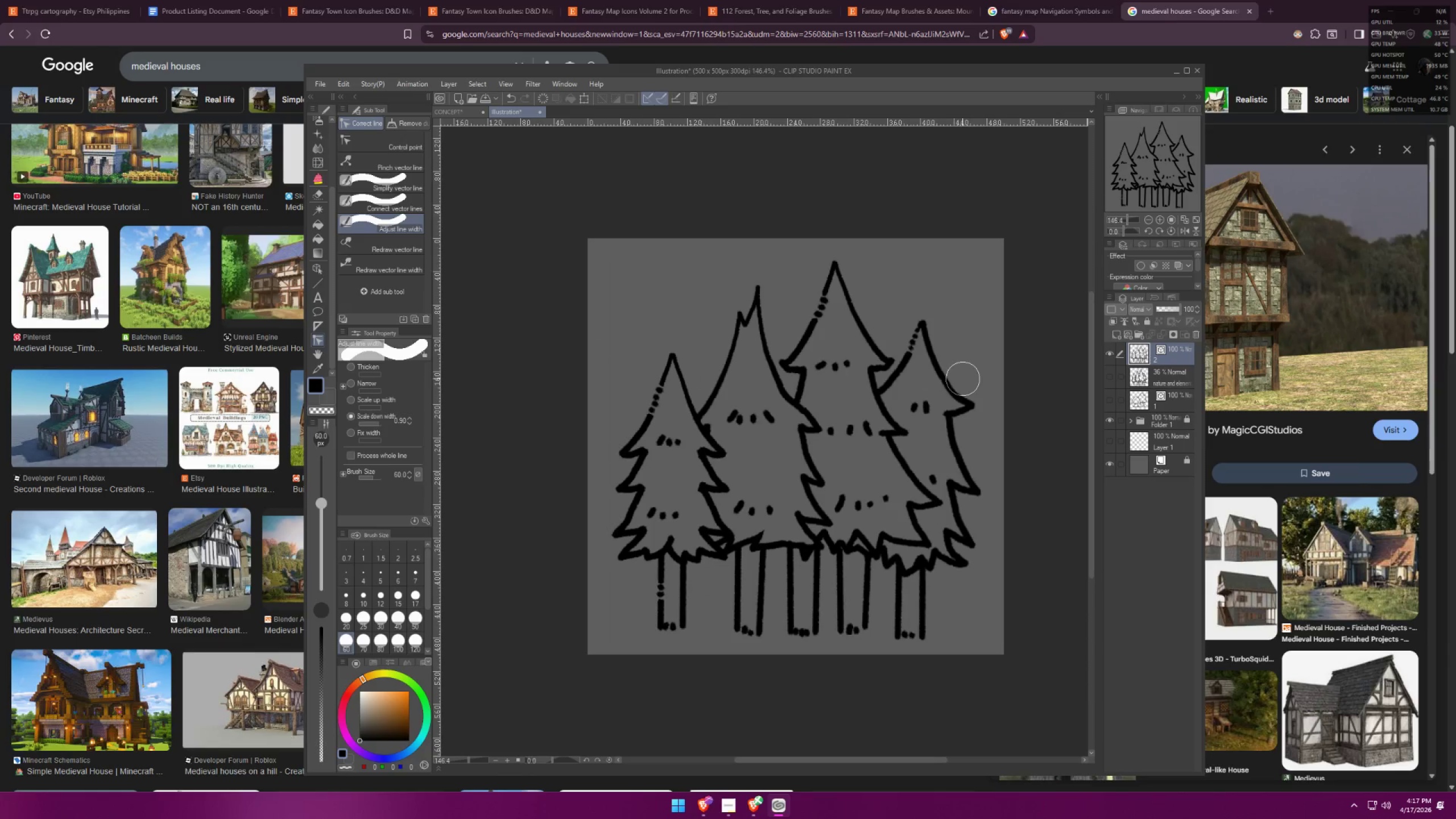 
left_click_drag(start_coordinate=[963, 383], to_coordinate=[980, 402])
 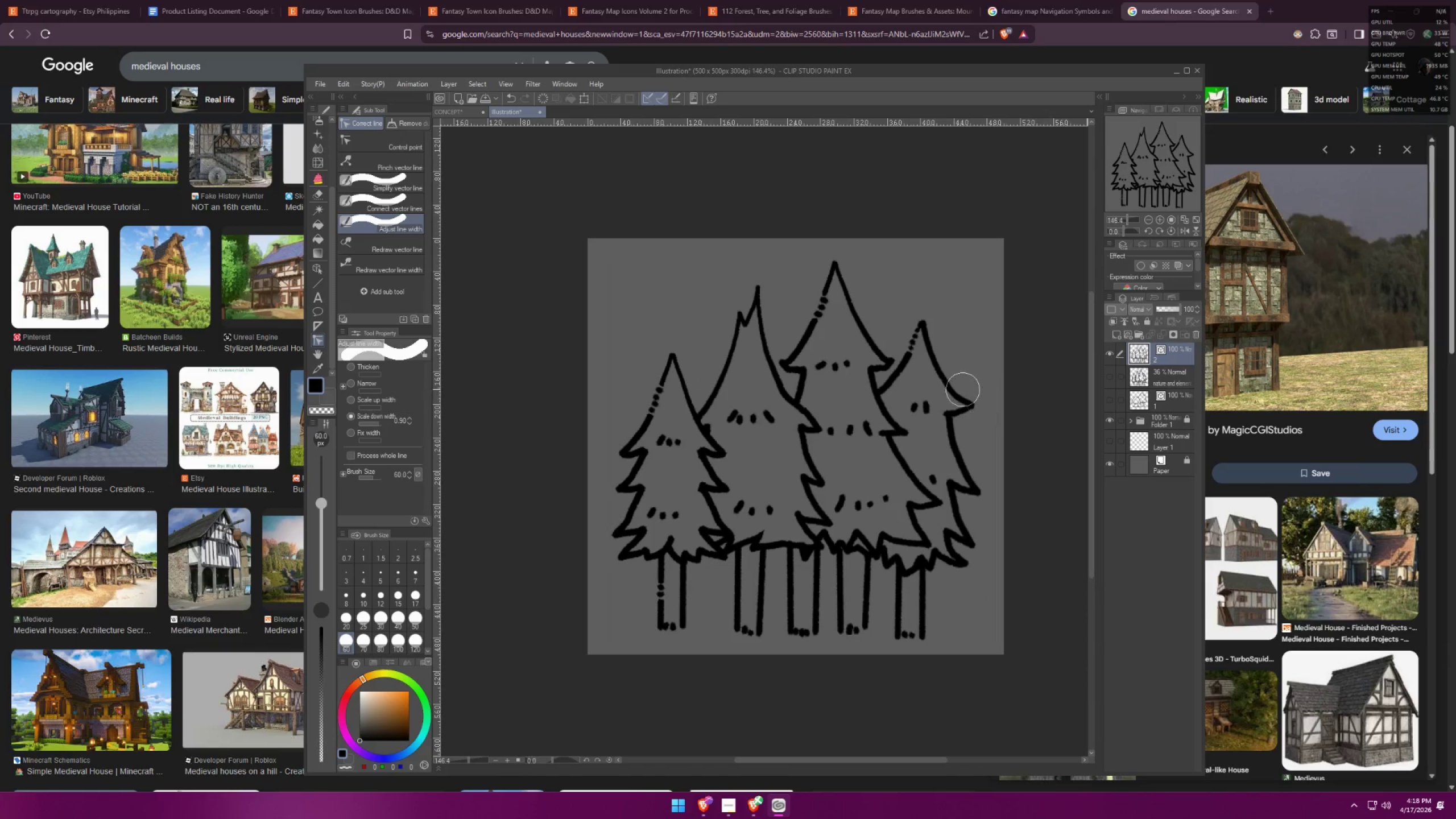 
left_click_drag(start_coordinate=[952, 384], to_coordinate=[970, 409])
 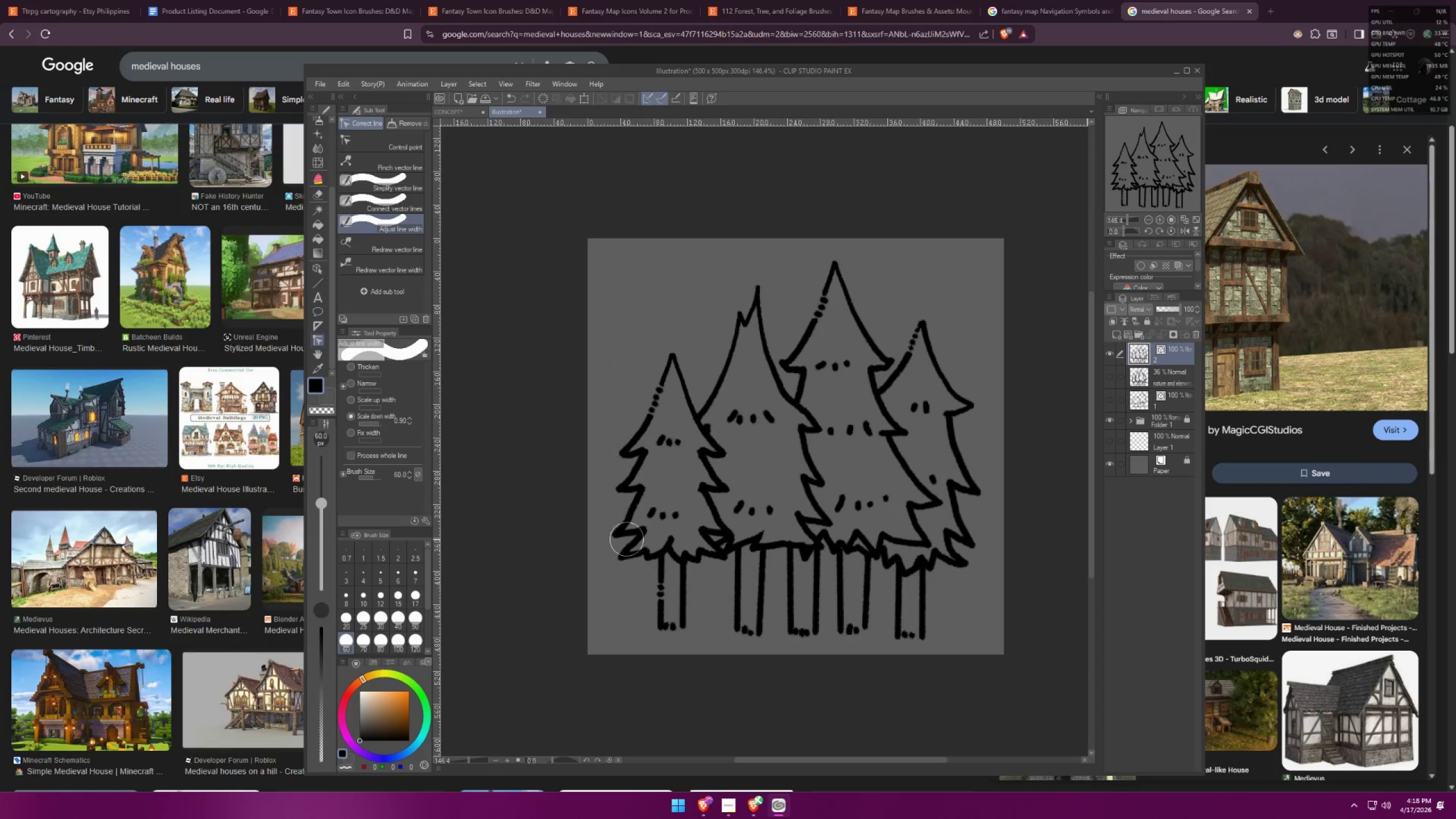 
left_click_drag(start_coordinate=[615, 511], to_coordinate=[621, 568])
 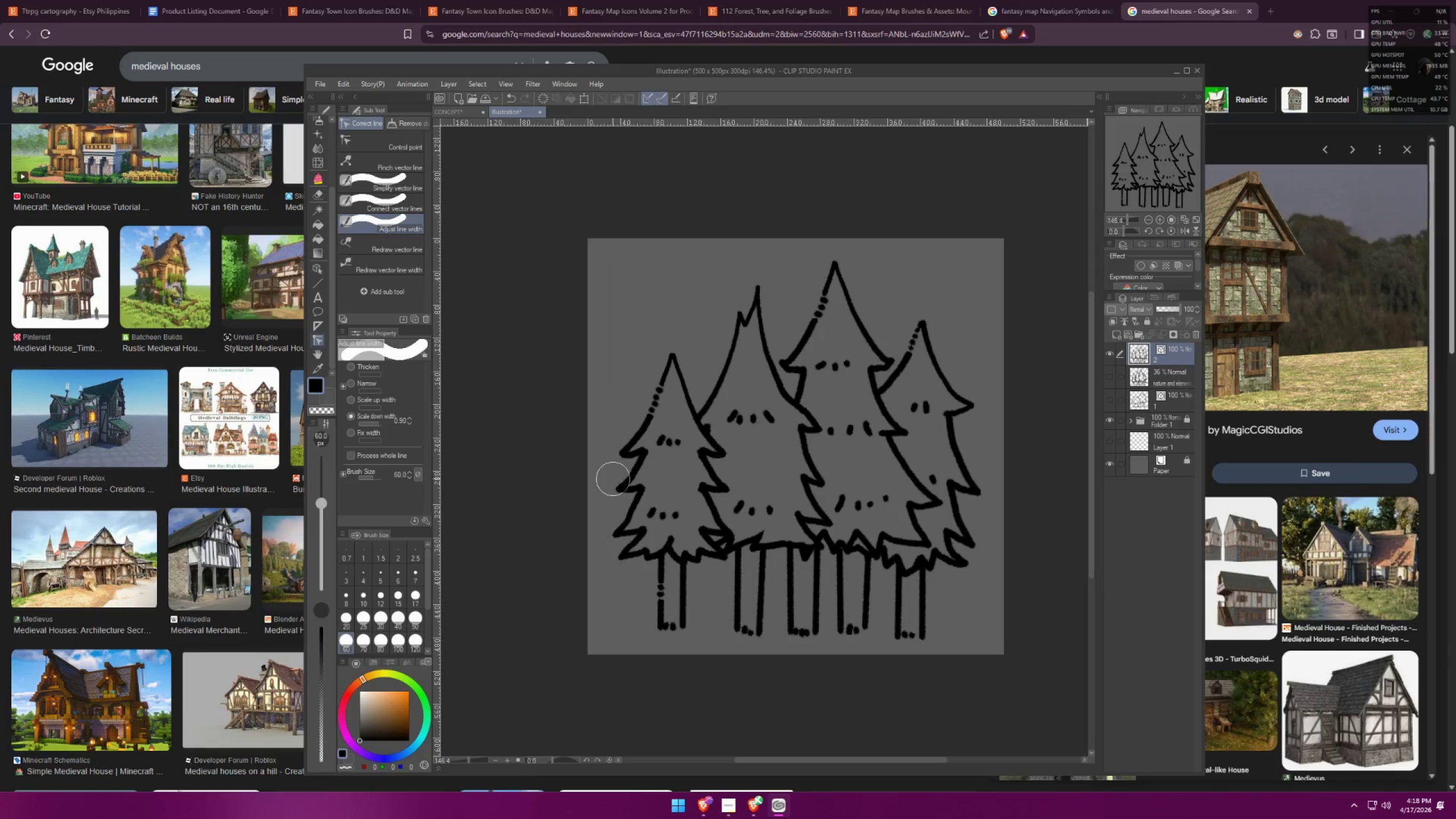 
left_click_drag(start_coordinate=[620, 519], to_coordinate=[626, 566])
 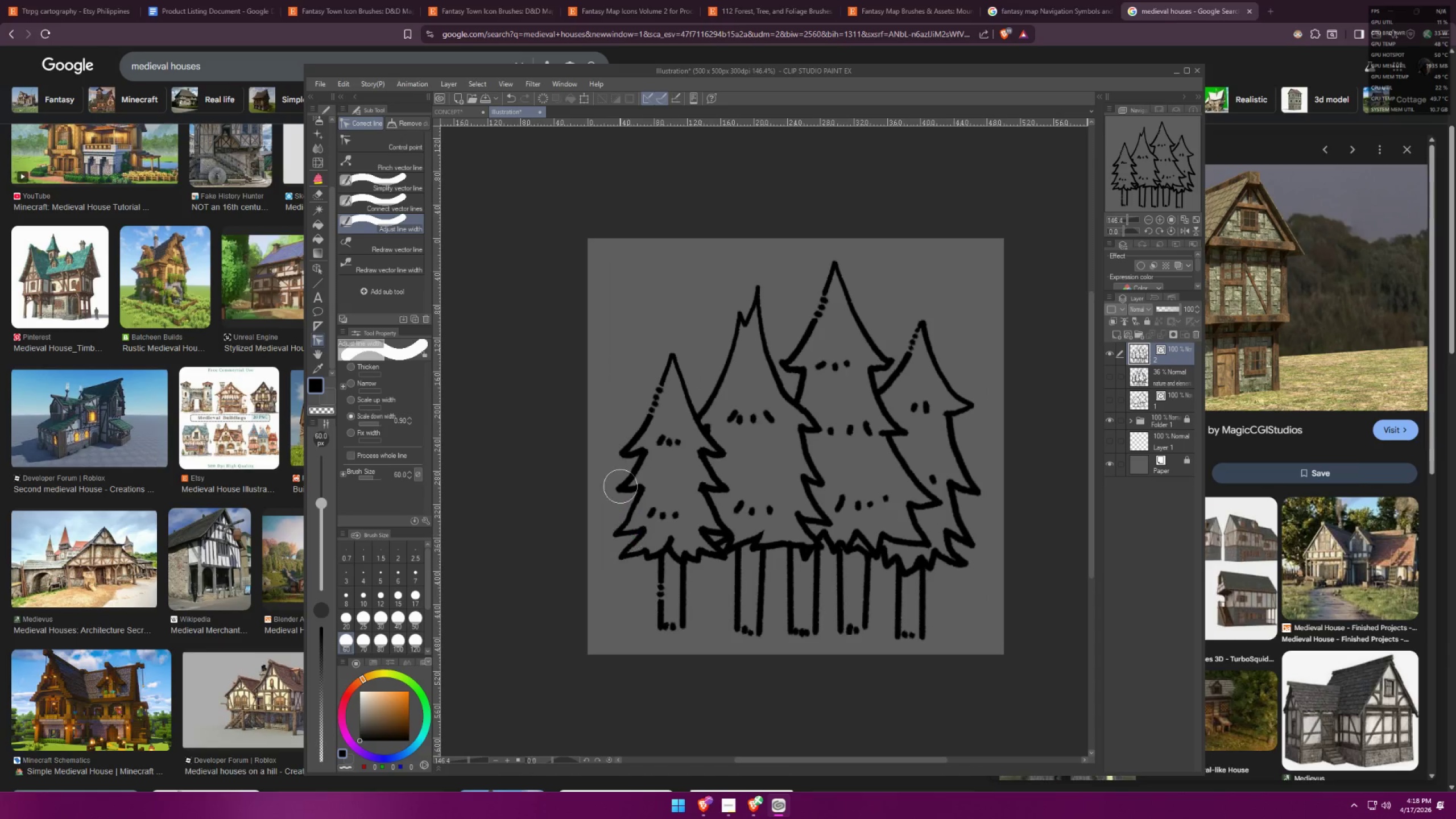 
left_click_drag(start_coordinate=[617, 479], to_coordinate=[616, 578])
 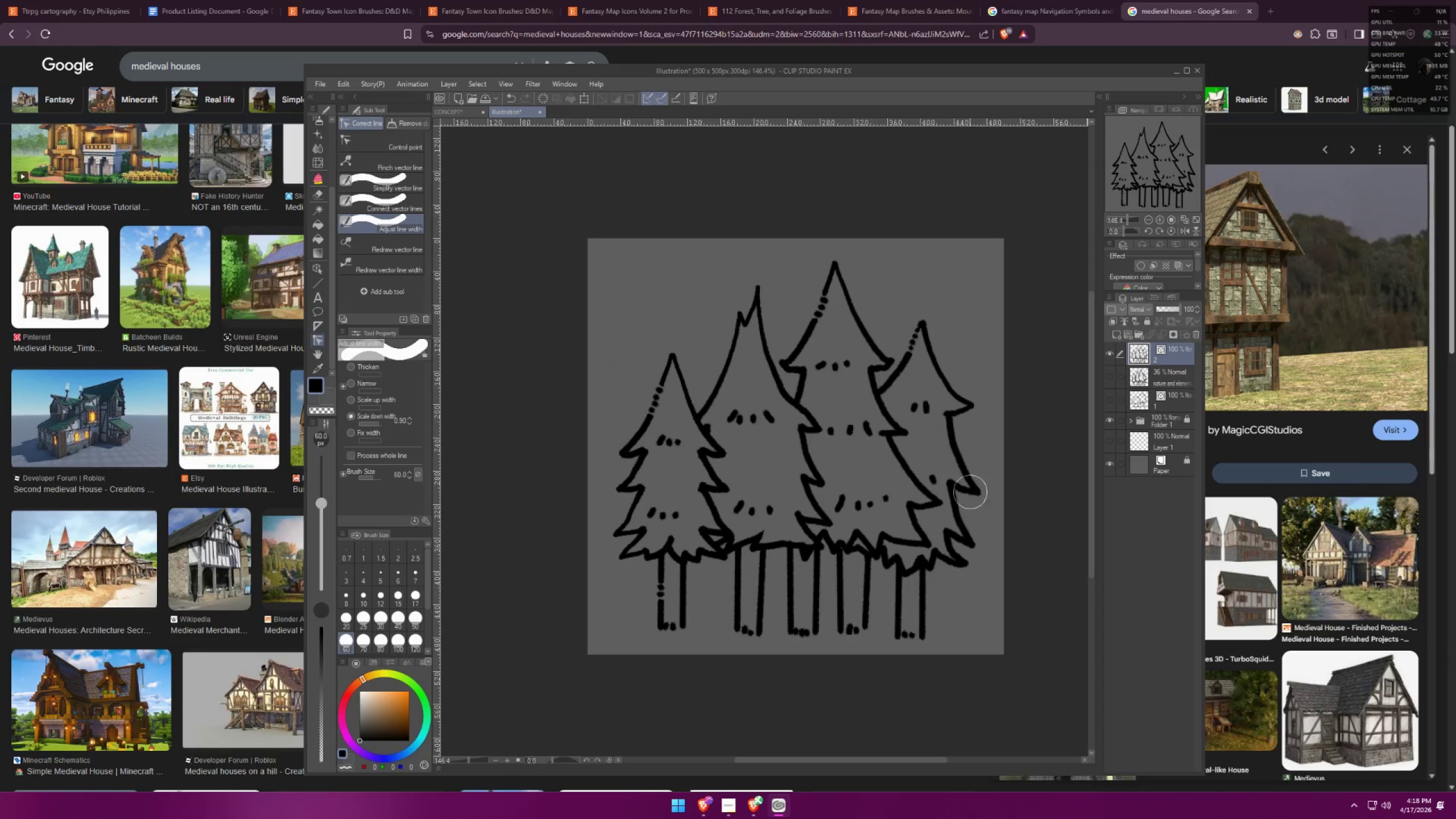 
left_click_drag(start_coordinate=[978, 444], to_coordinate=[969, 573])
 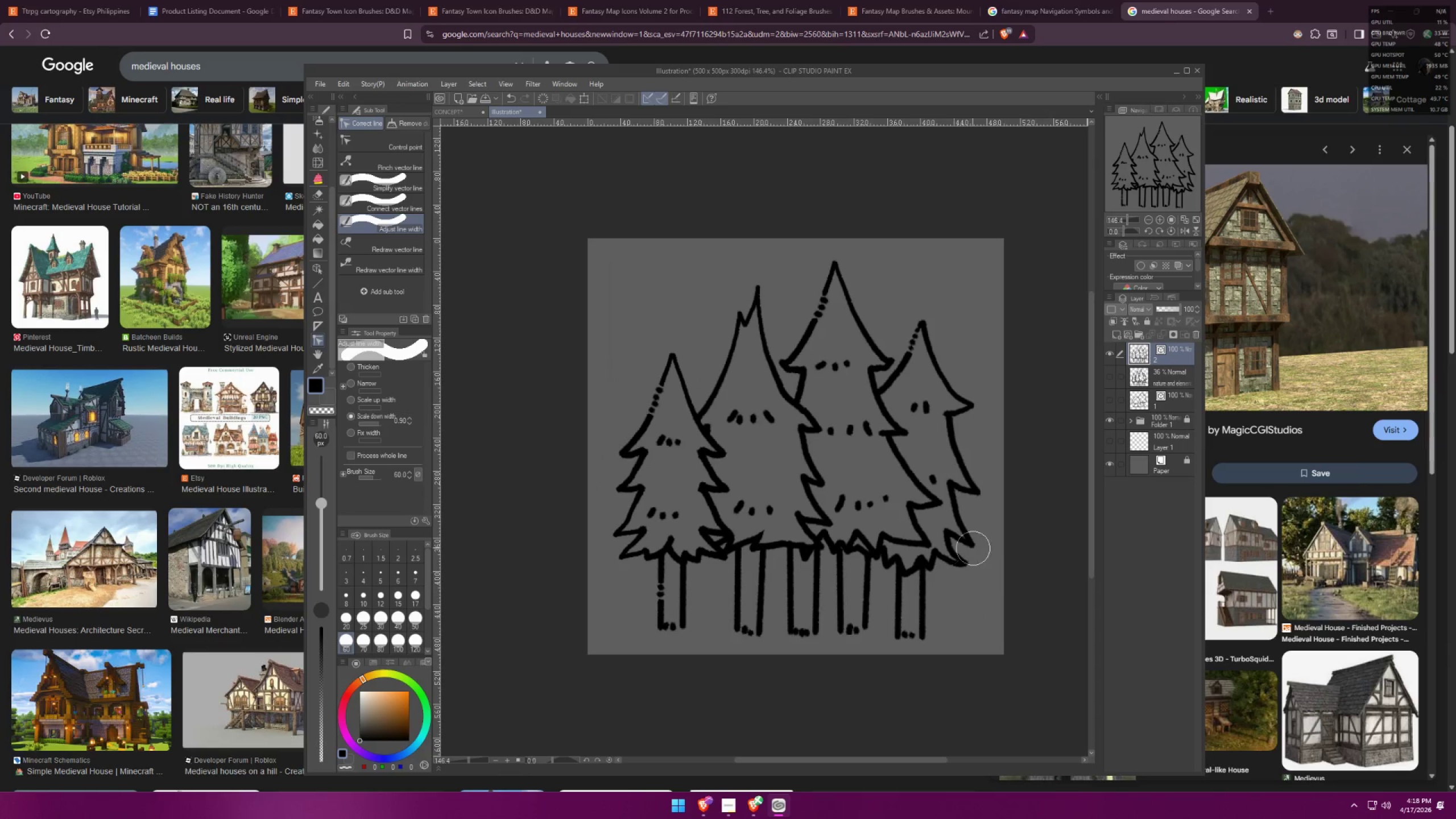 
left_click_drag(start_coordinate=[965, 498], to_coordinate=[961, 578])
 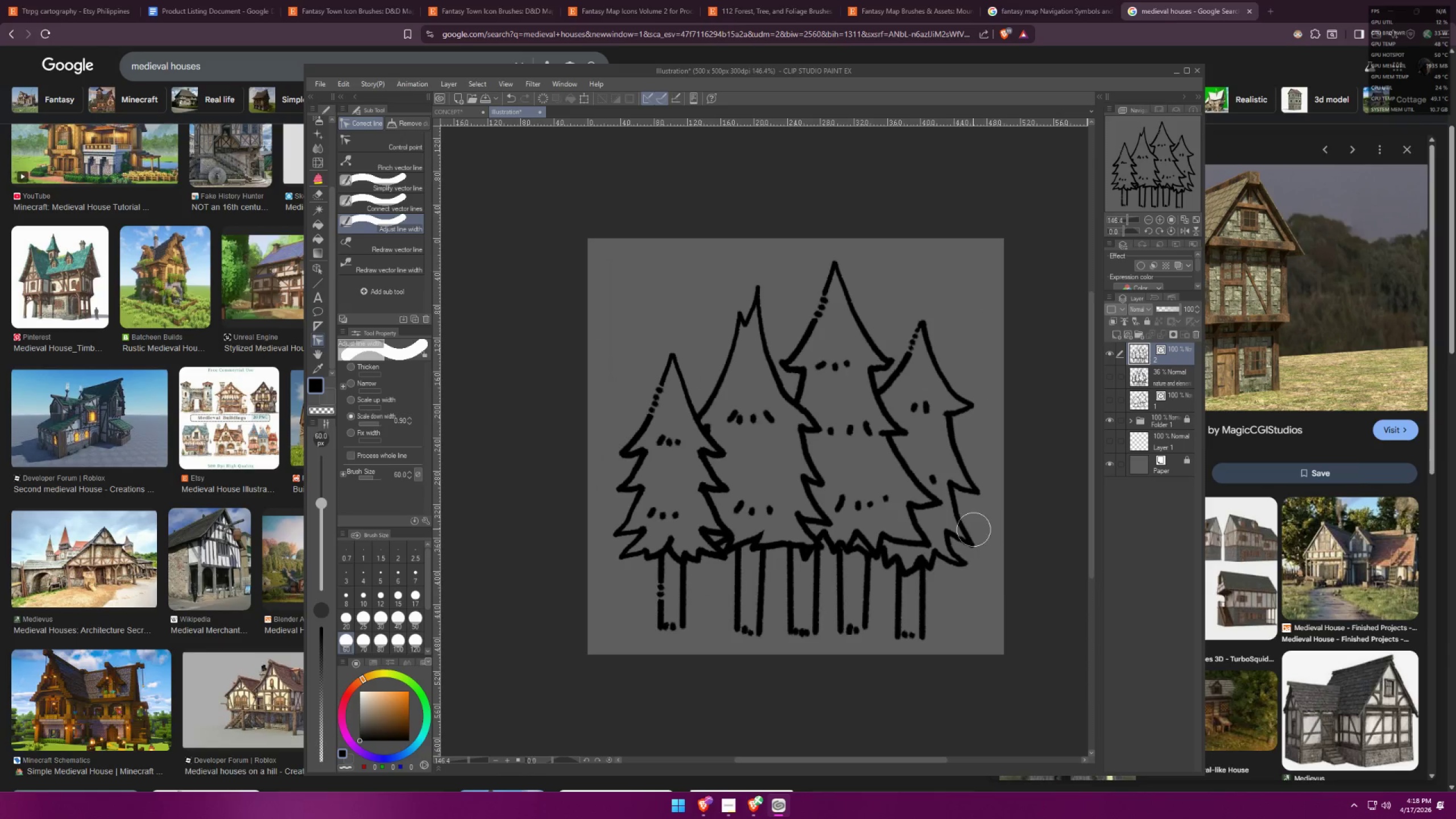 
left_click_drag(start_coordinate=[975, 531], to_coordinate=[983, 583])
 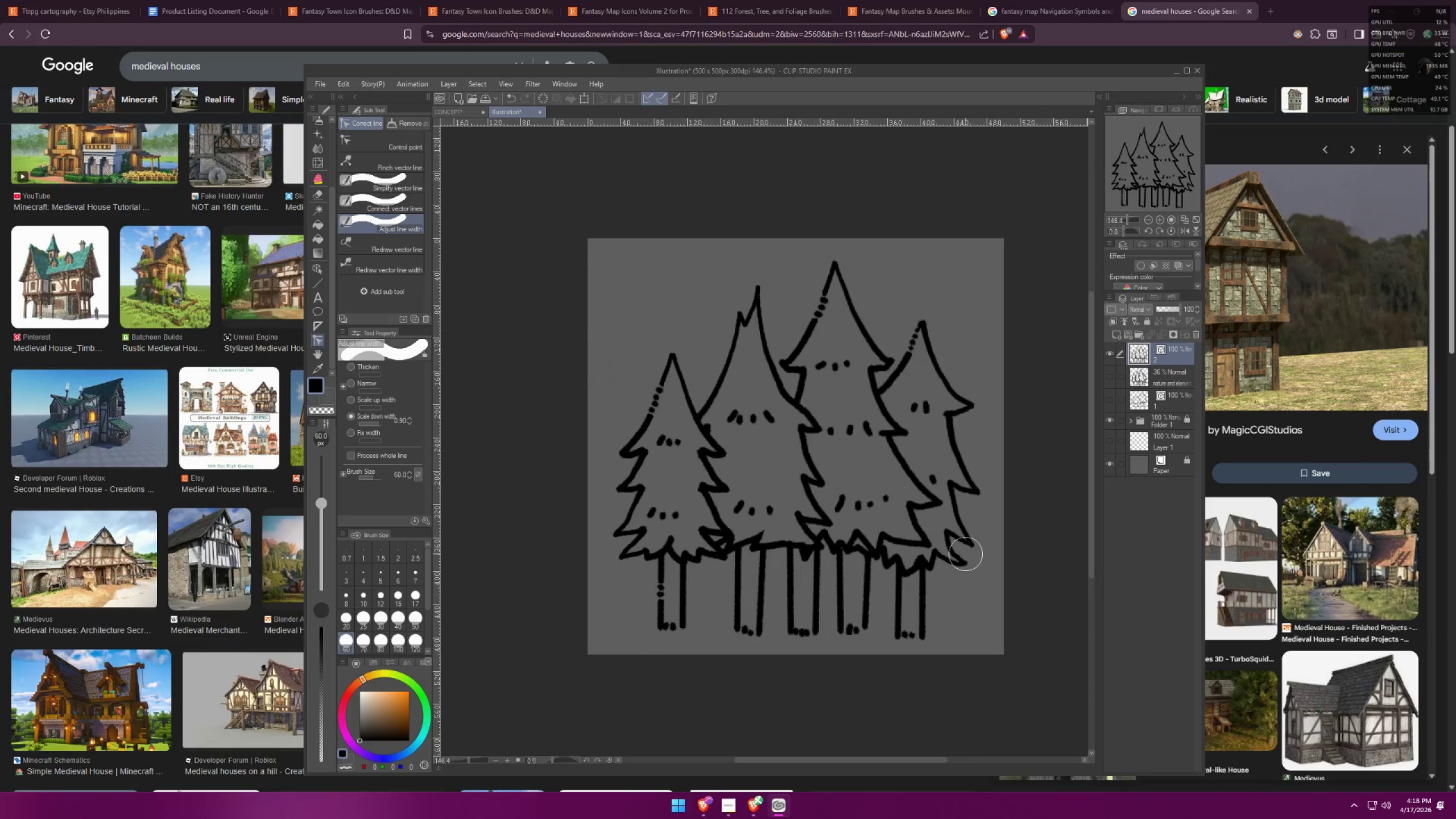 
left_click_drag(start_coordinate=[707, 512], to_coordinate=[848, 507])
 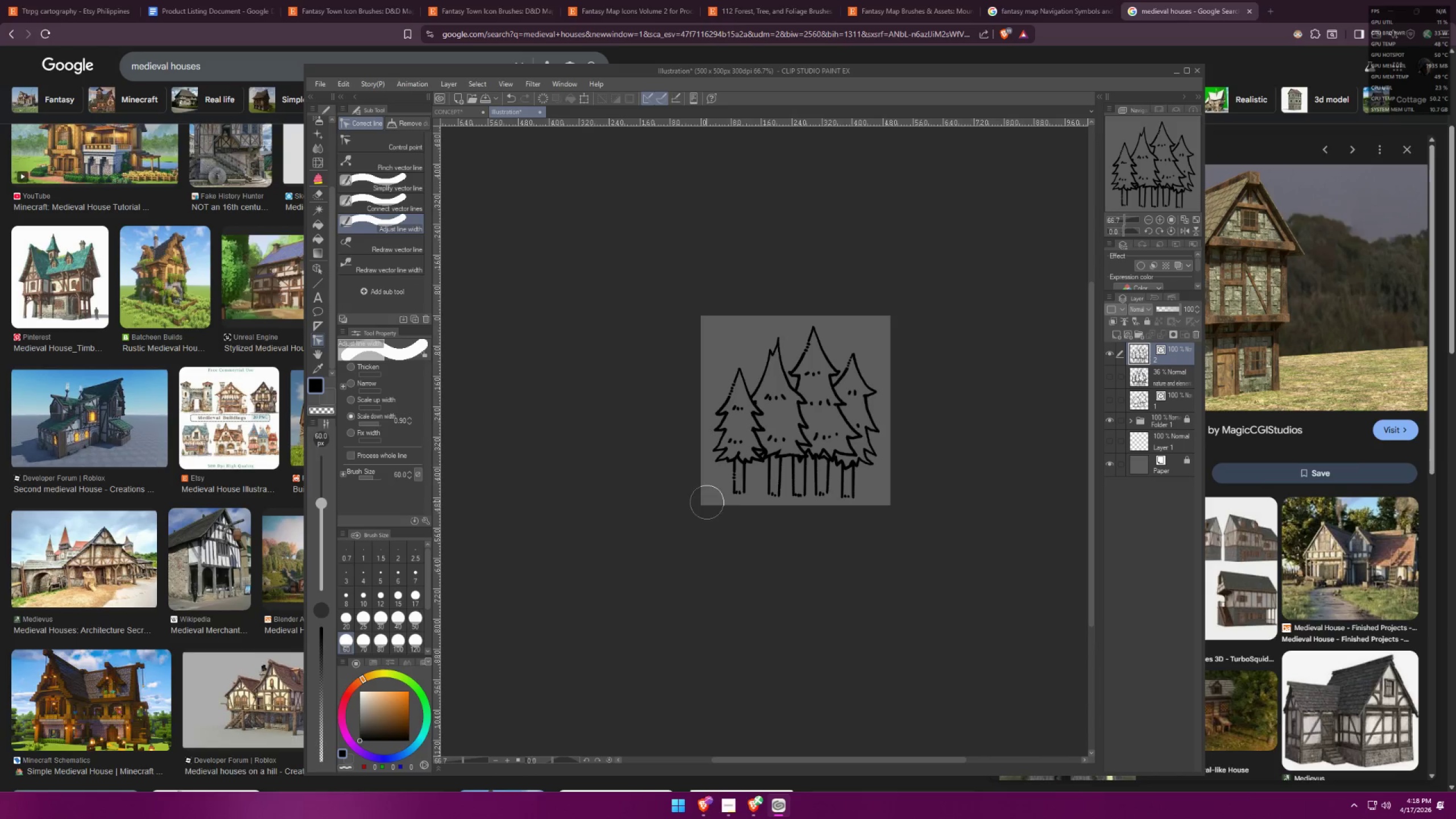 
scroll: coordinate [775, 514], scroll_direction: down, amount: 6.0
 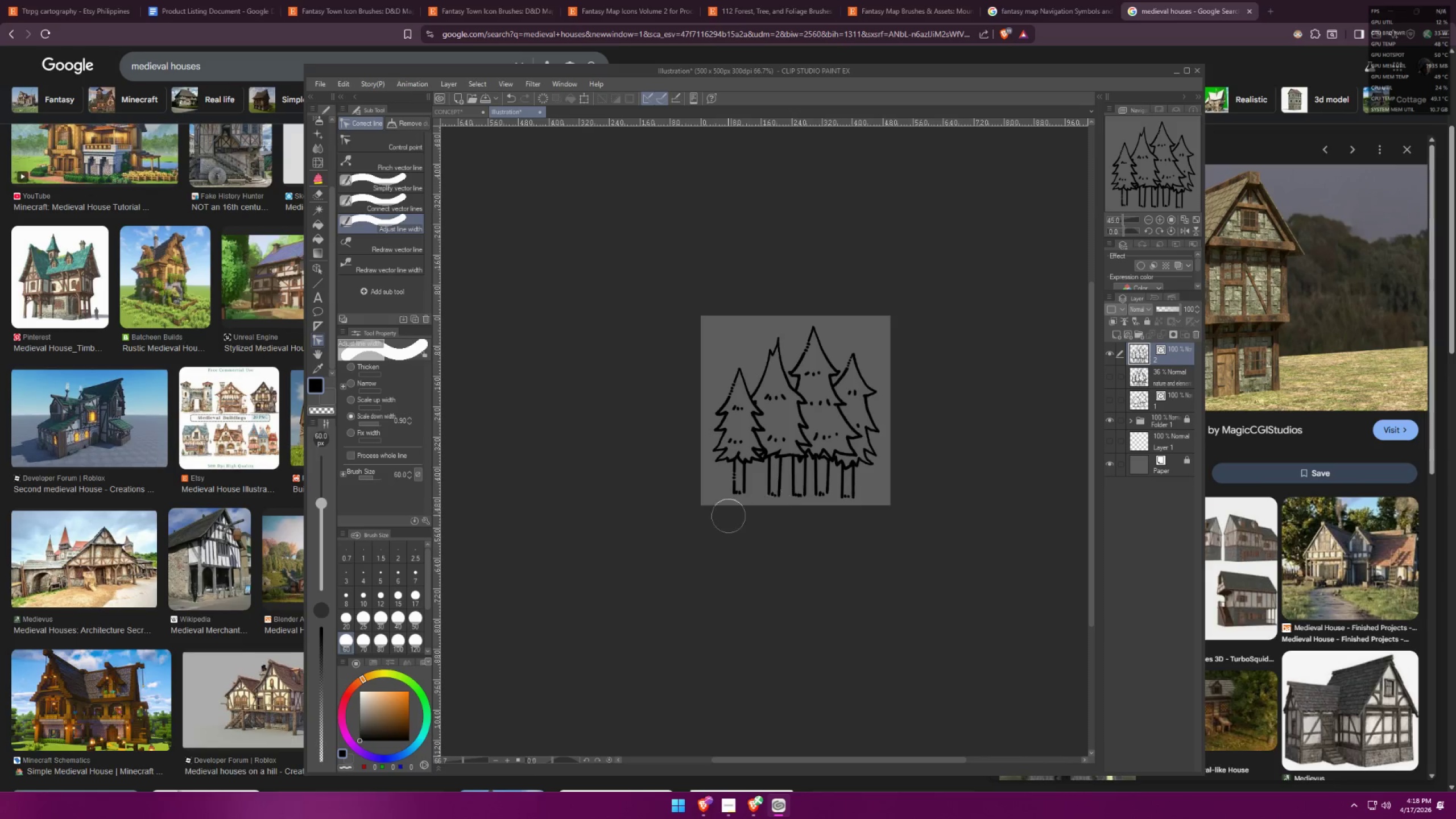 
left_click_drag(start_coordinate=[767, 506], to_coordinate=[923, 501])
 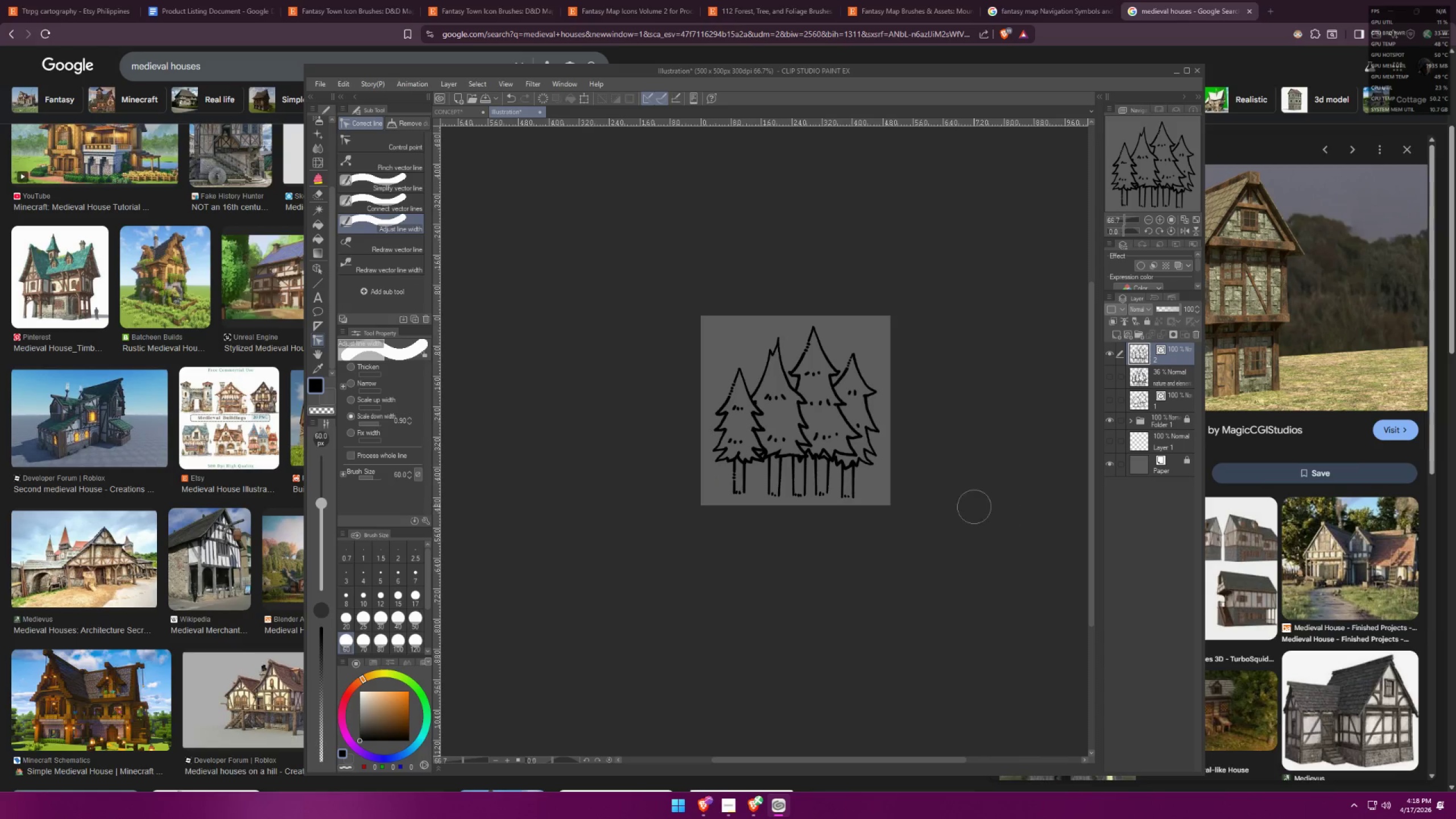 
scroll: coordinate [846, 400], scroll_direction: down, amount: 7.0
 